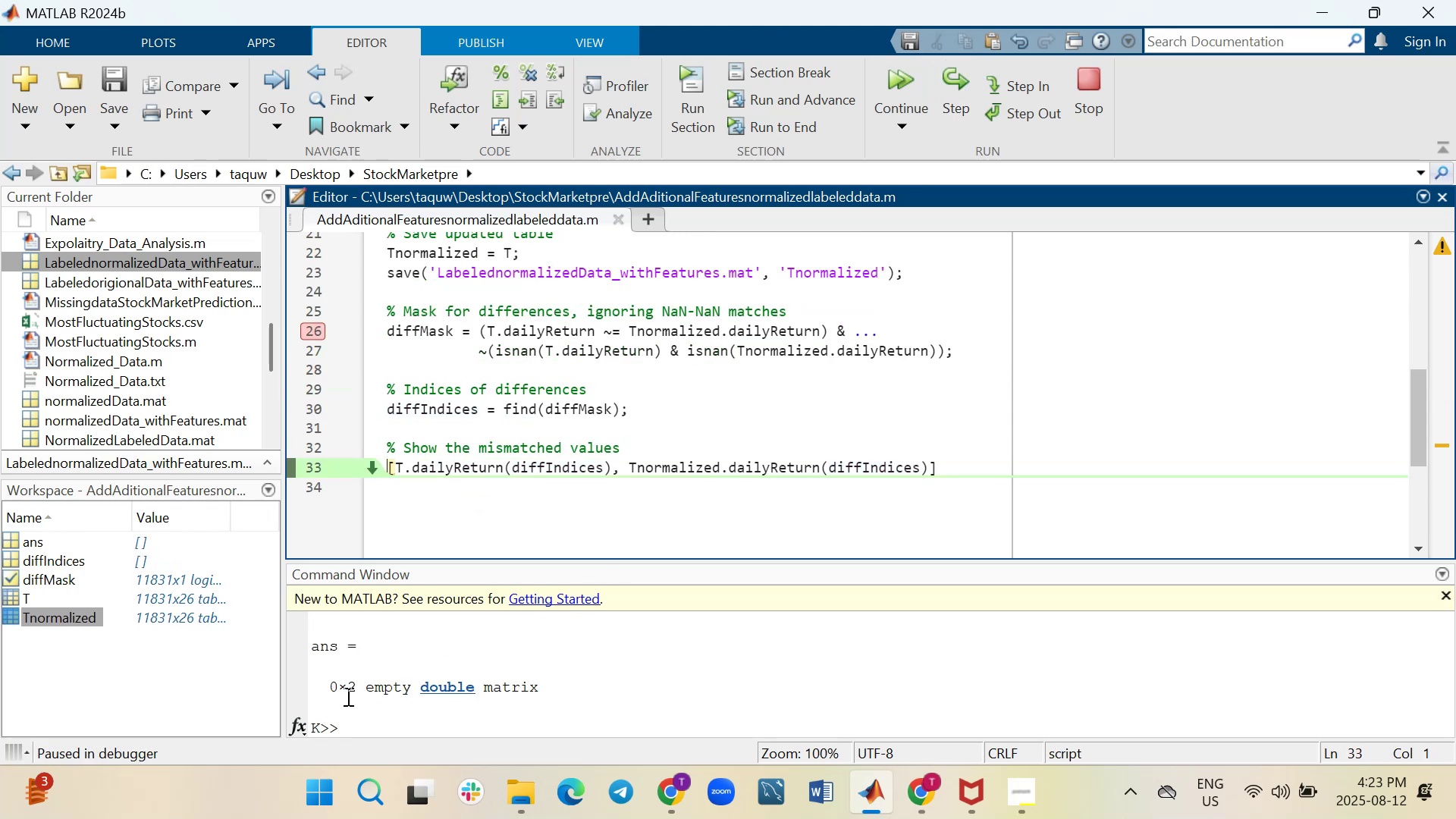 
wait(8.1)
 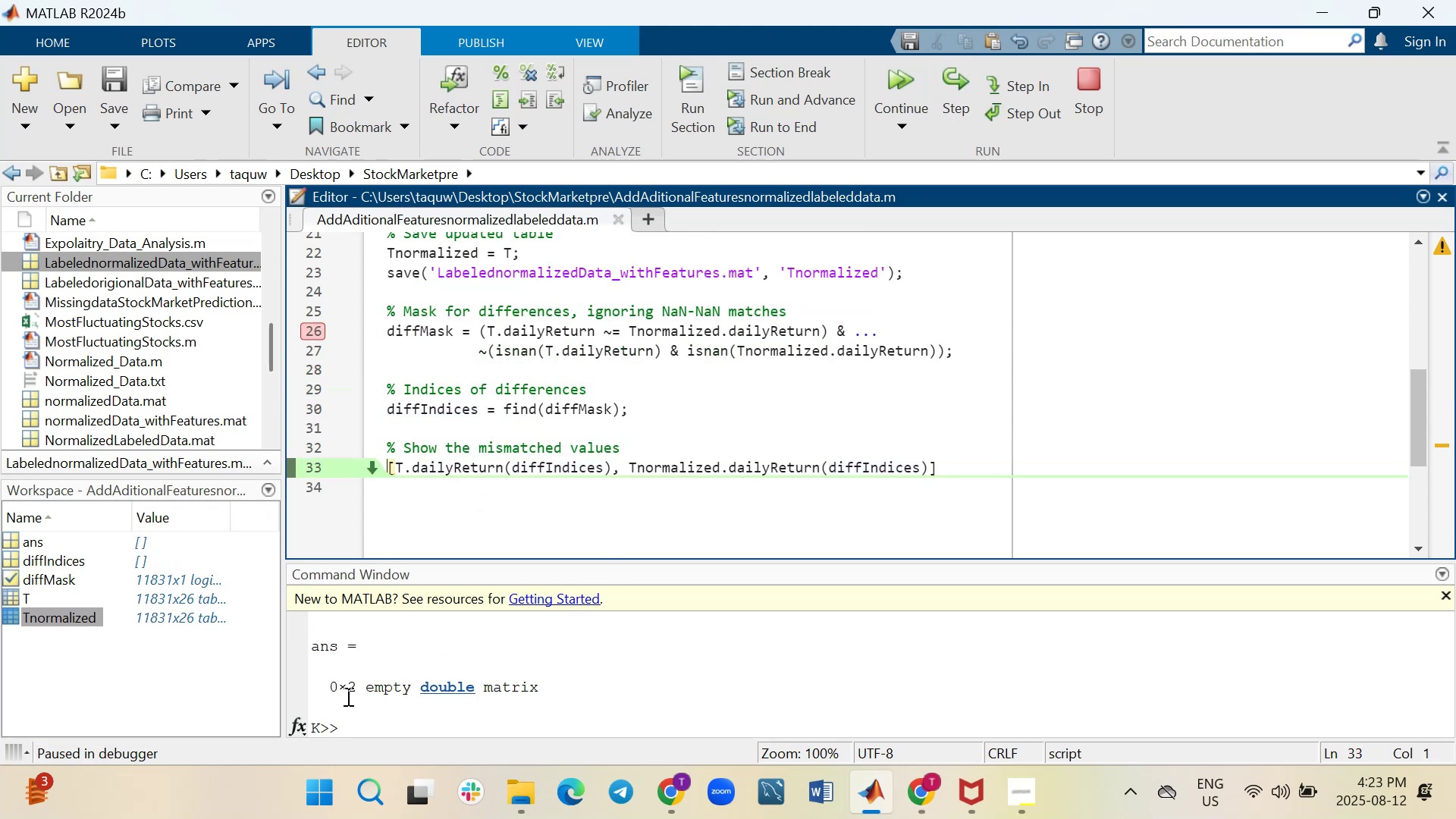 
double_click([9, 538])
 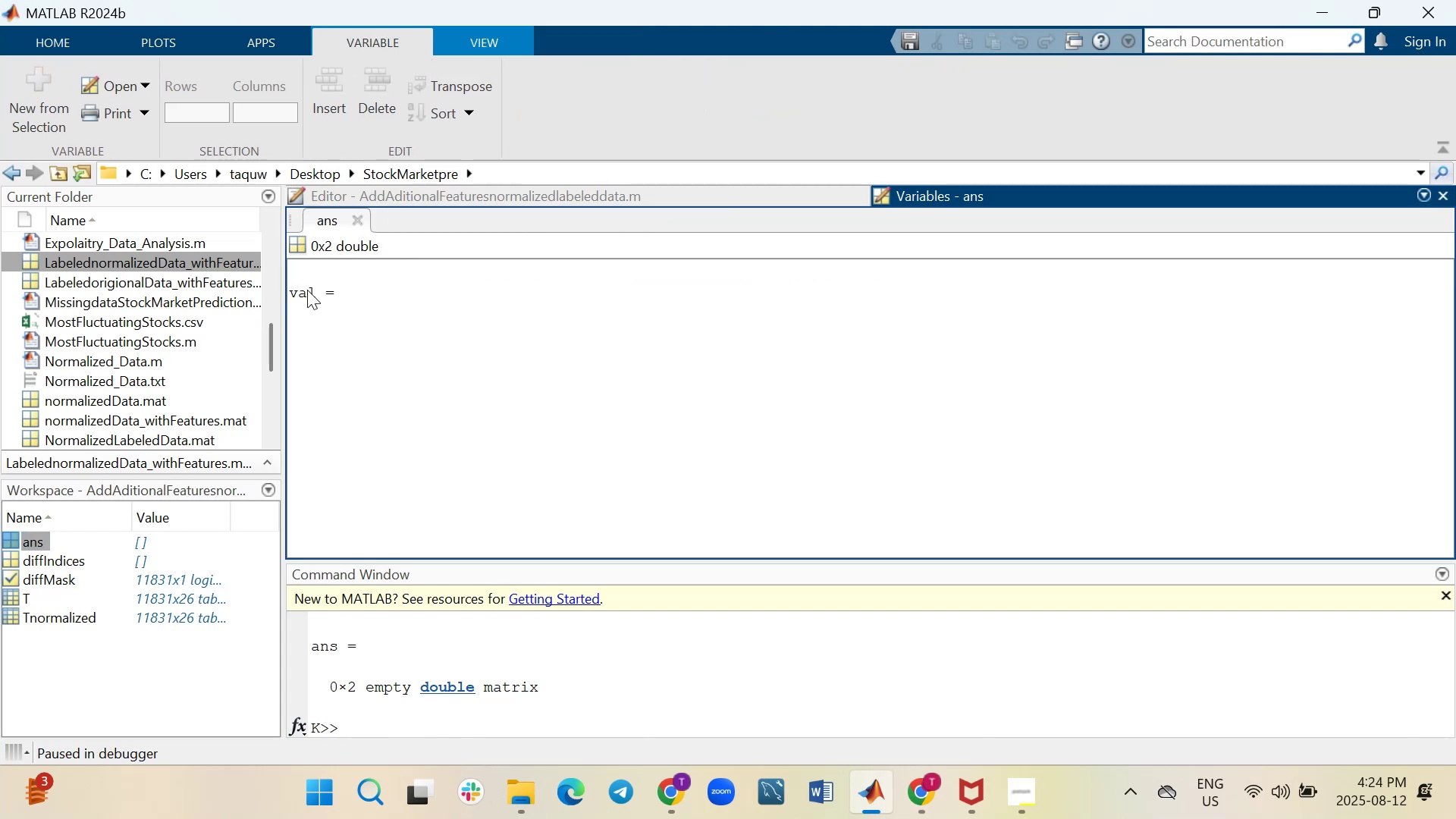 
left_click([457, 195])
 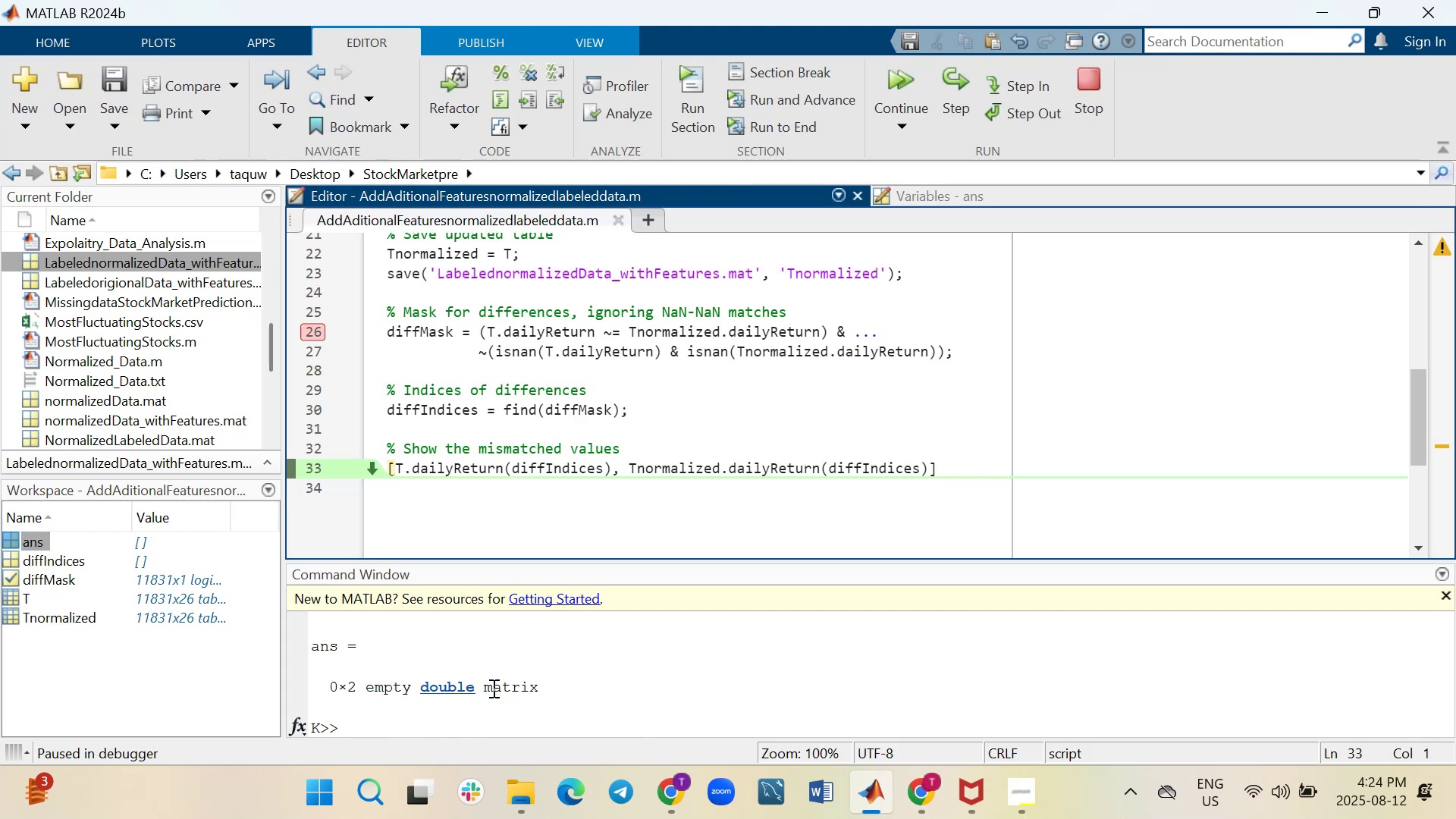 
left_click([570, 685])
 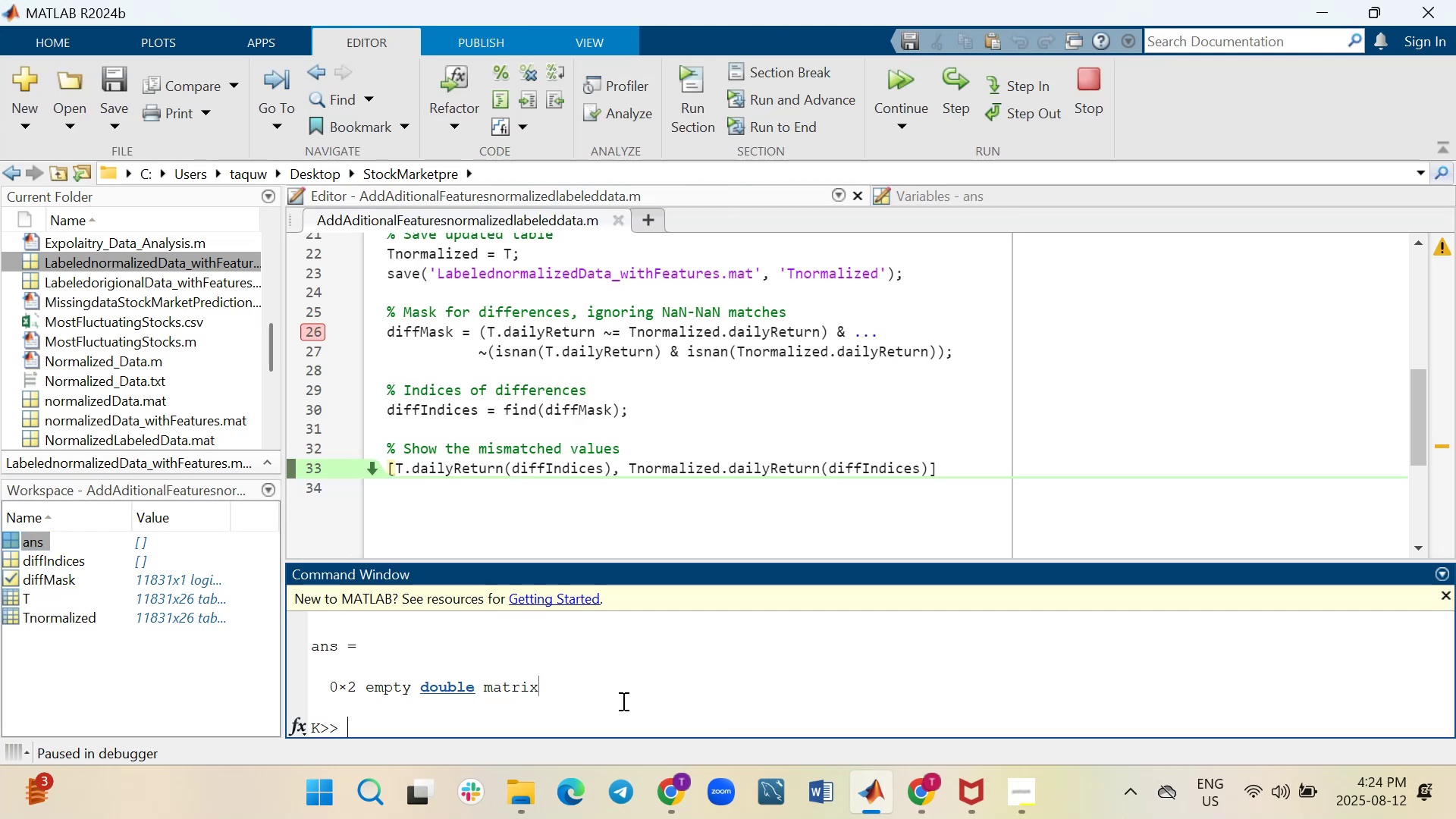 
scroll: coordinate [622, 701], scroll_direction: up, amount: 2.0
 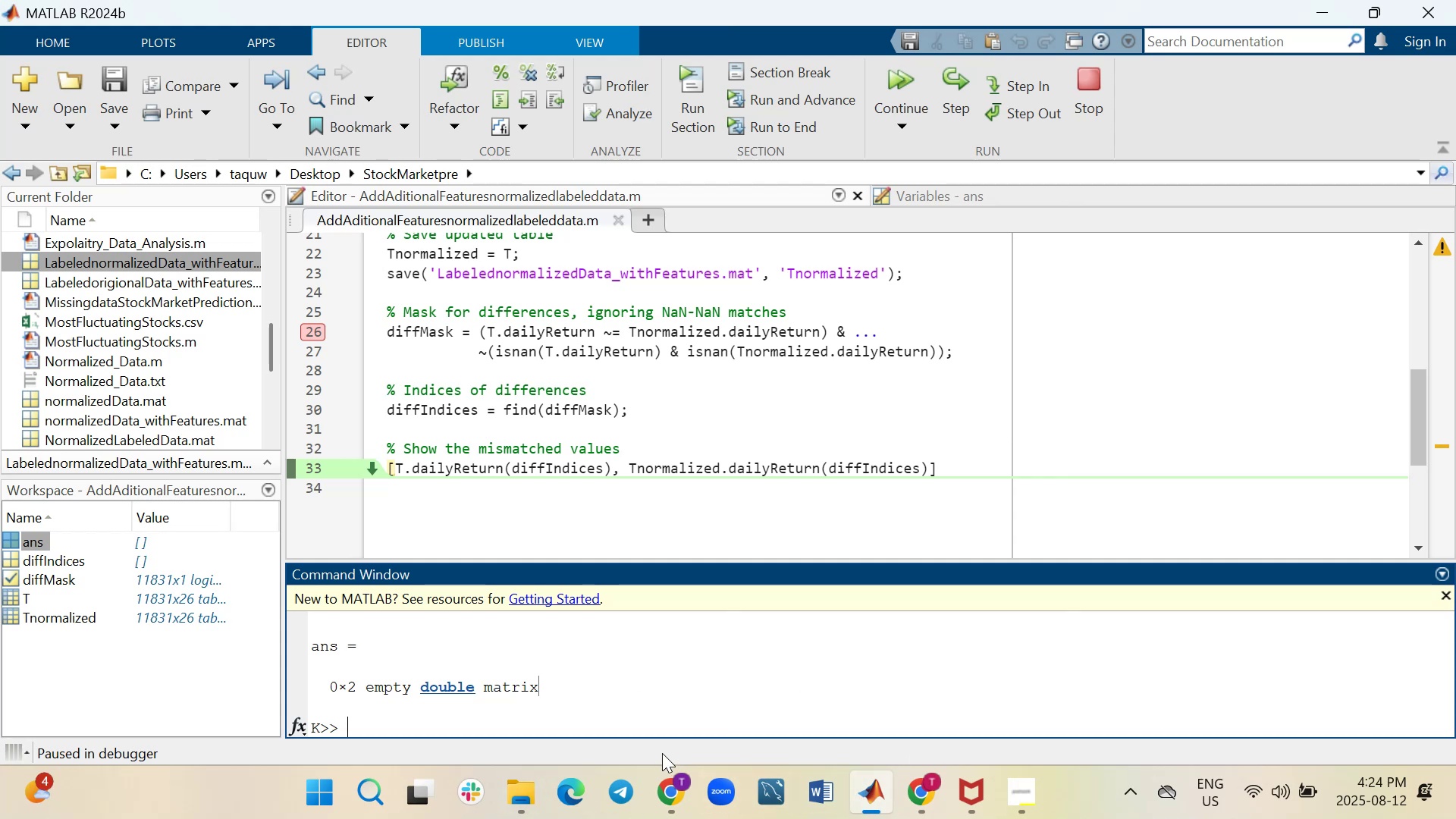 
type(clc)
 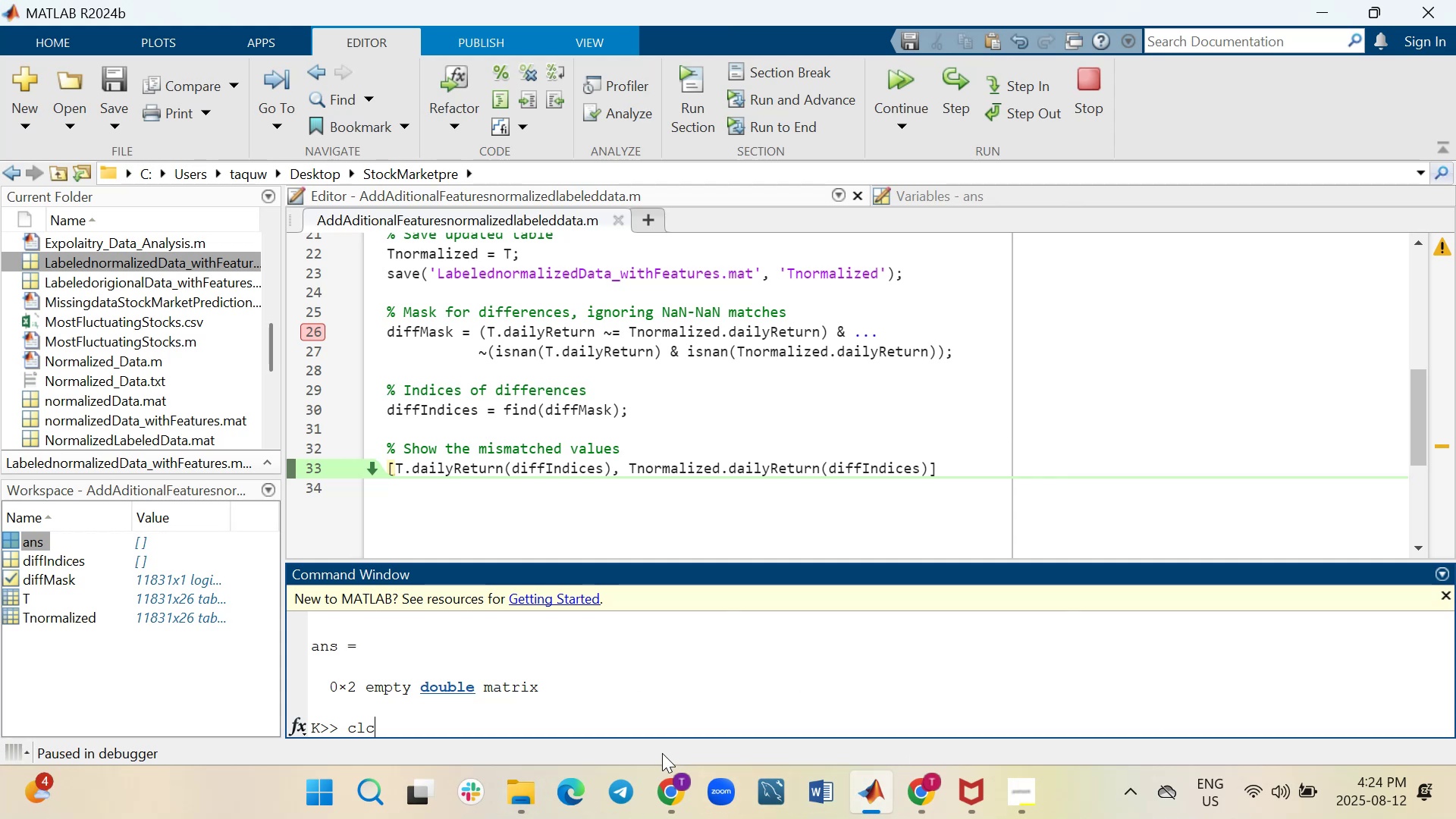 
key(Enter)
 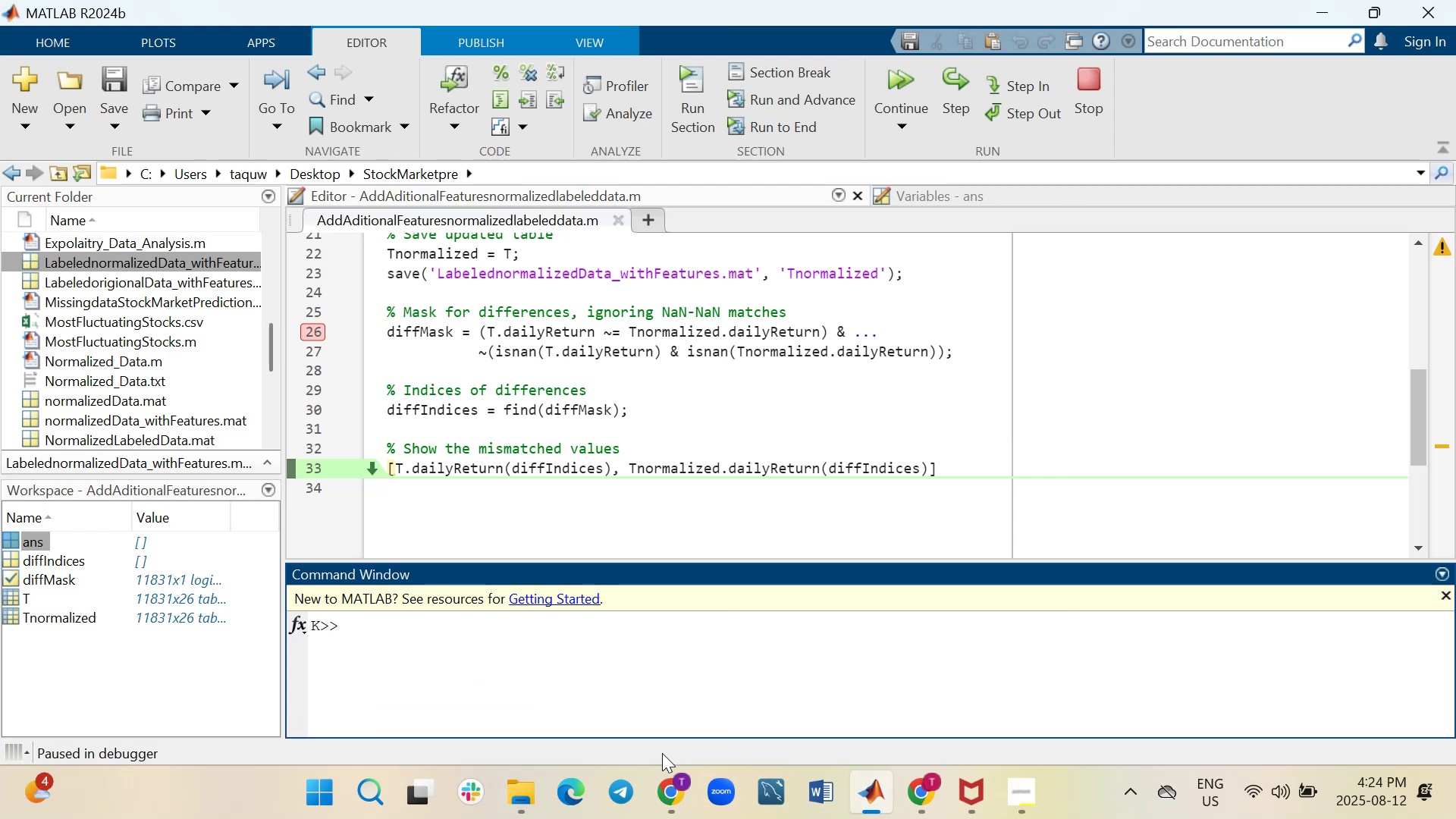 
type(clear all)
 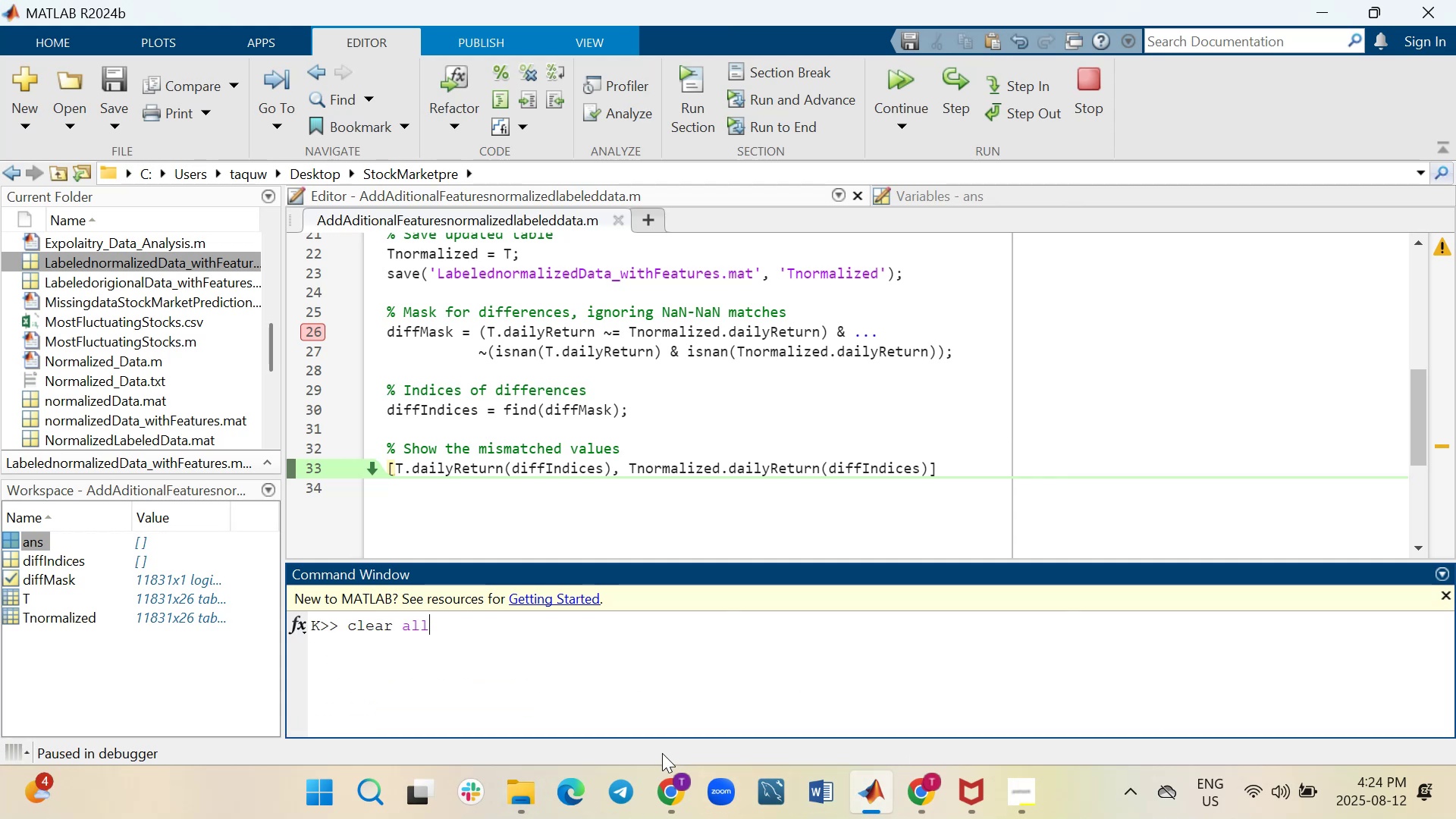 
key(Enter)
 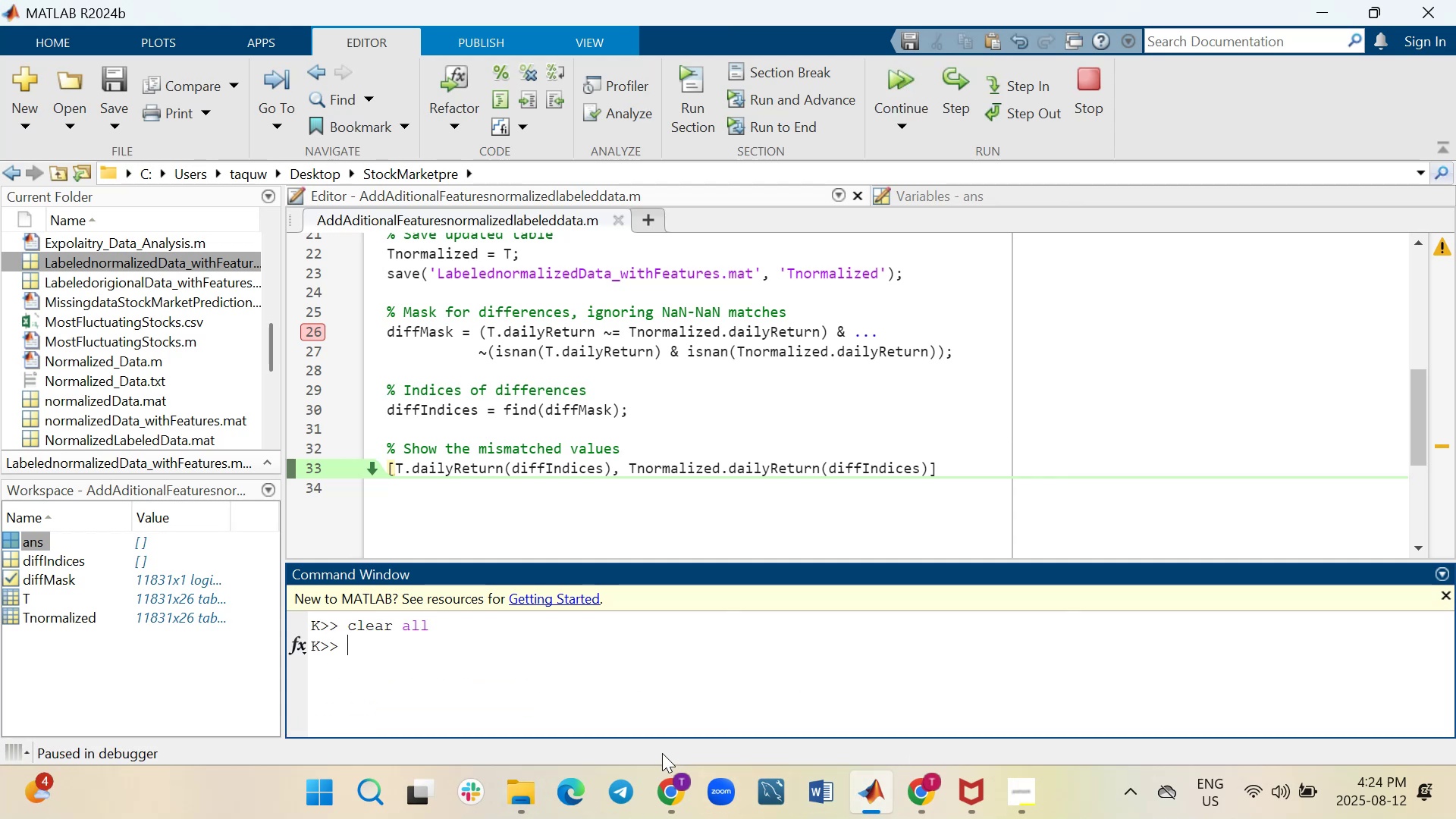 
type(close all)
 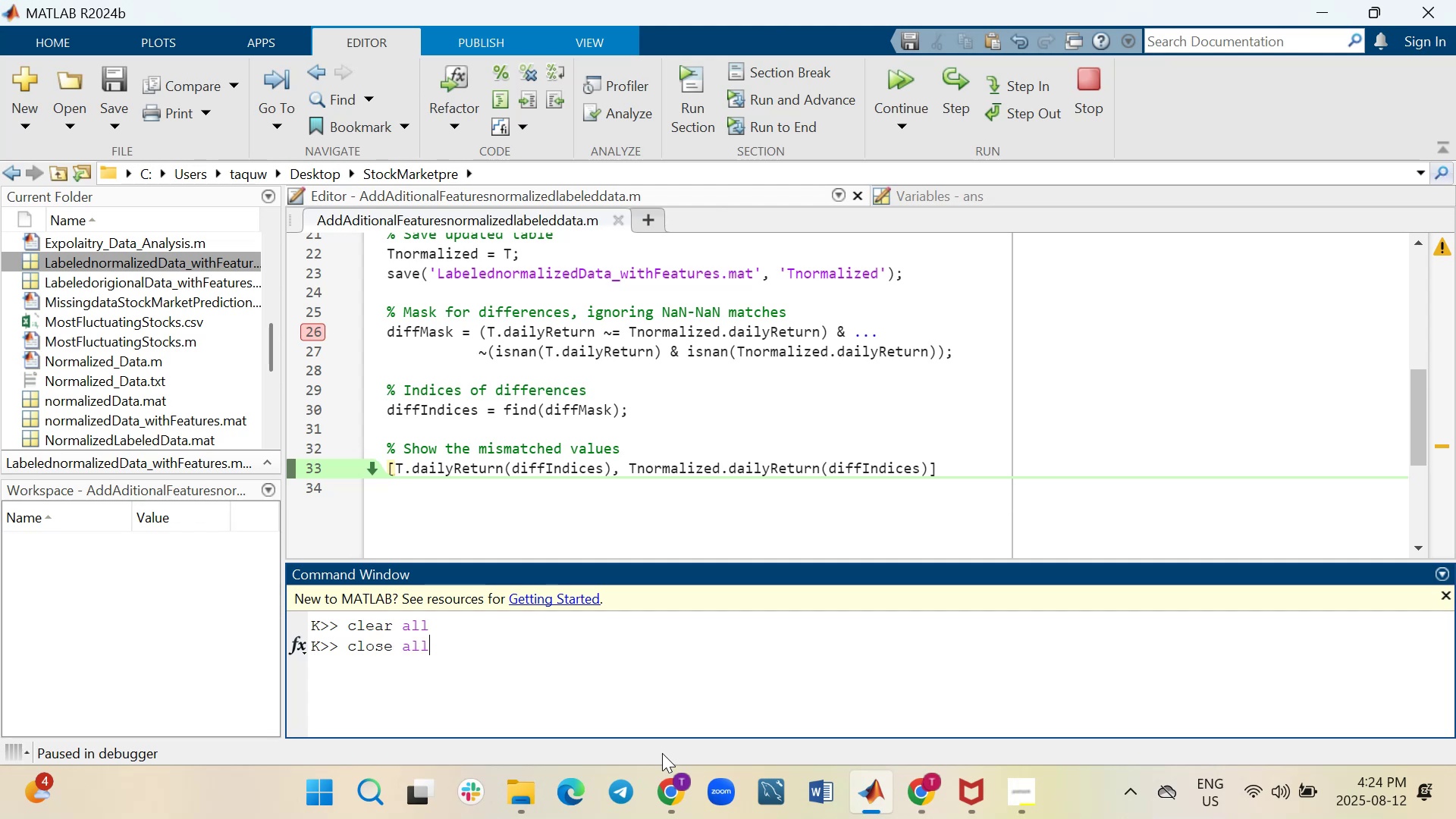 
key(Enter)
 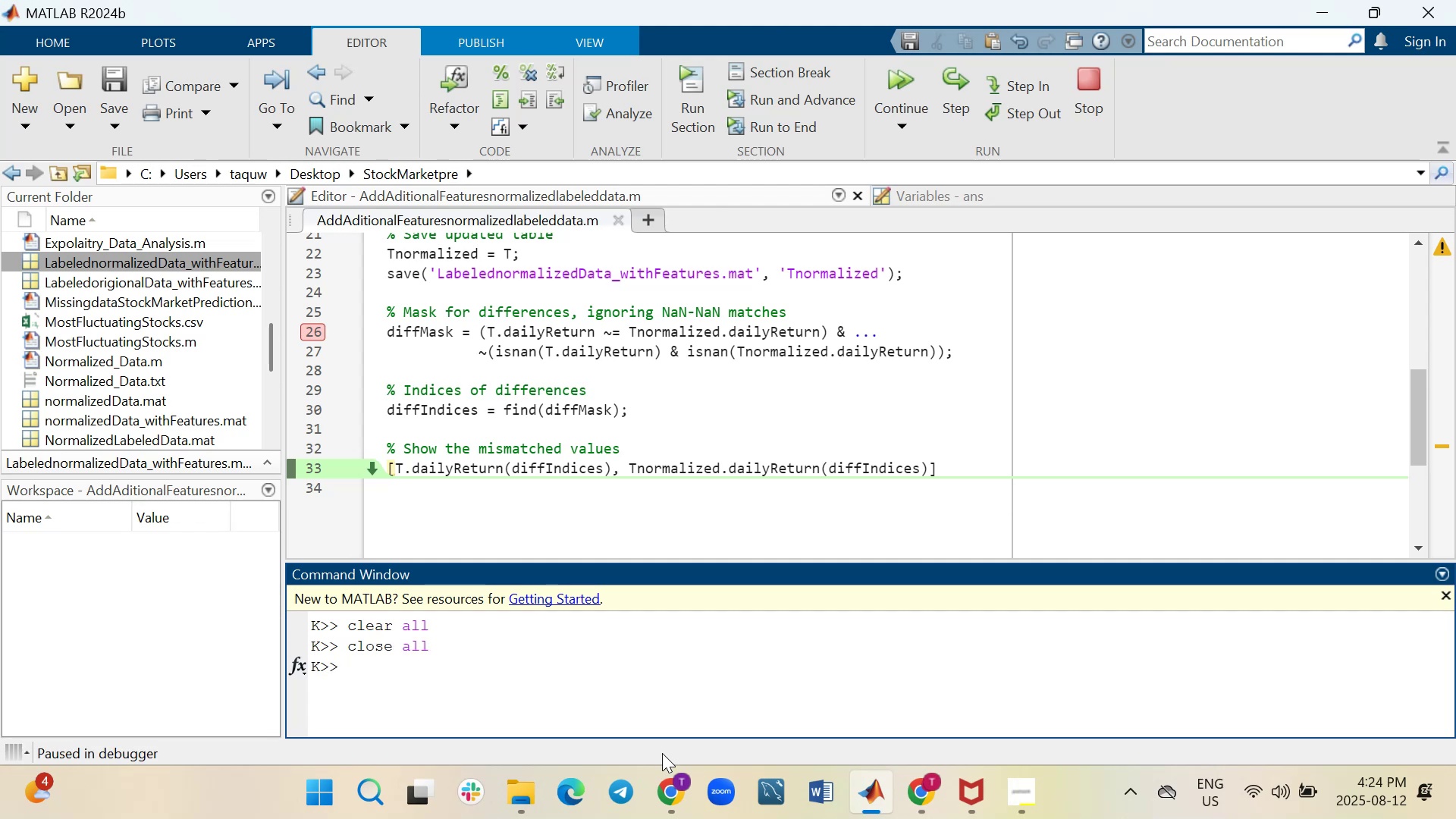 
type(clc)
 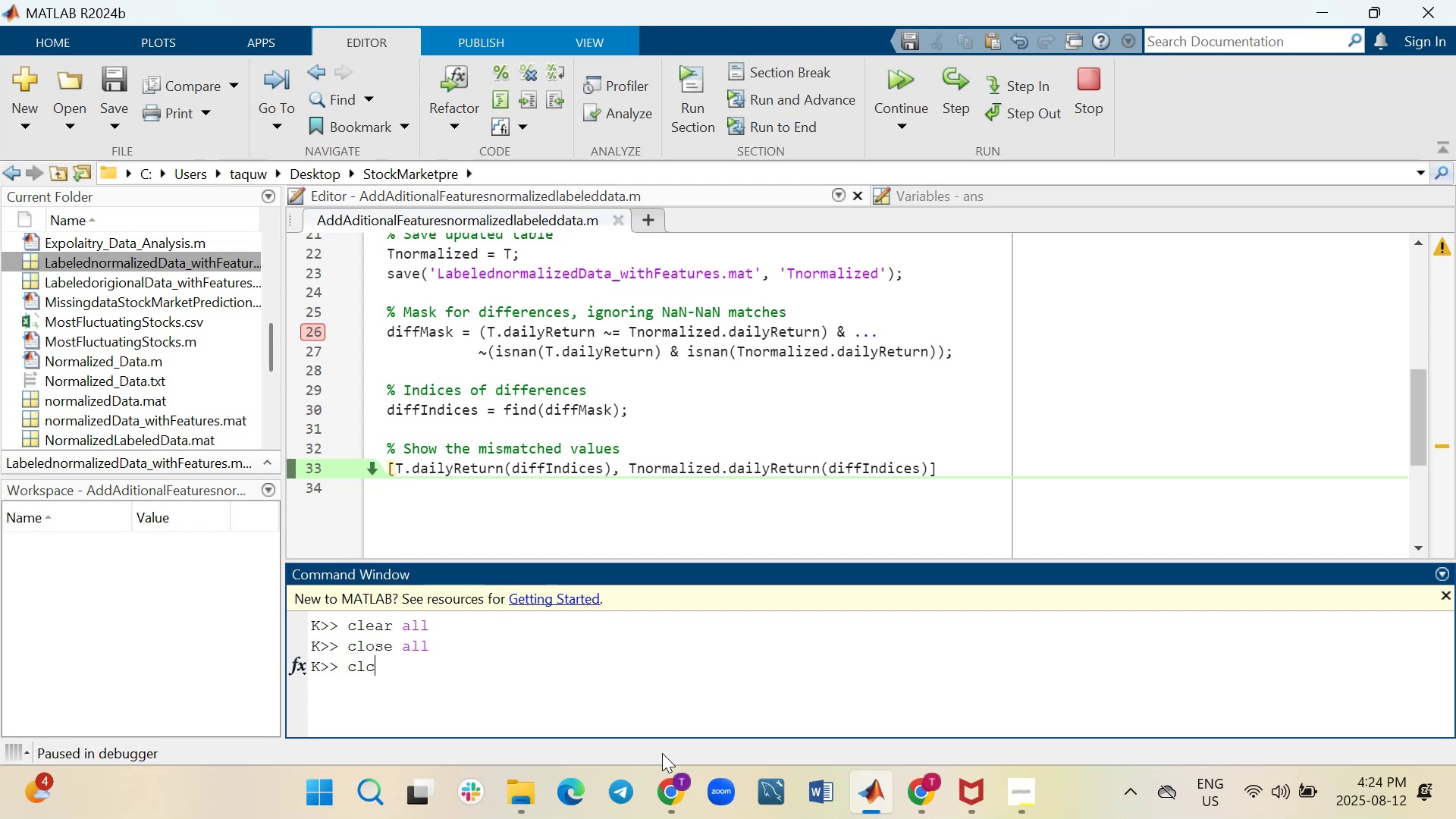 
key(Enter)
 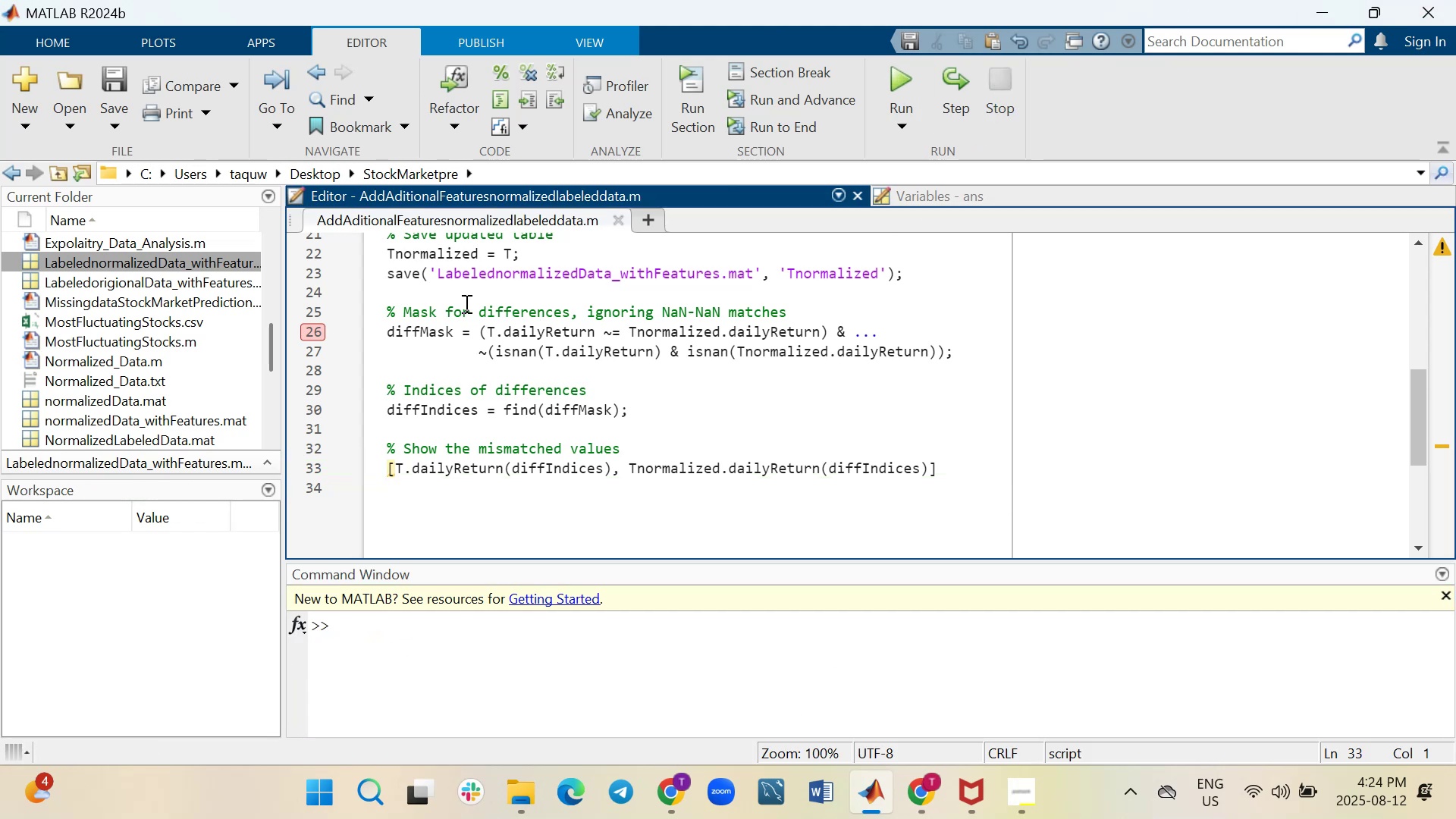 
wait(5.96)
 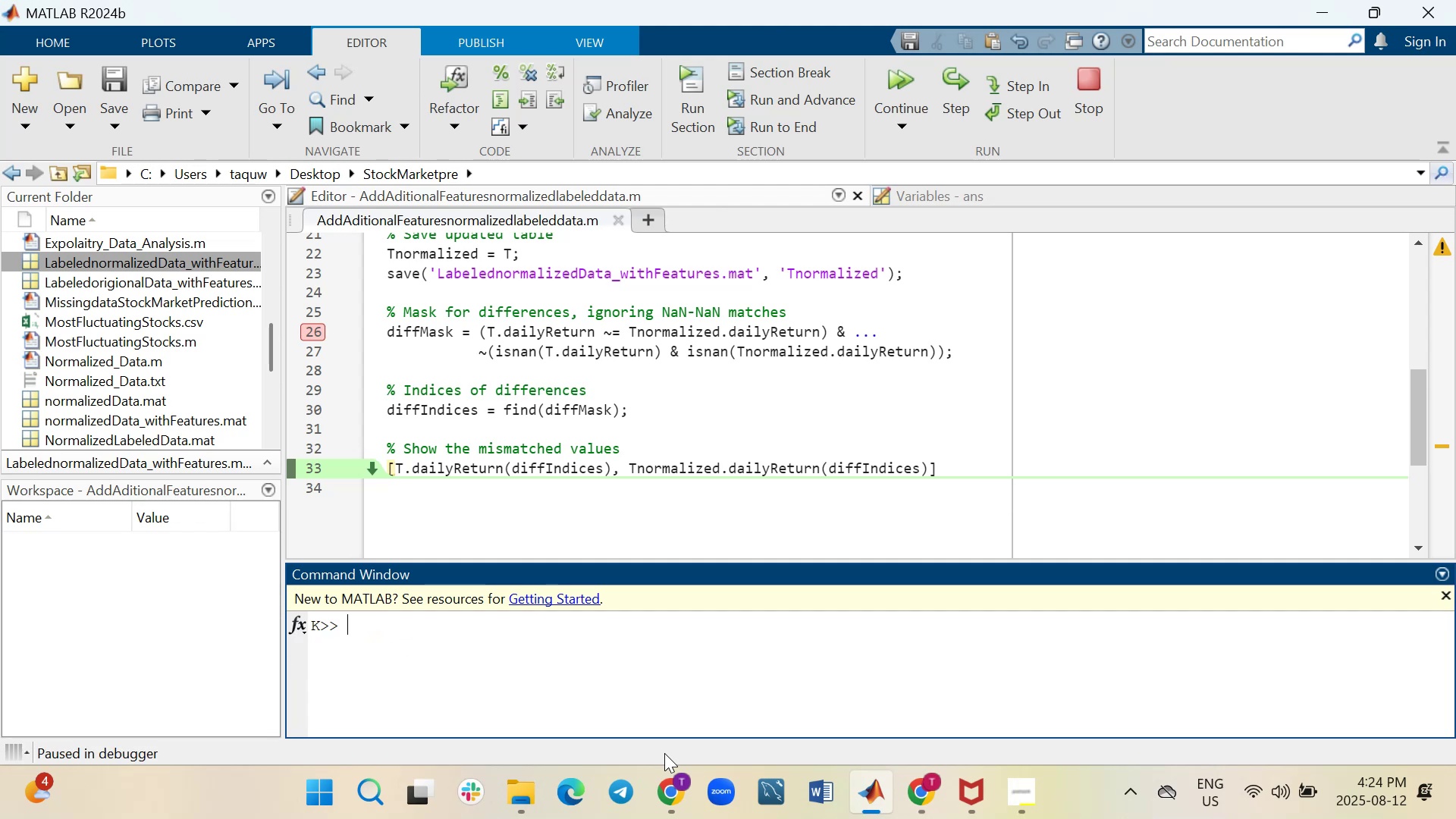 
left_click([314, 335])
 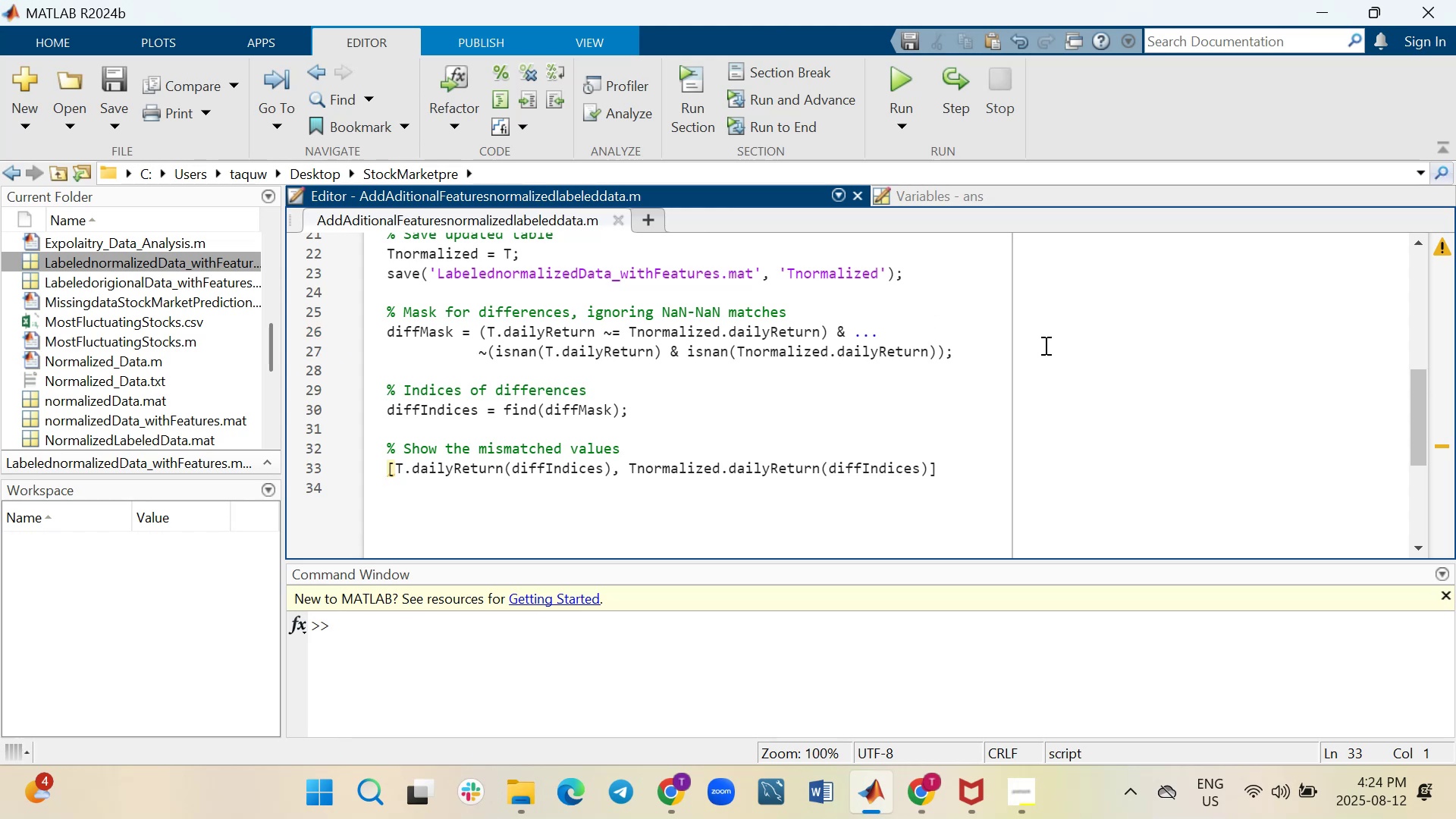 
scroll: coordinate [1044, 345], scroll_direction: up, amount: 5.0
 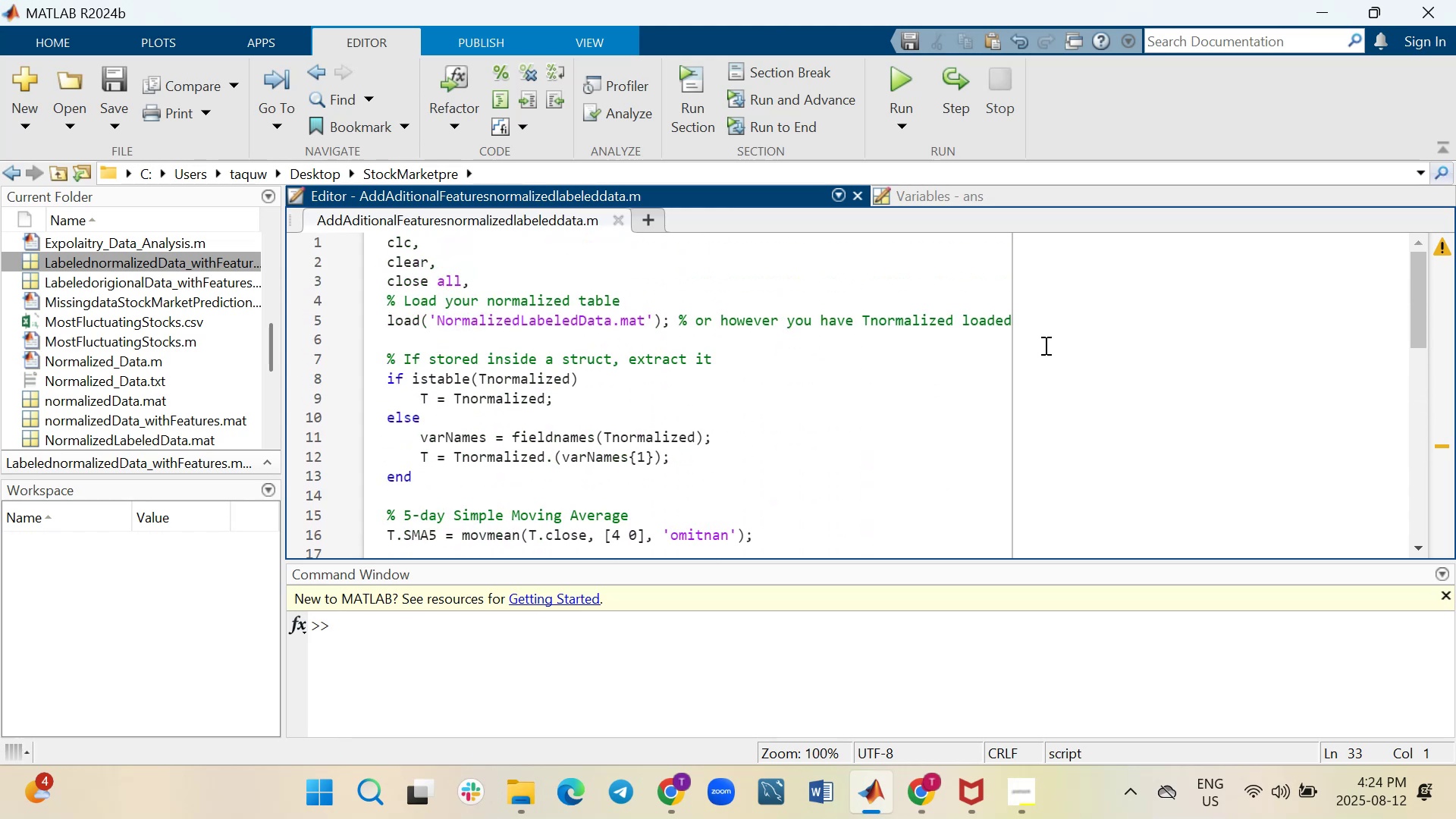 
scroll: coordinate [1044, 345], scroll_direction: down, amount: 4.0
 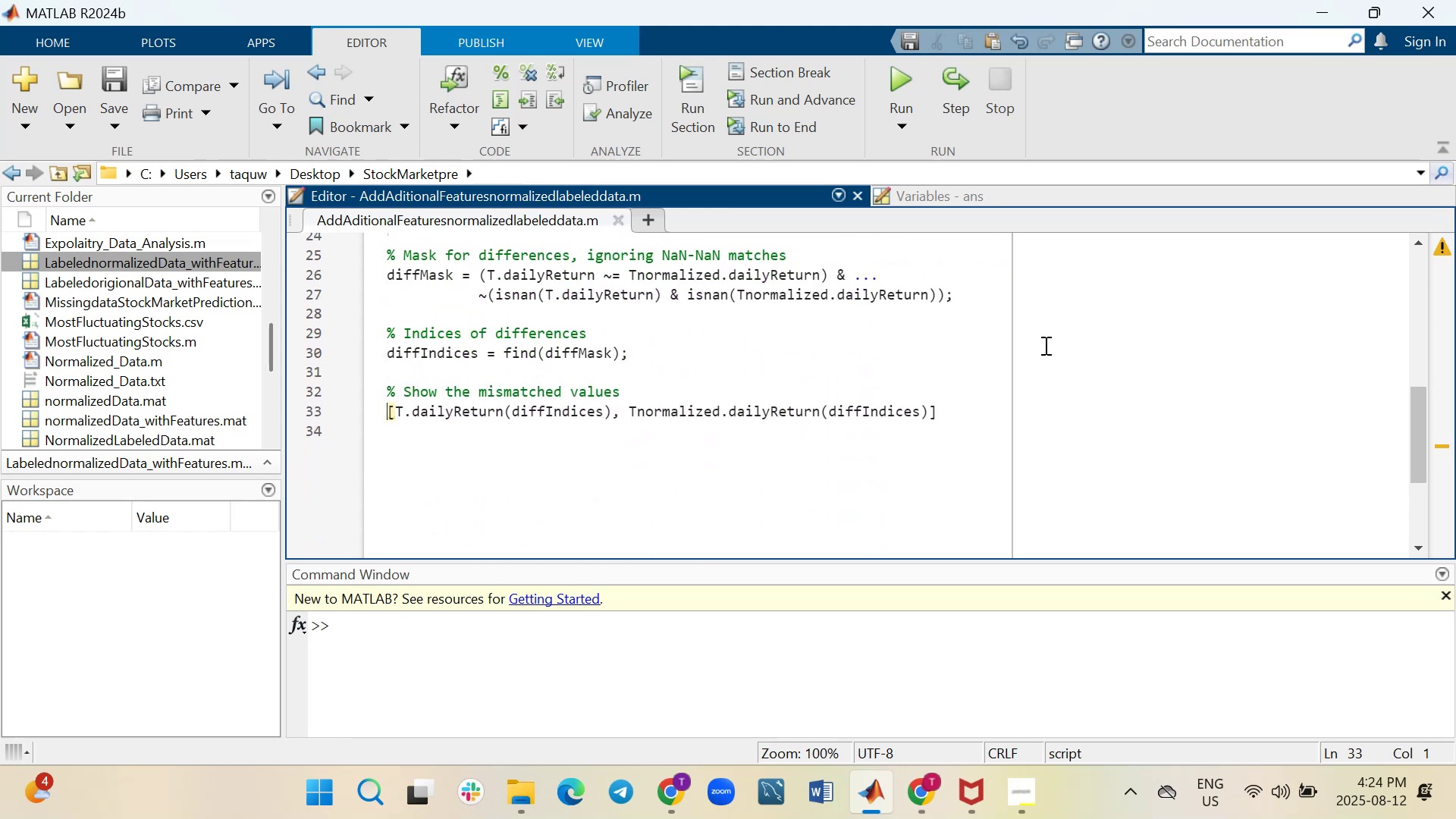 
key(Control+S)
 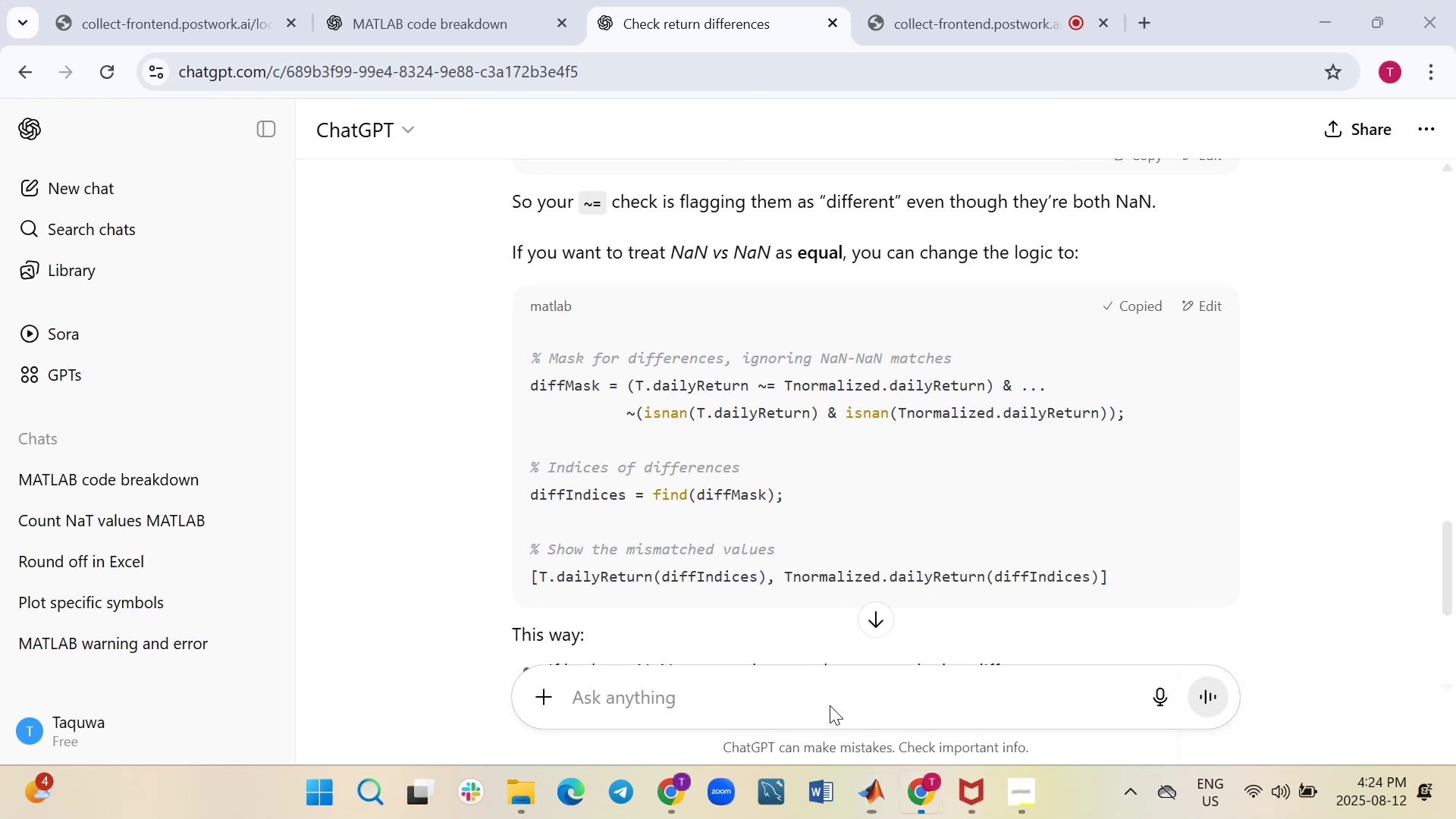 
wait(6.87)
 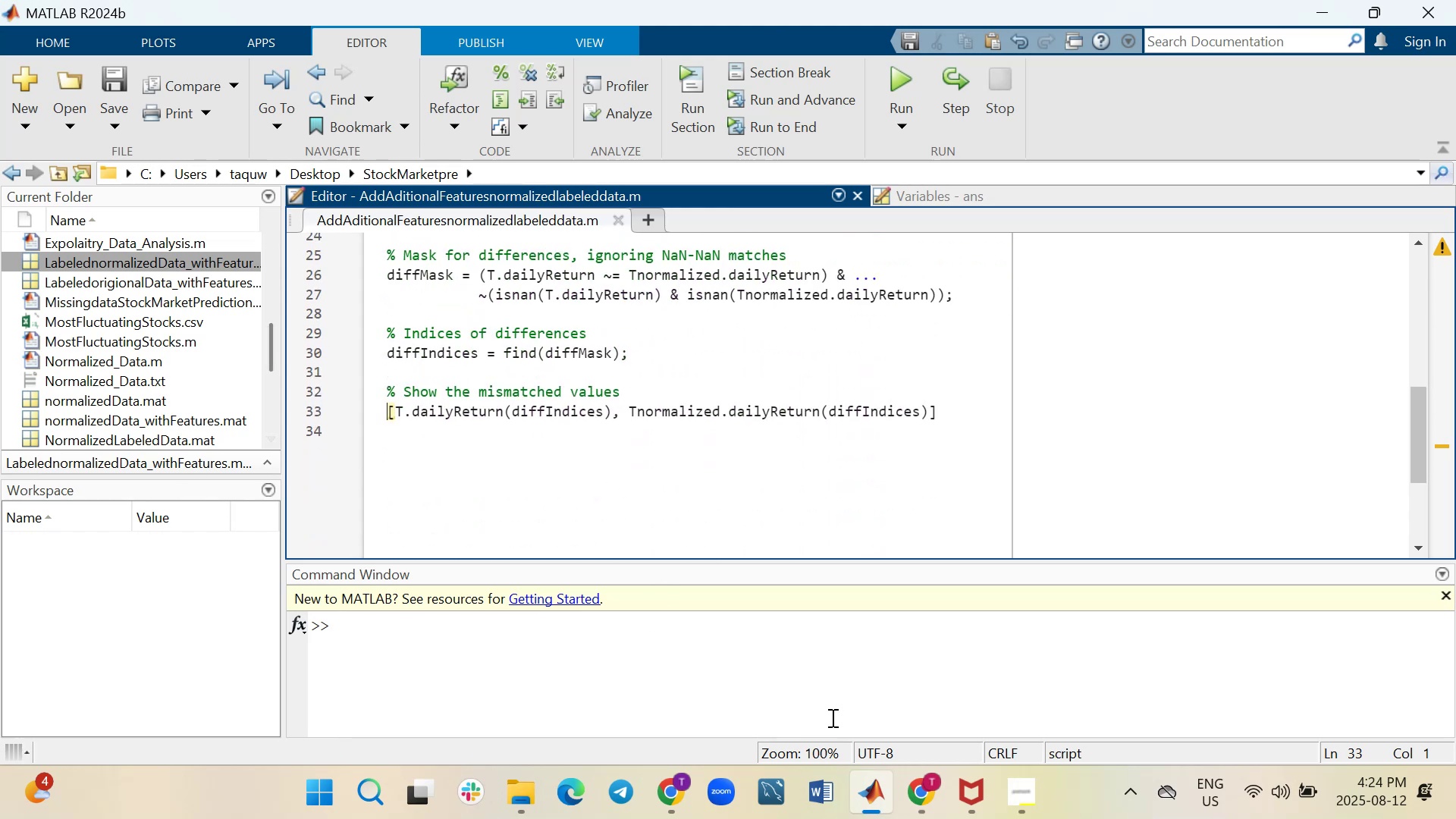 
scroll: coordinate [667, 522], scroll_direction: down, amount: 2.0
 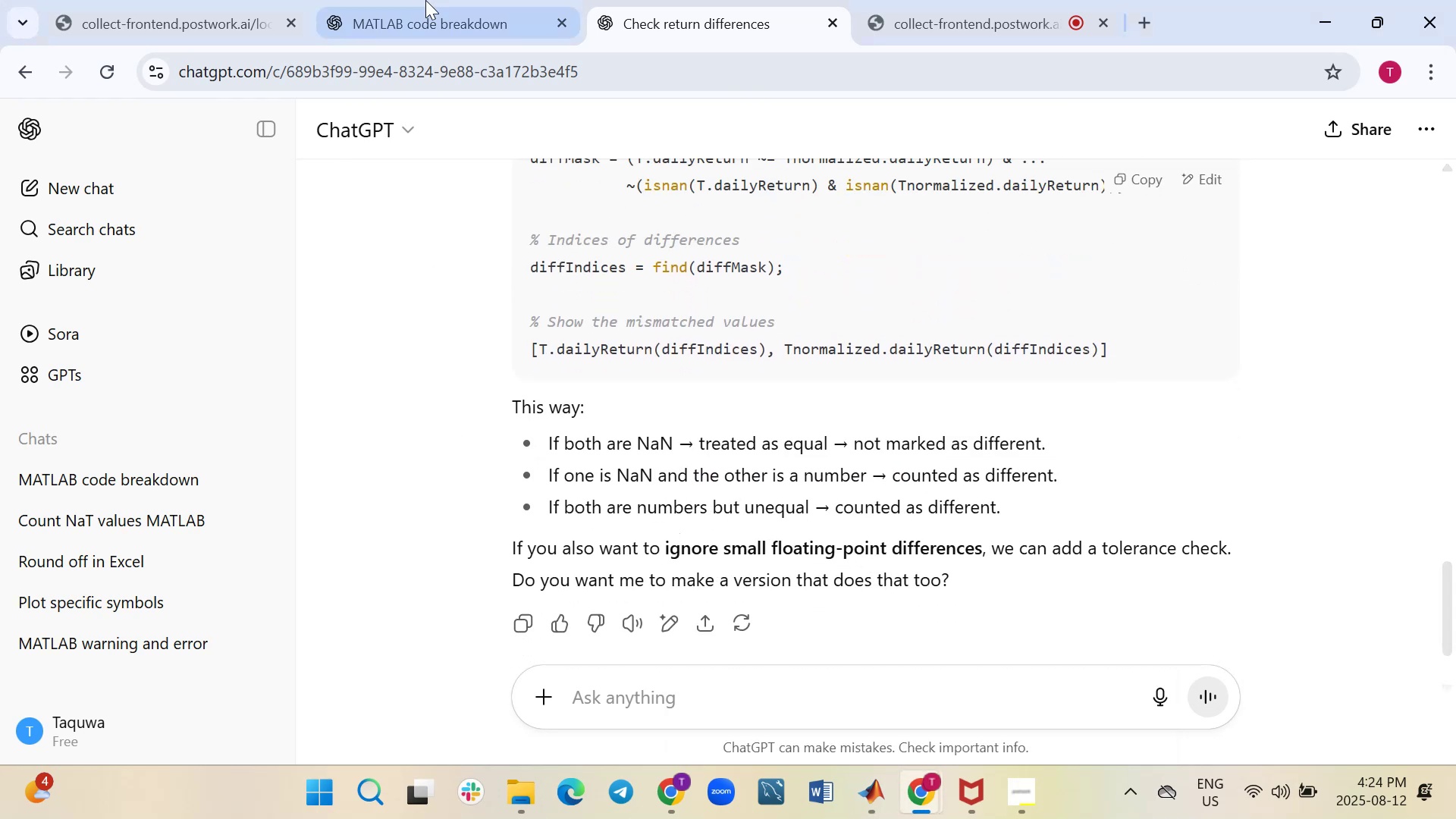 
left_click([463, 14])
 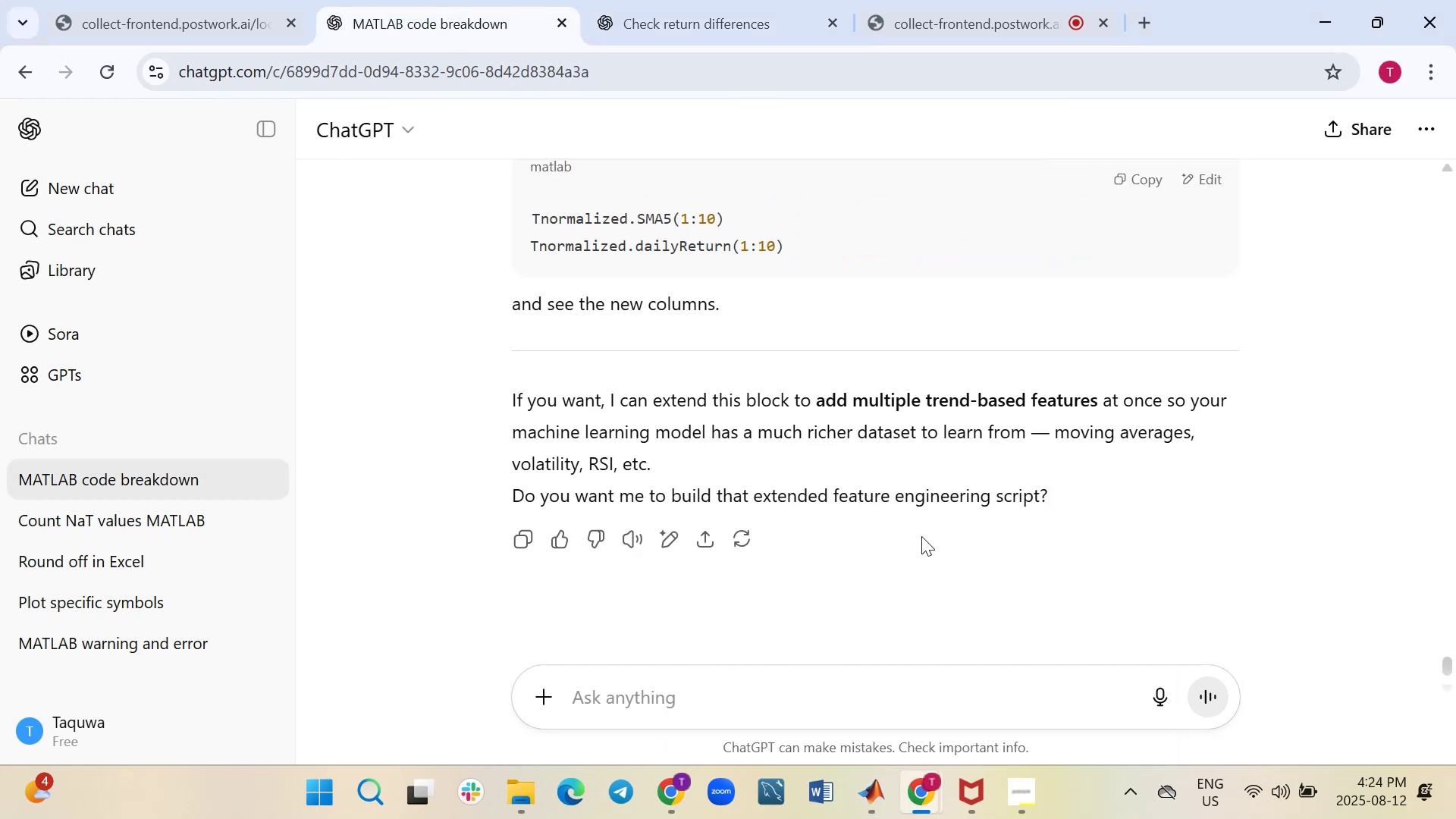 
scroll: coordinate [915, 535], scroll_direction: up, amount: 1.0
 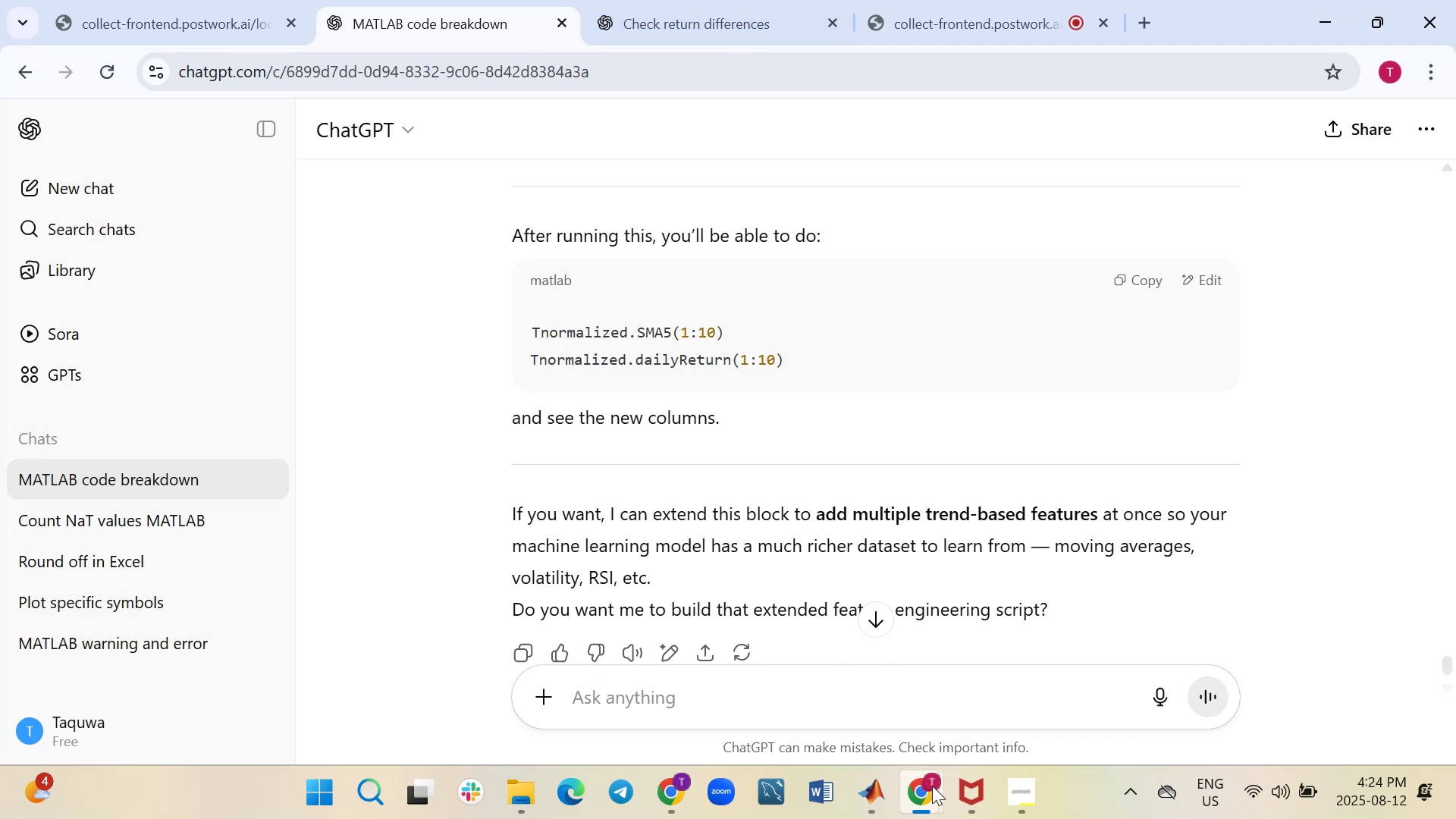 
wait(6.39)
 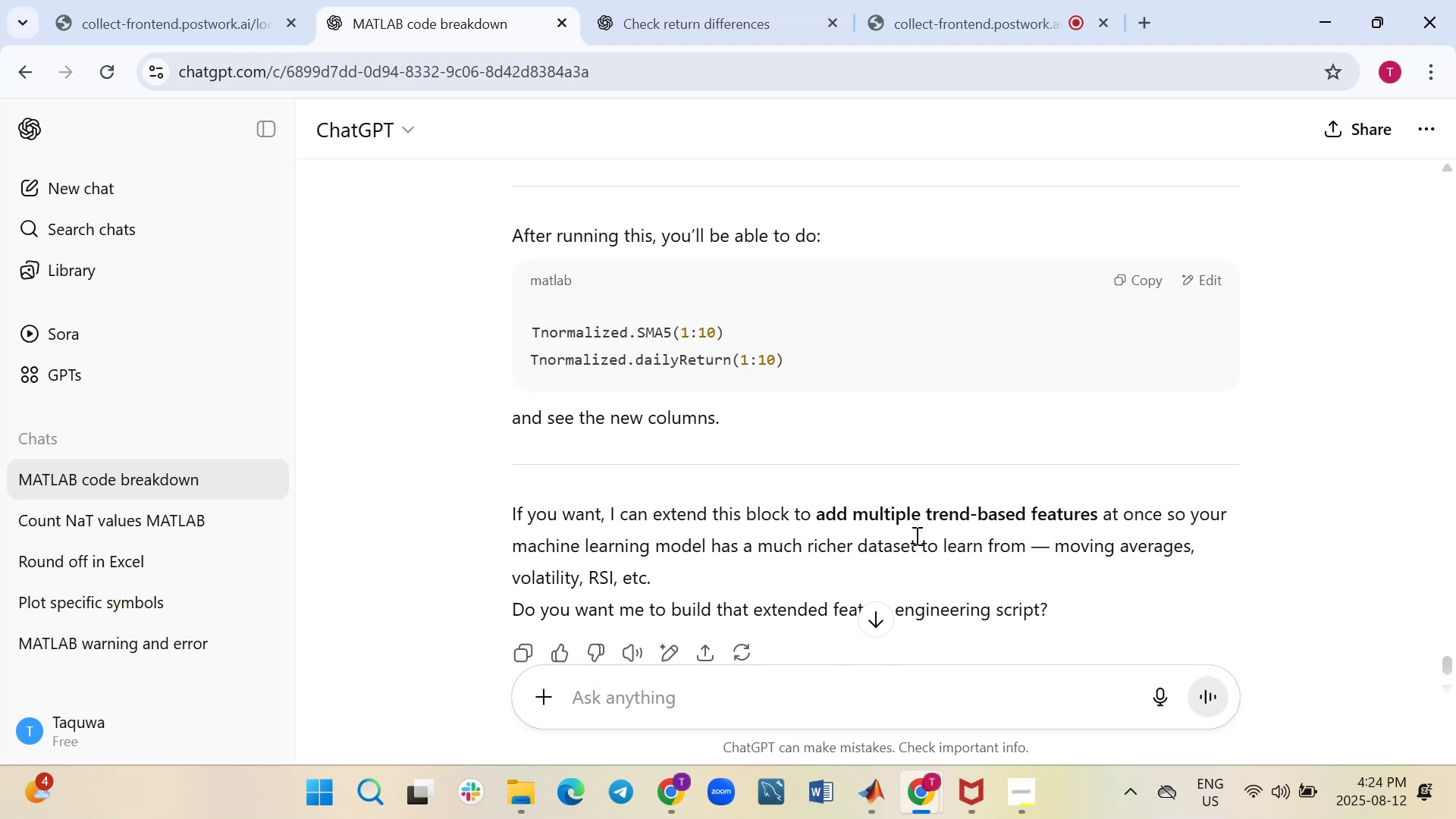 
mouse_move([877, 758])
 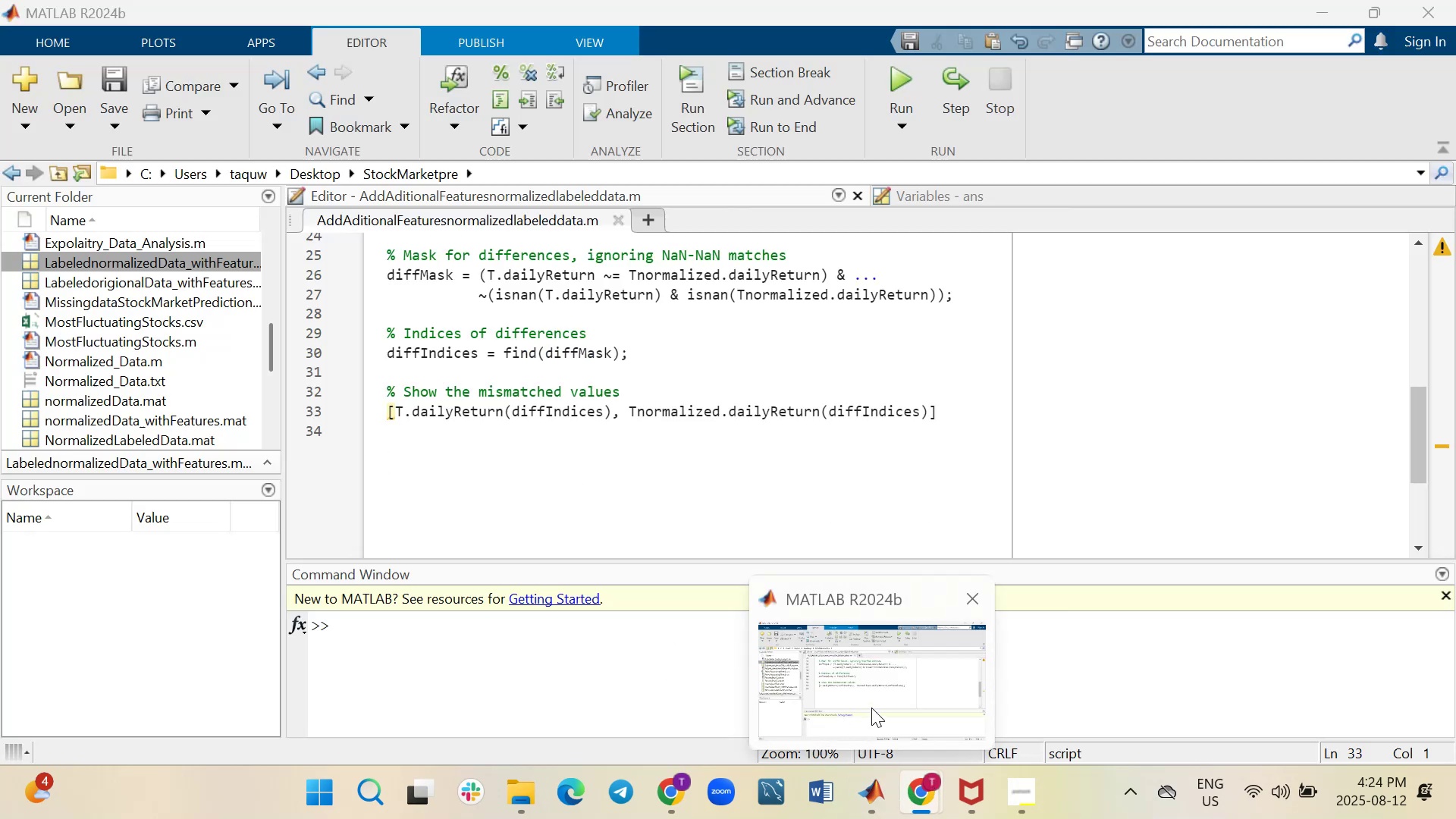 
left_click([871, 708])
 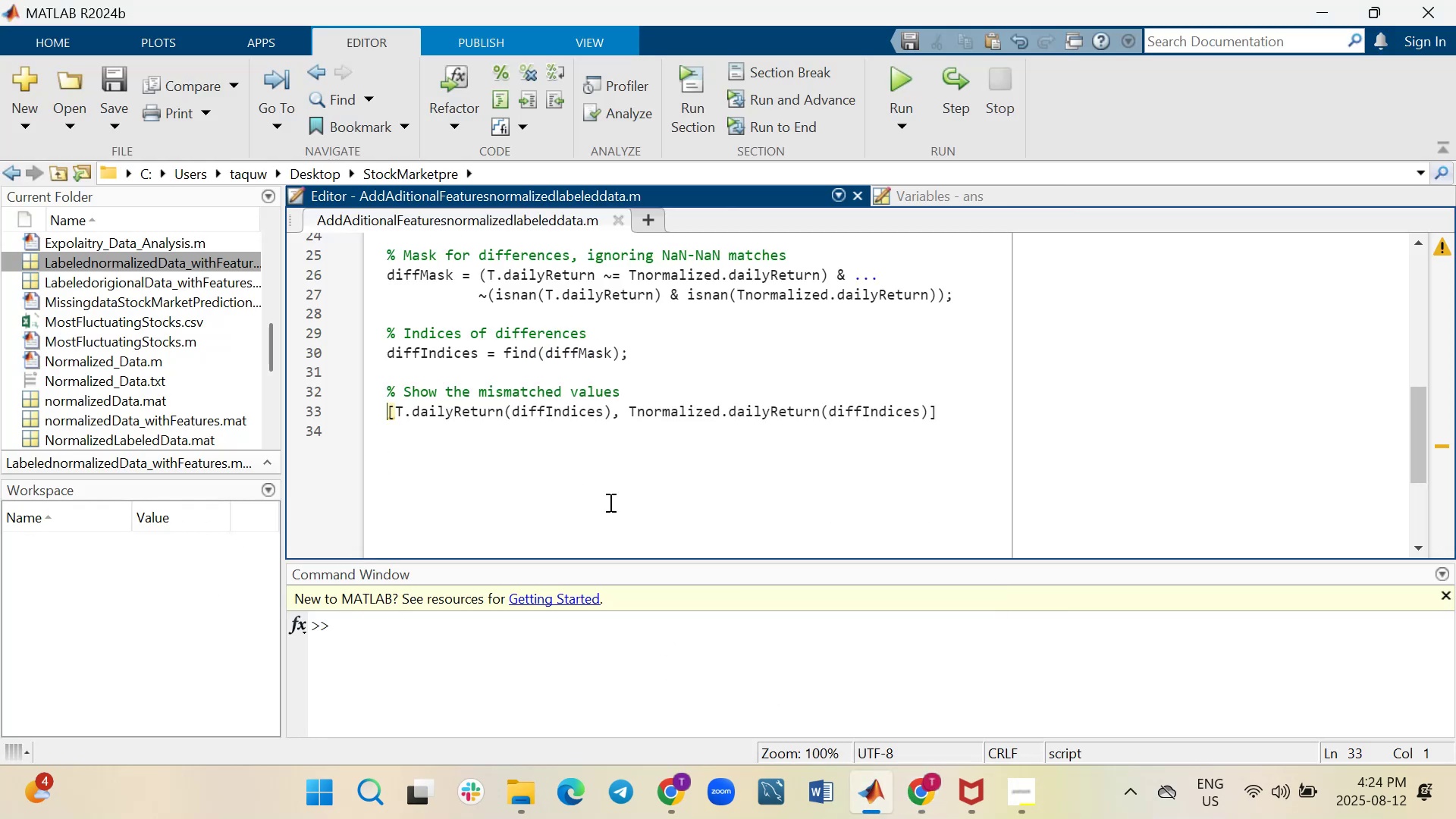 
scroll: coordinate [613, 472], scroll_direction: up, amount: 2.0
 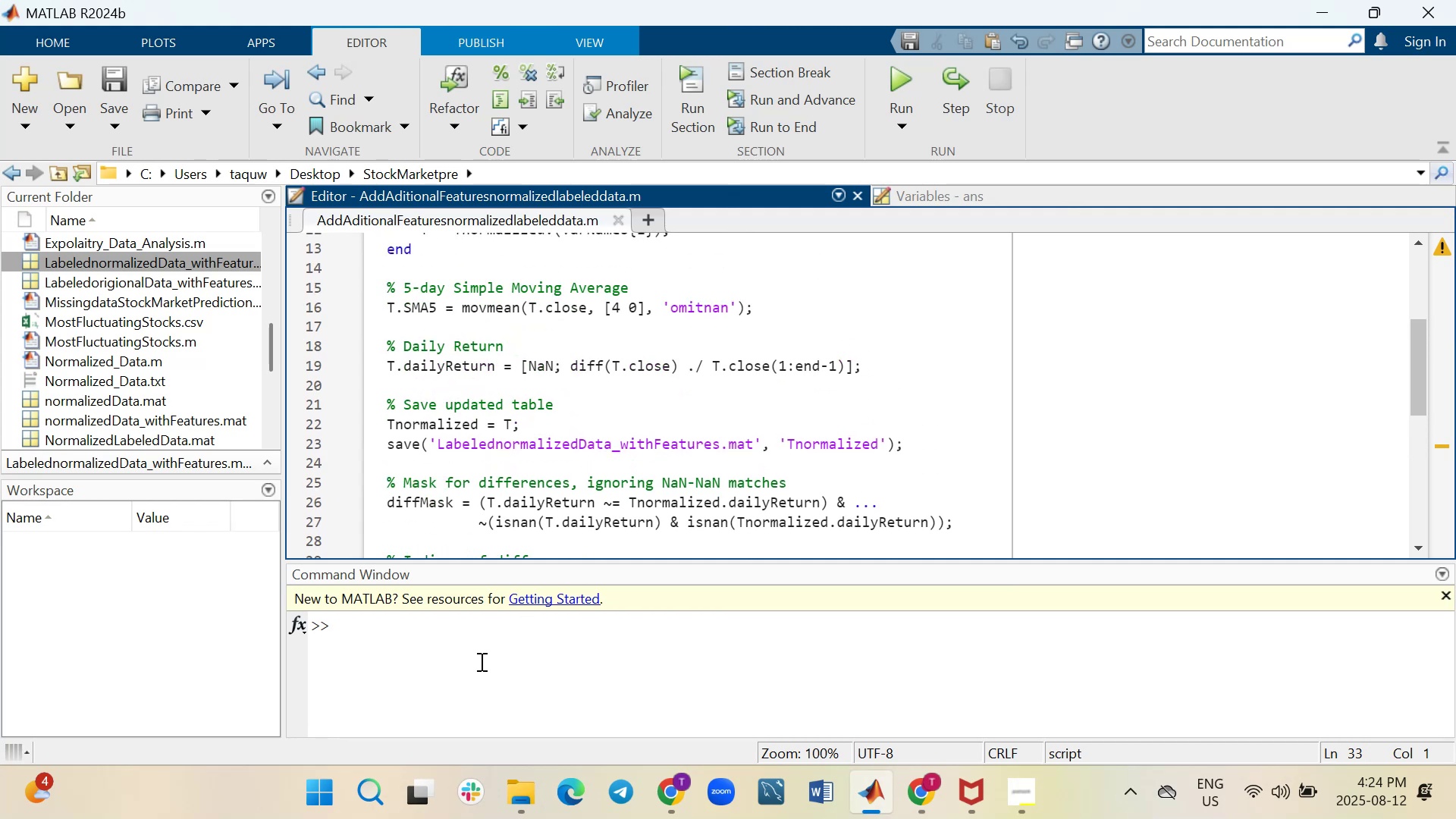 
left_click([480, 661])
 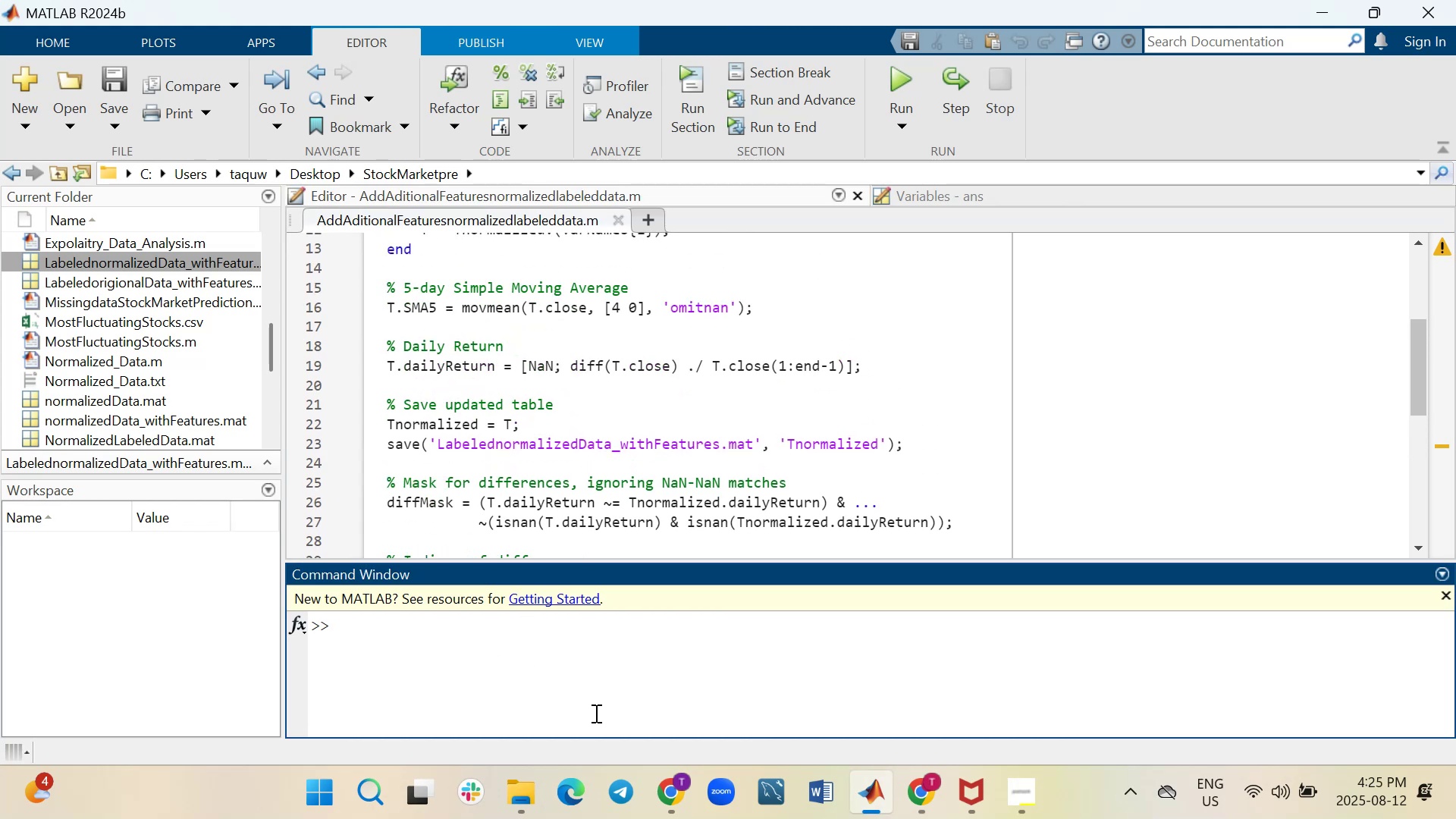 
mouse_move([697, 797])
 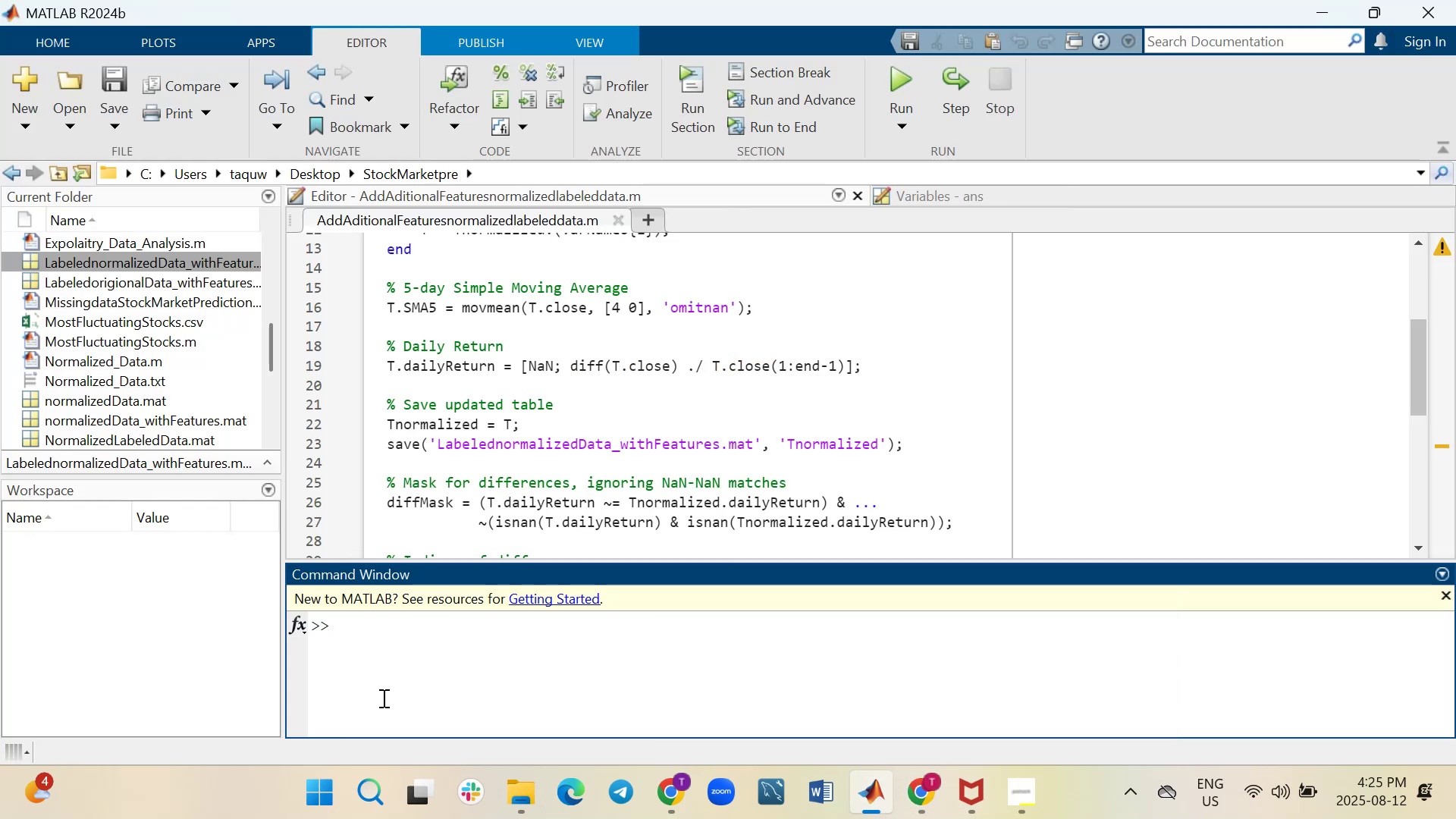 
wait(6.7)
 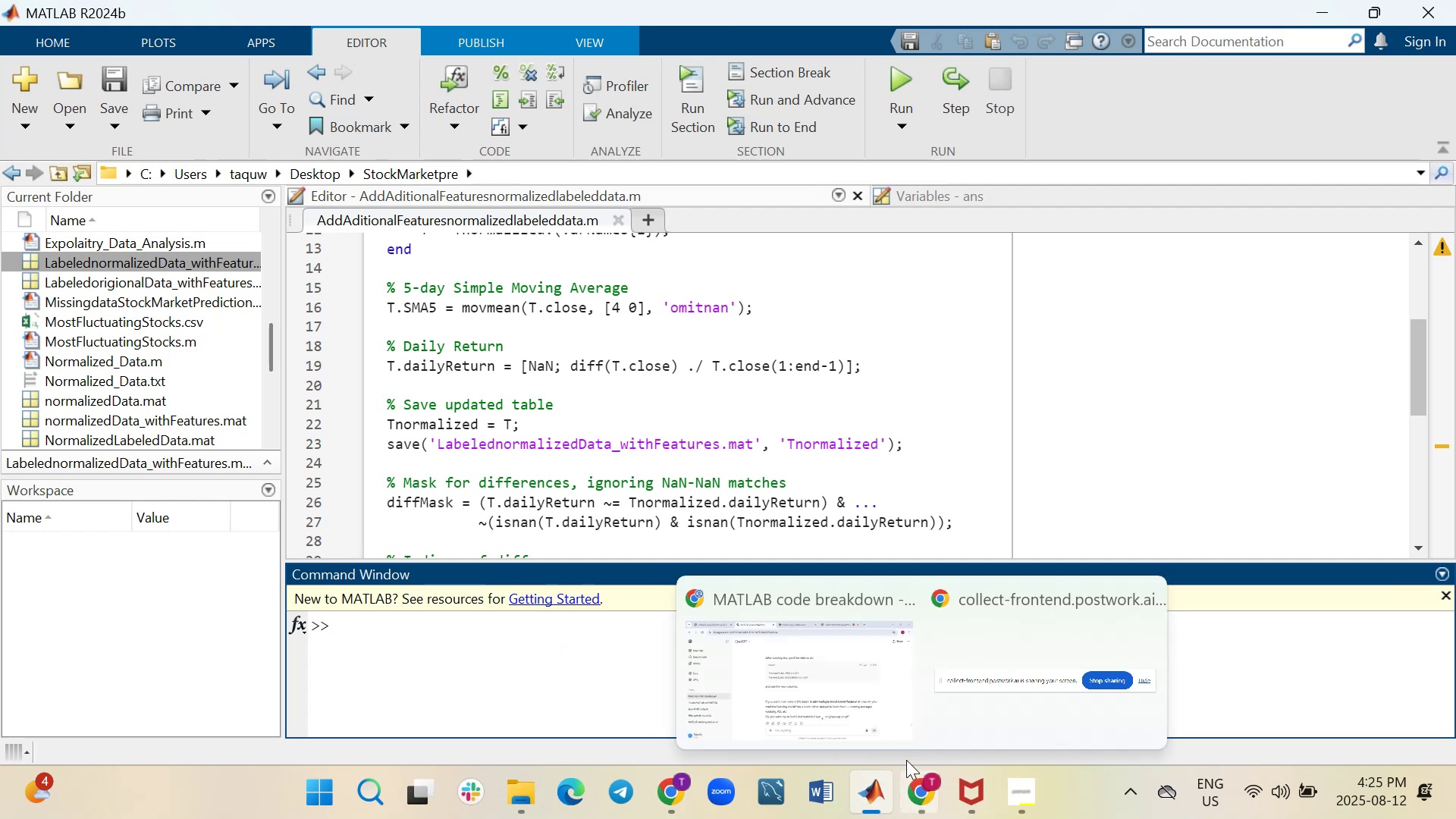 
key(Shift+ShiftLeft)
 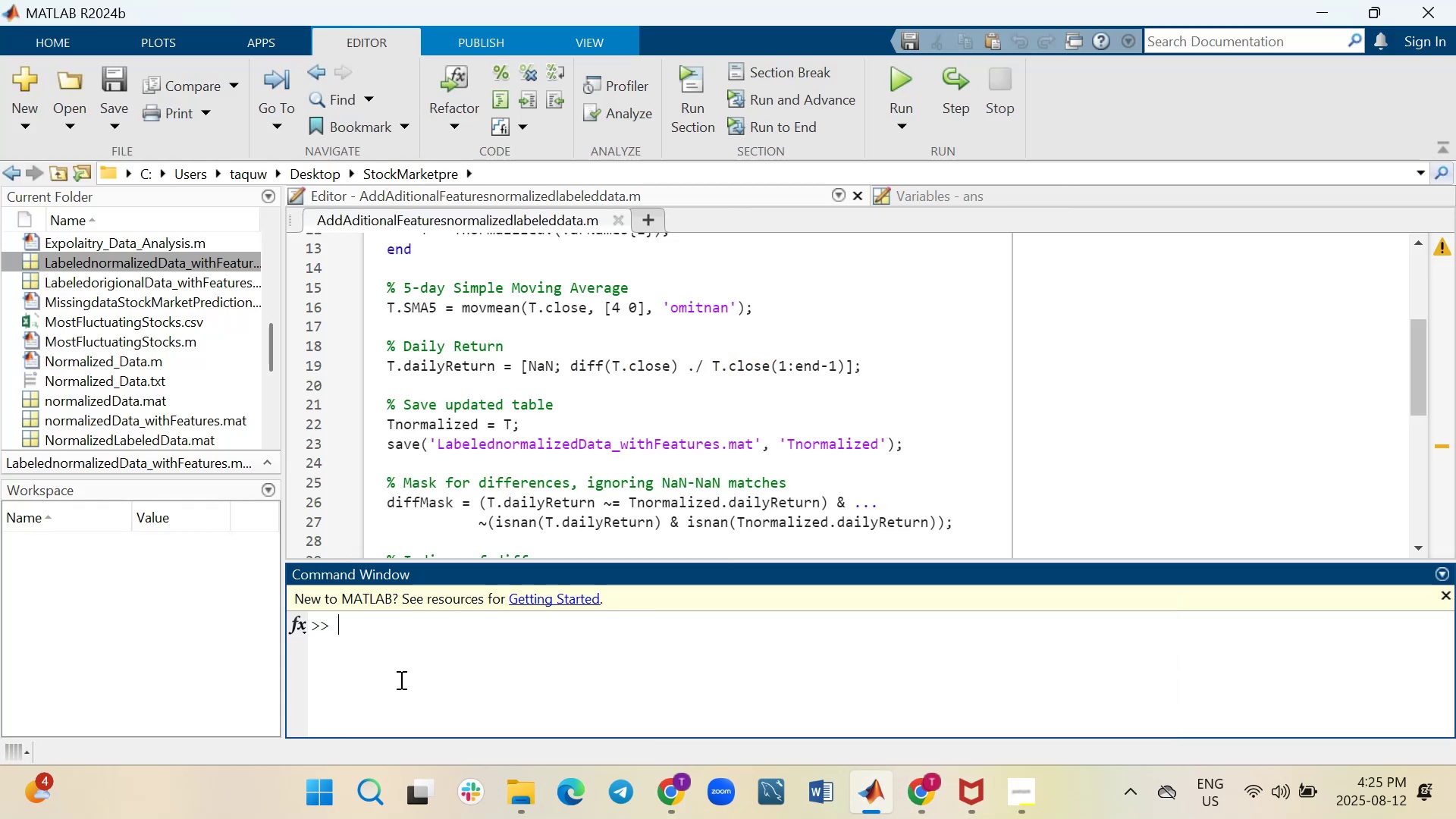 
key(Shift+T)
 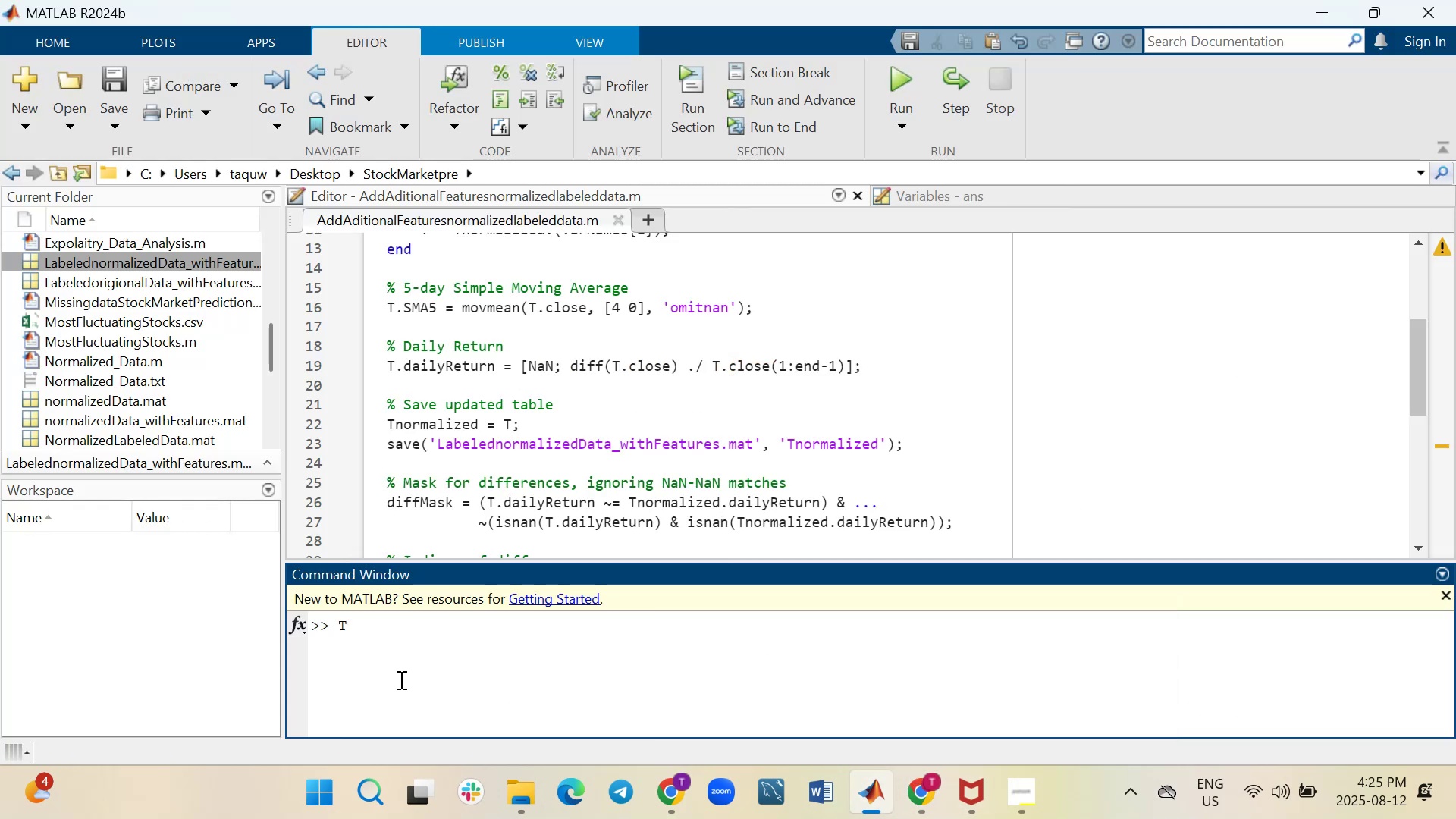 
key(Period)
 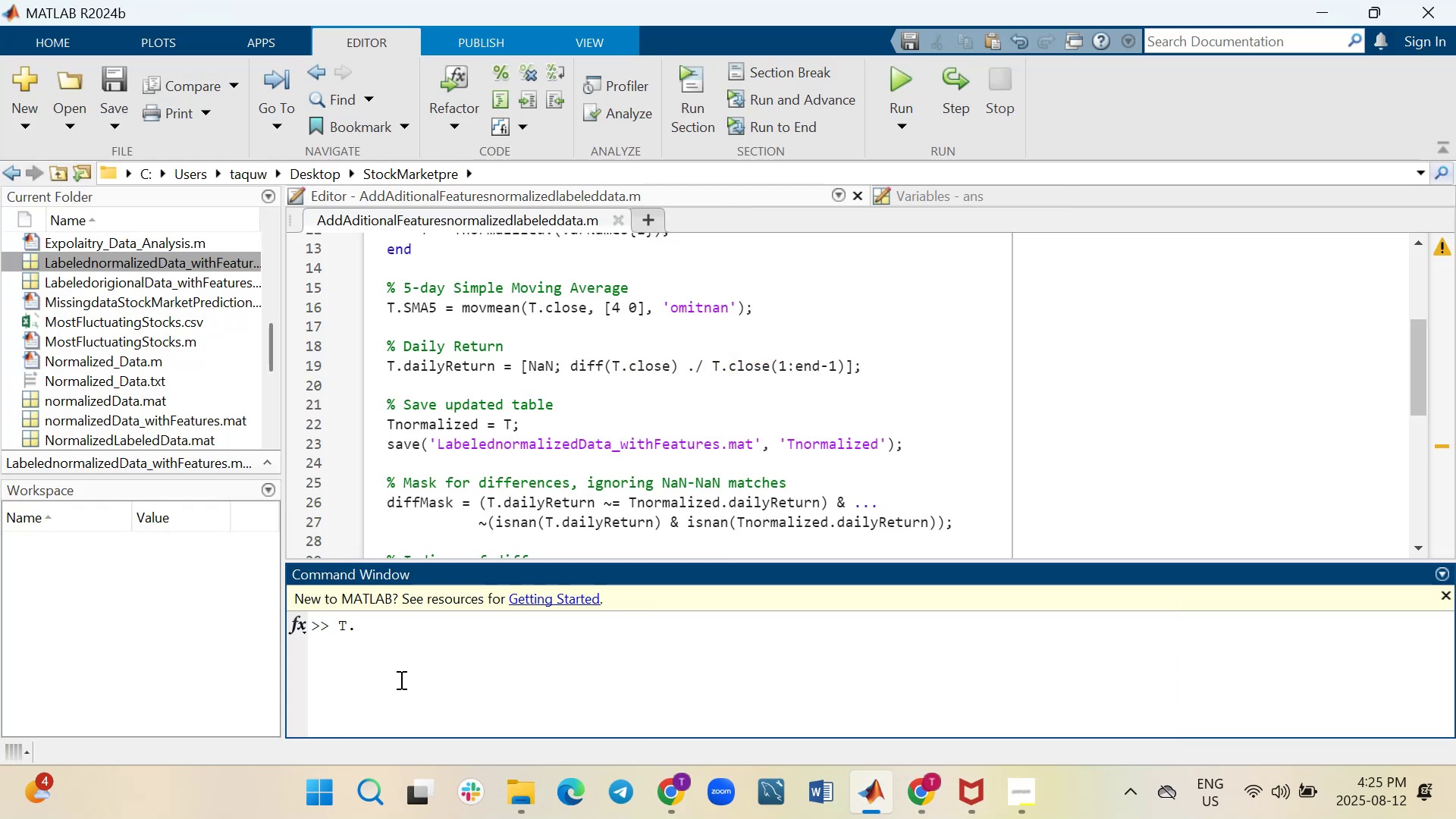 
type(SMA5(1:10))
 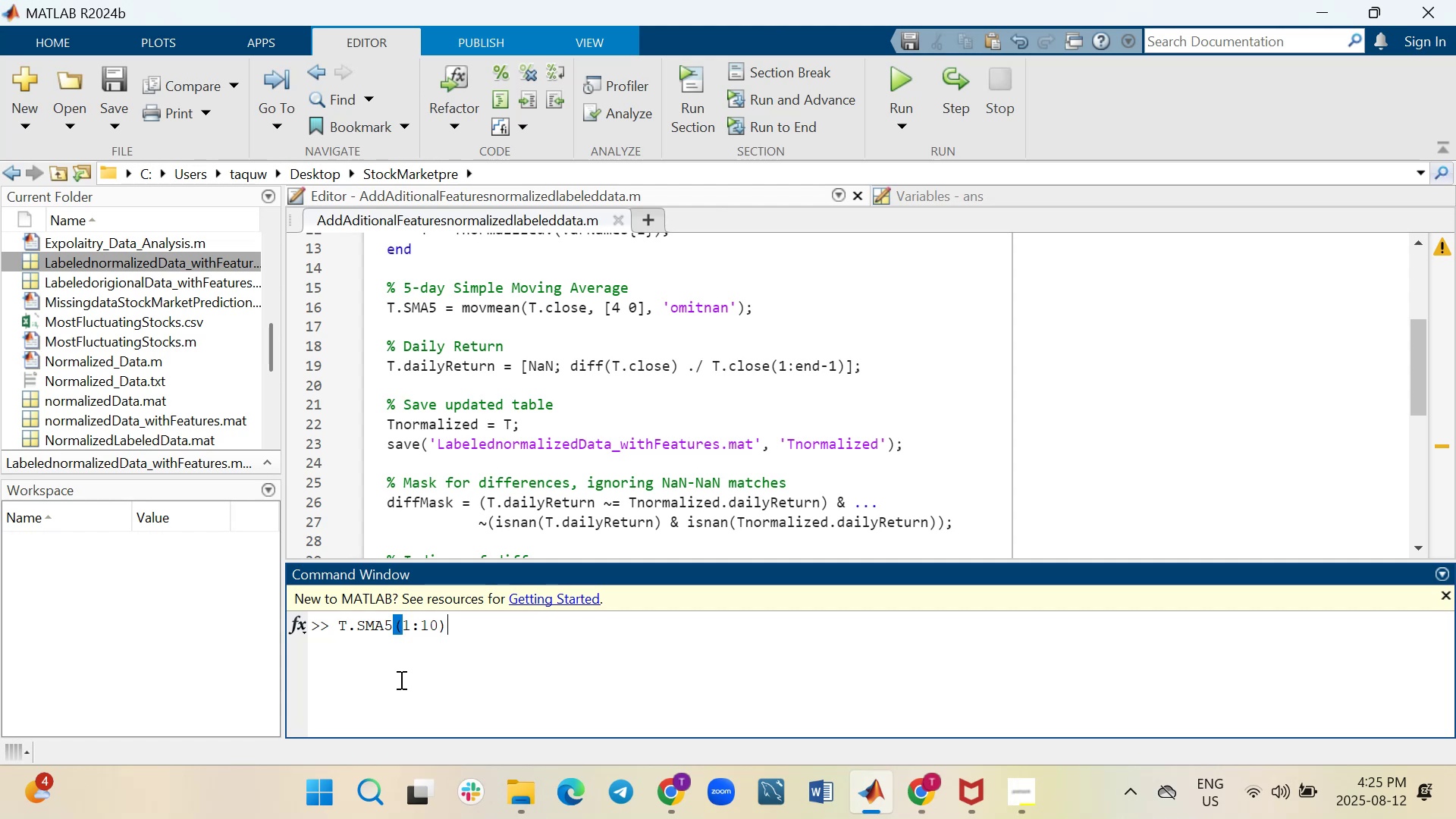 
key(Enter)
 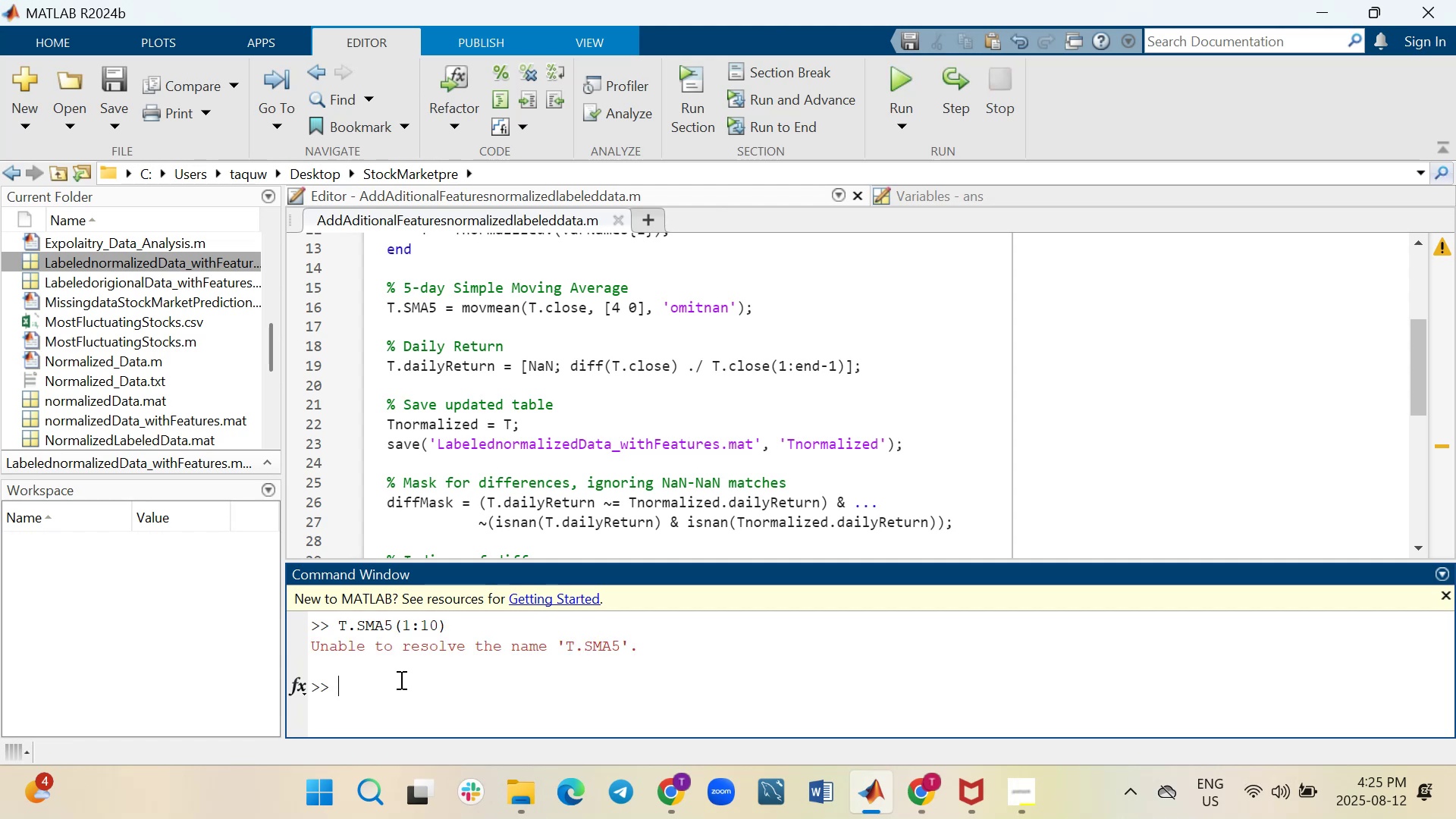 
wait(8.14)
 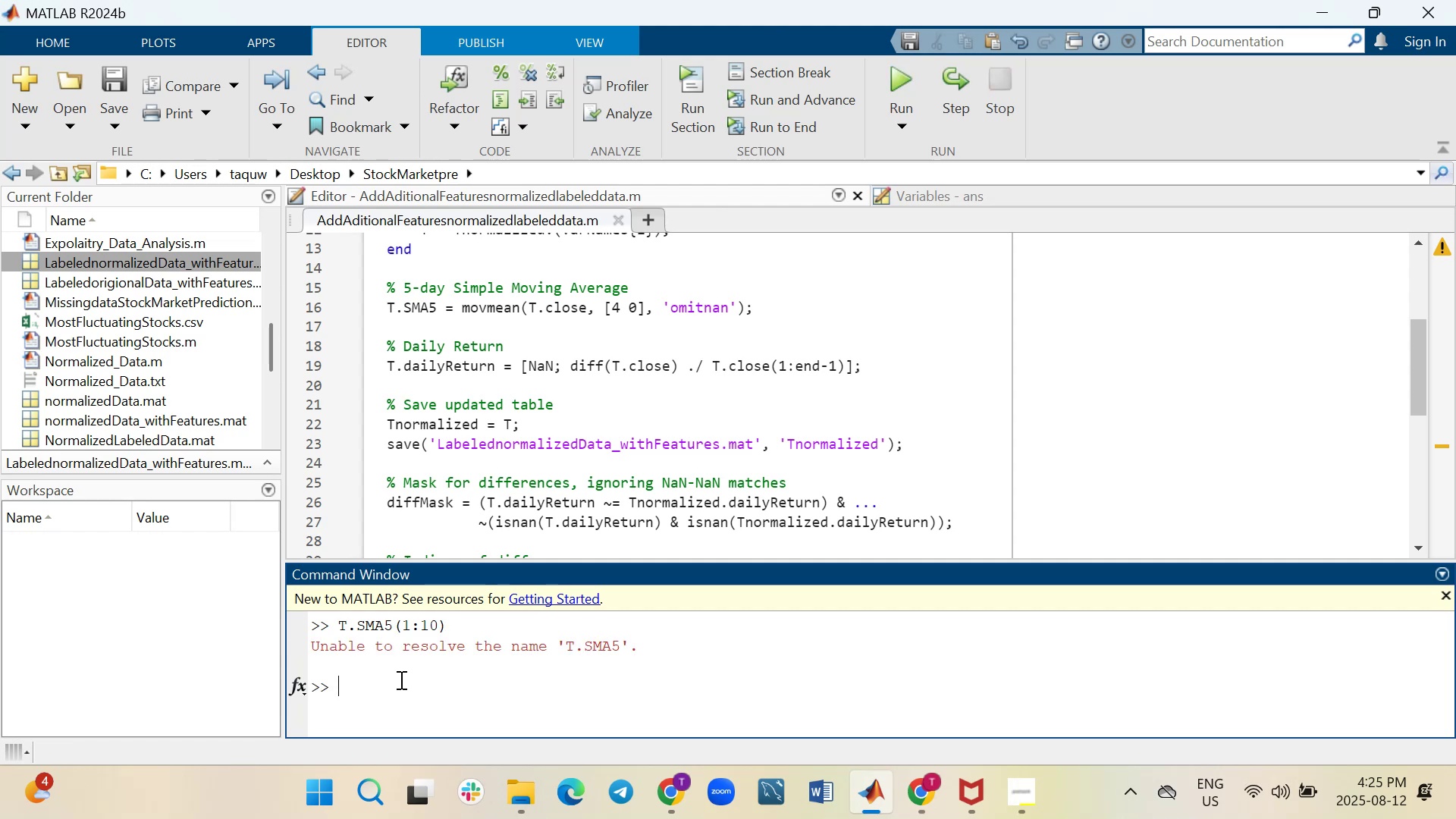 
left_click([902, 80])
 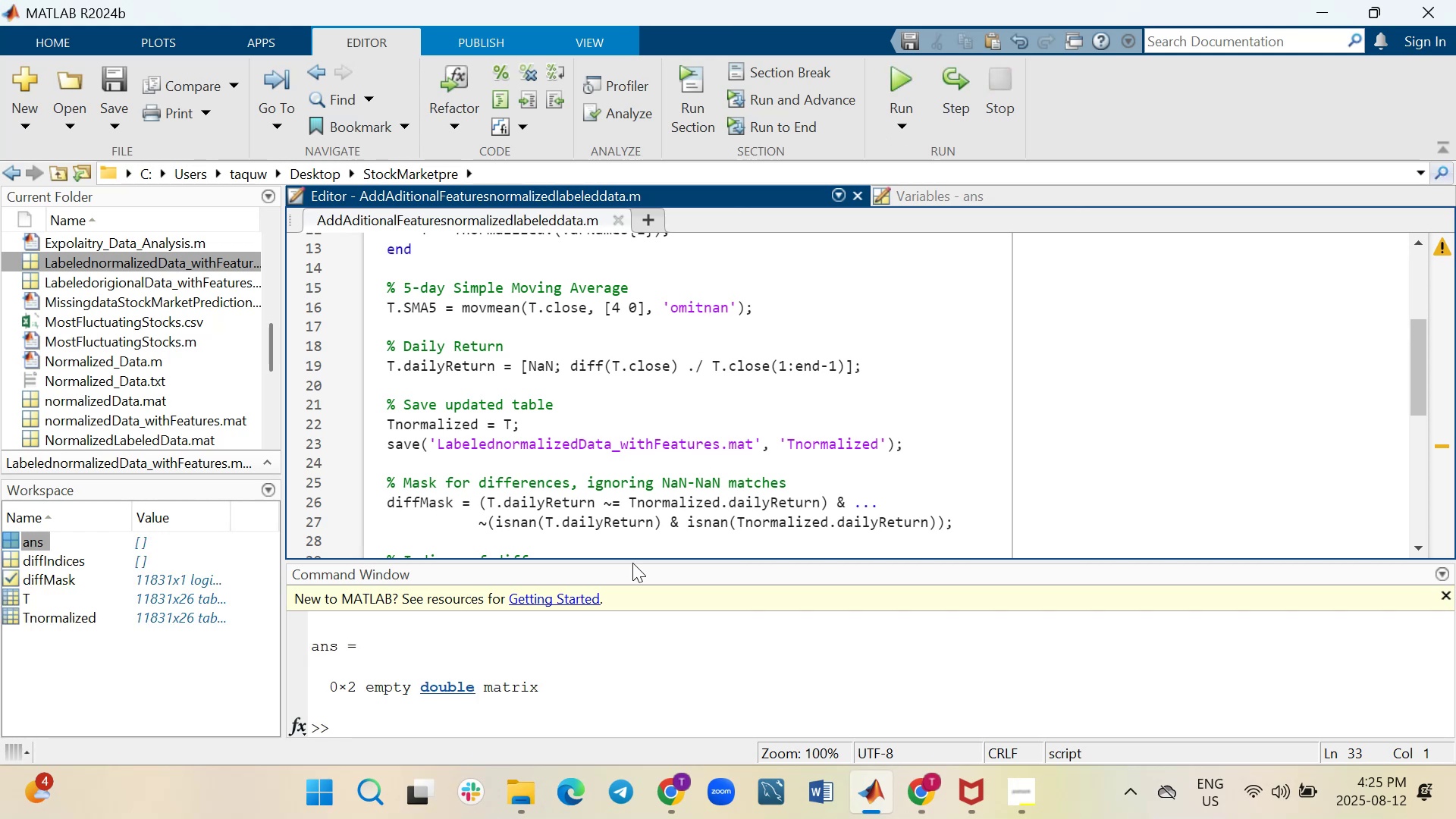 
left_click([579, 712])
 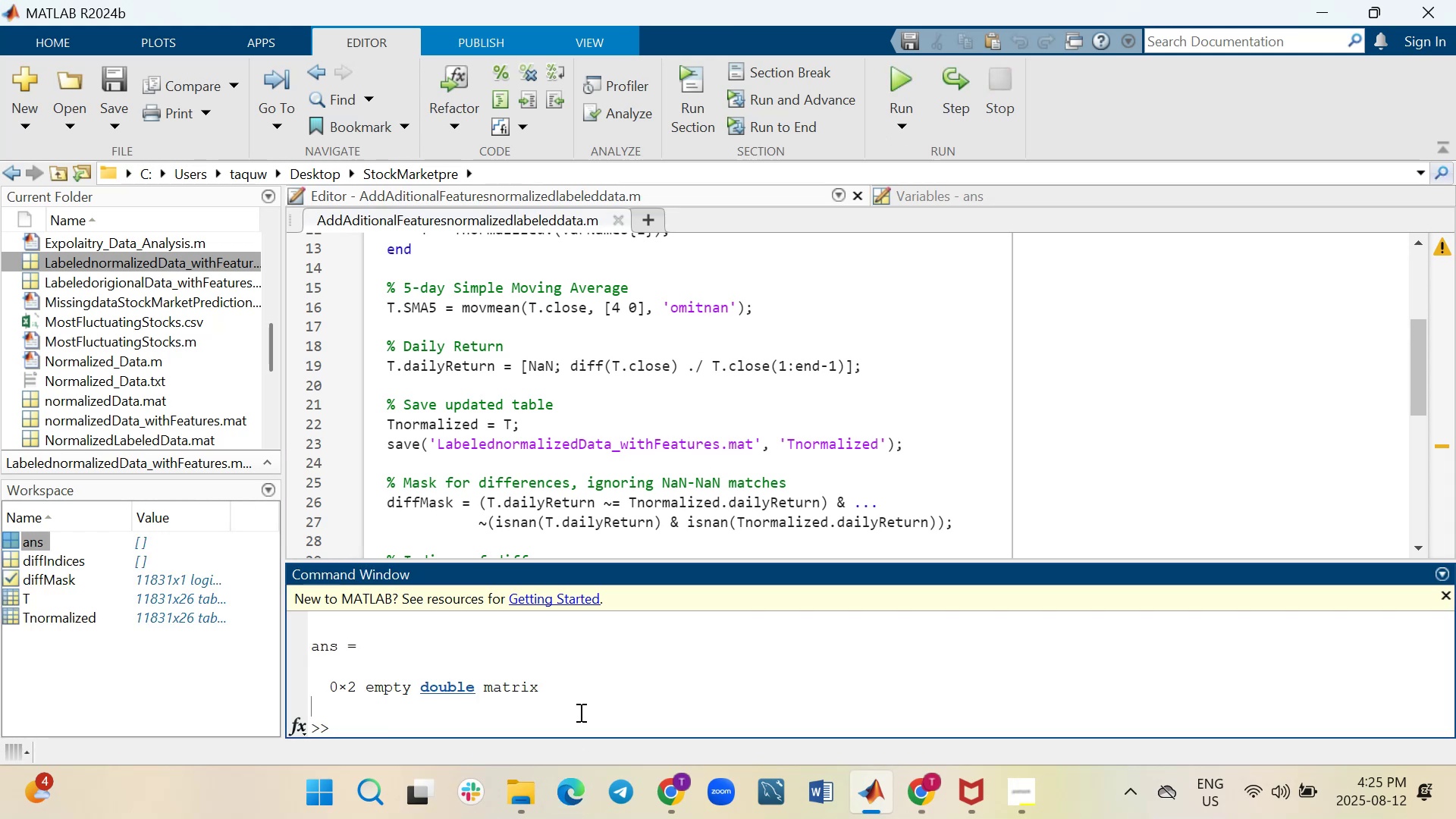 
type(cc)
key(Backspace)
type(lc)
 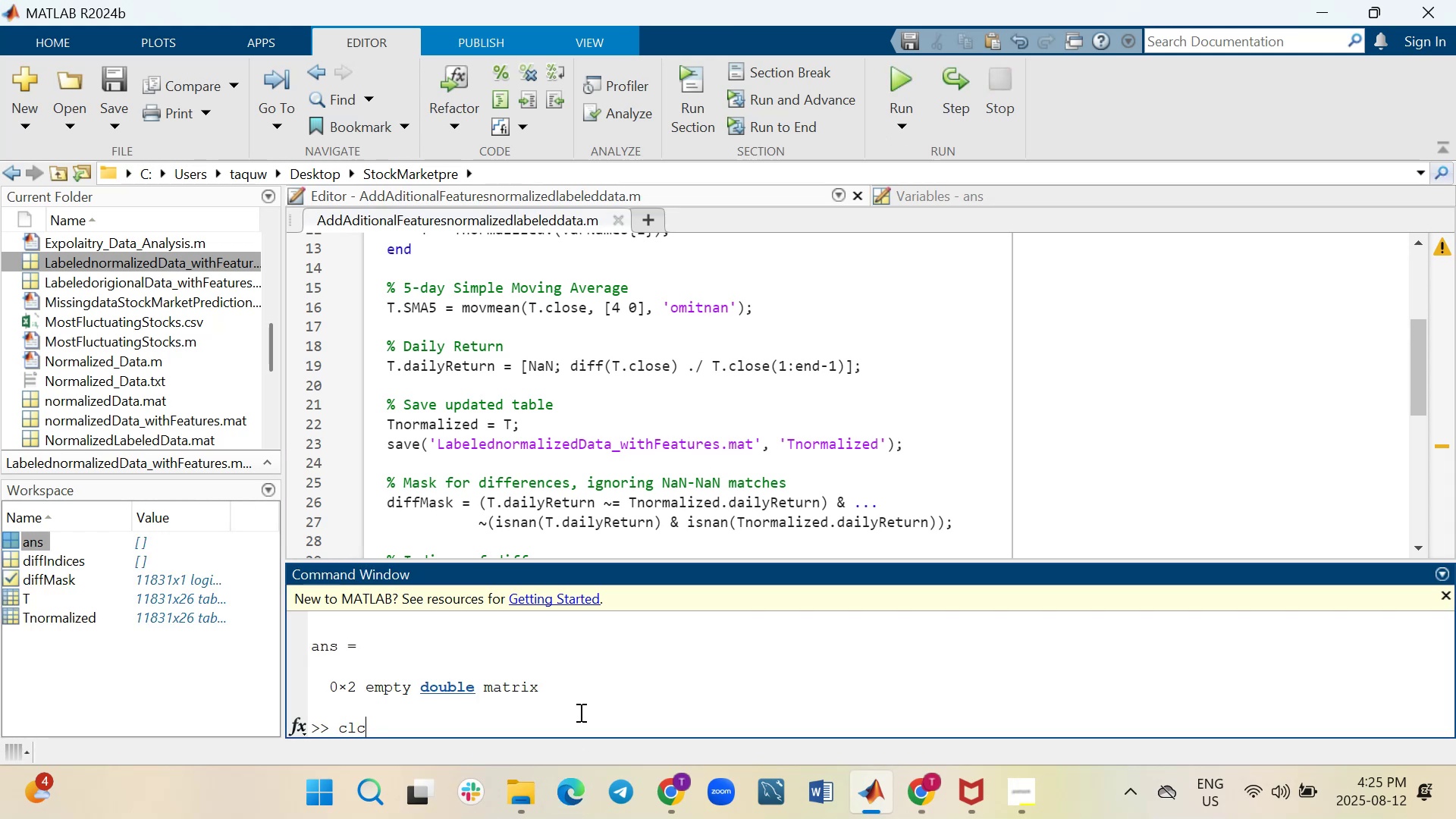 
key(Enter)
 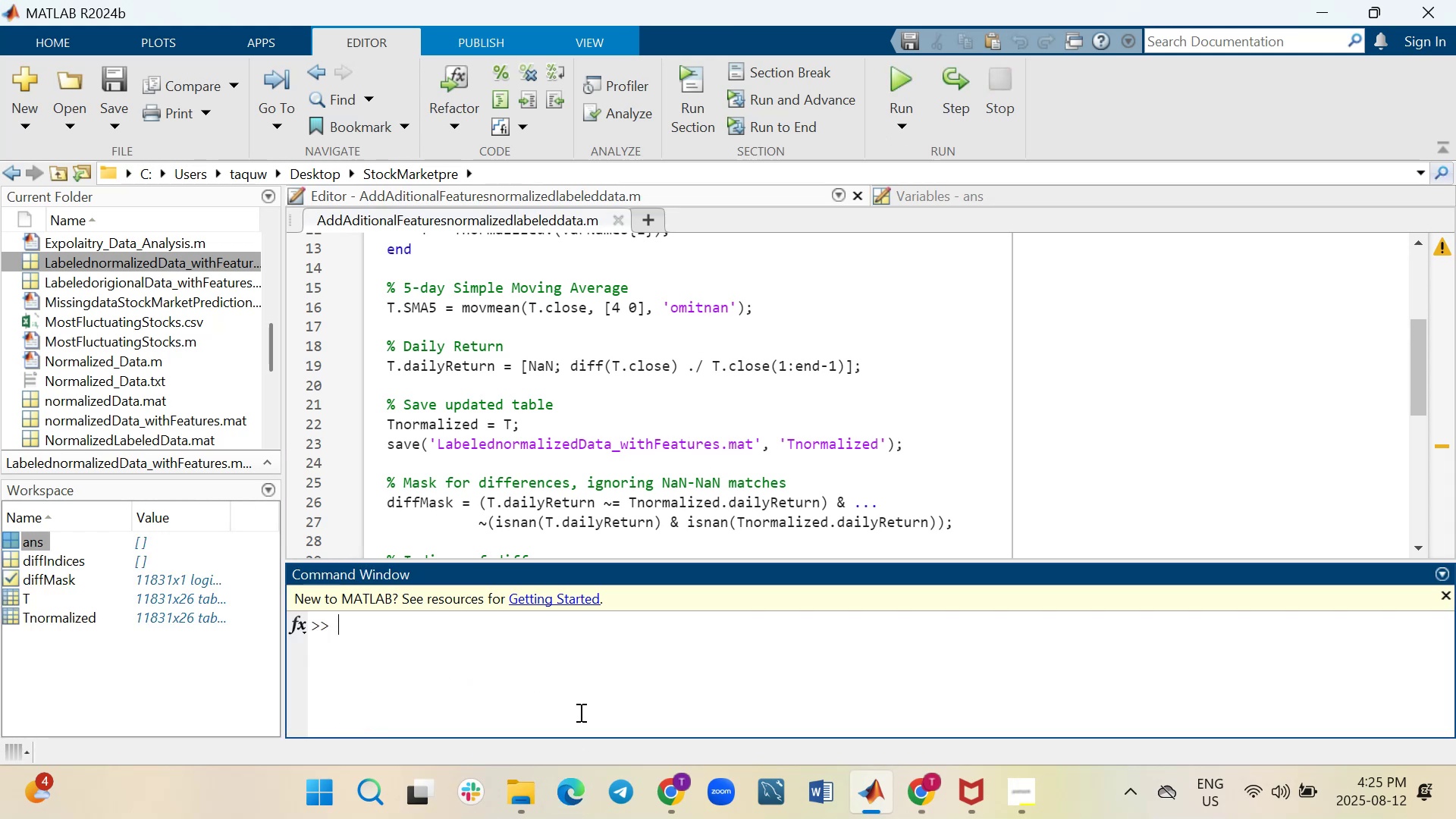 
type(T.SMA5(1:10))
 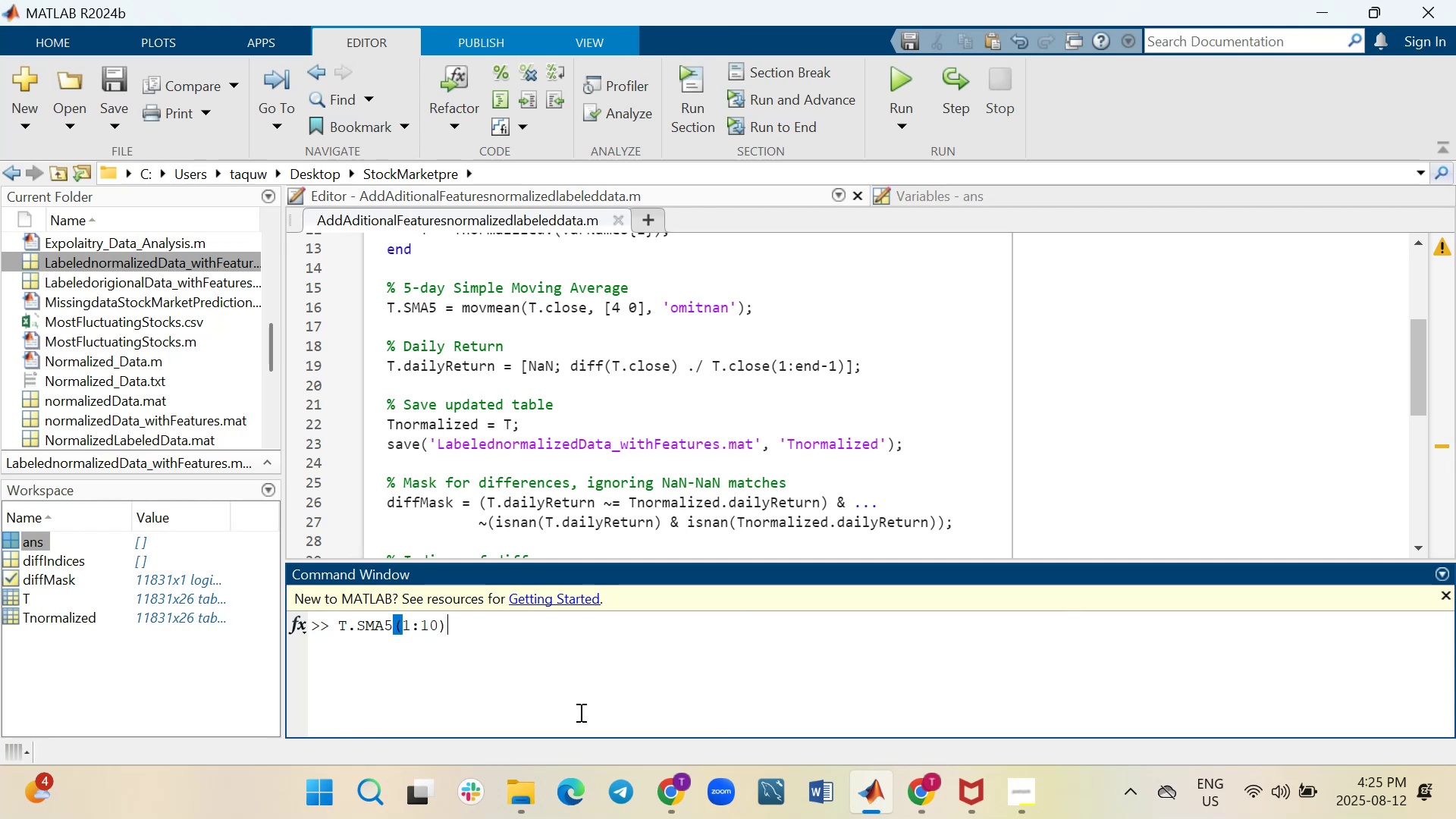 
key(Enter)
 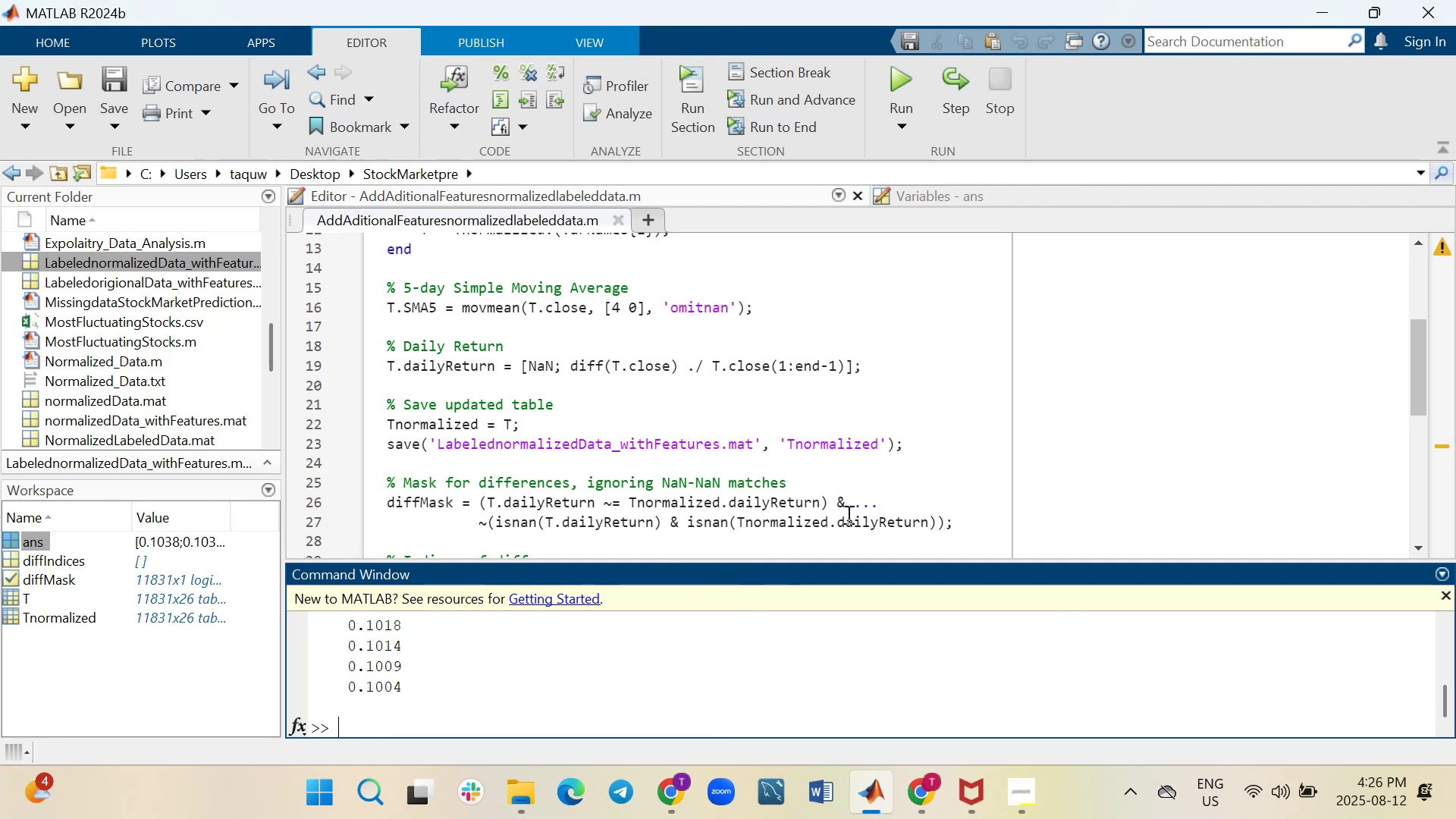 
wait(6.62)
 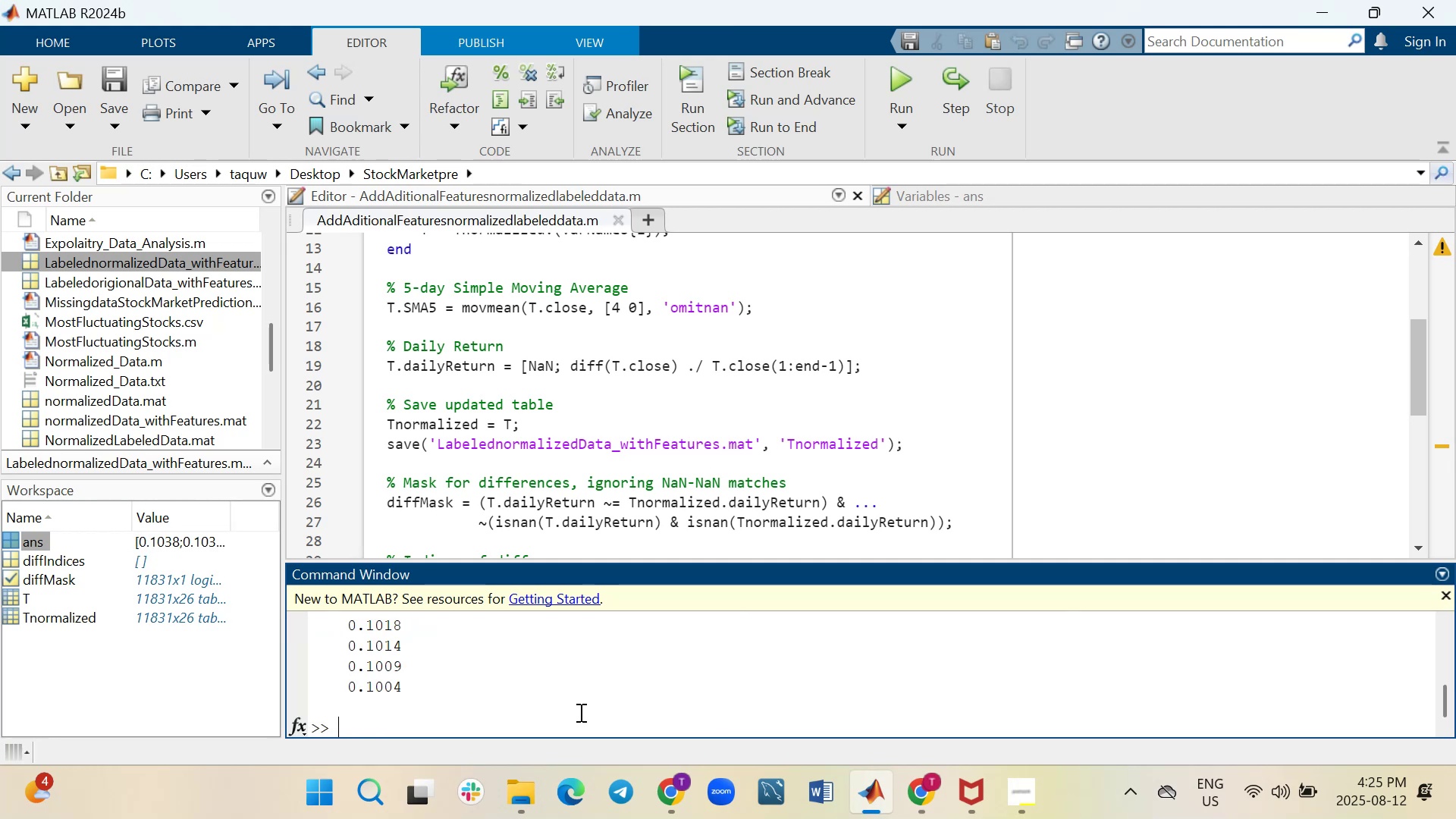 
left_click([839, 559])
 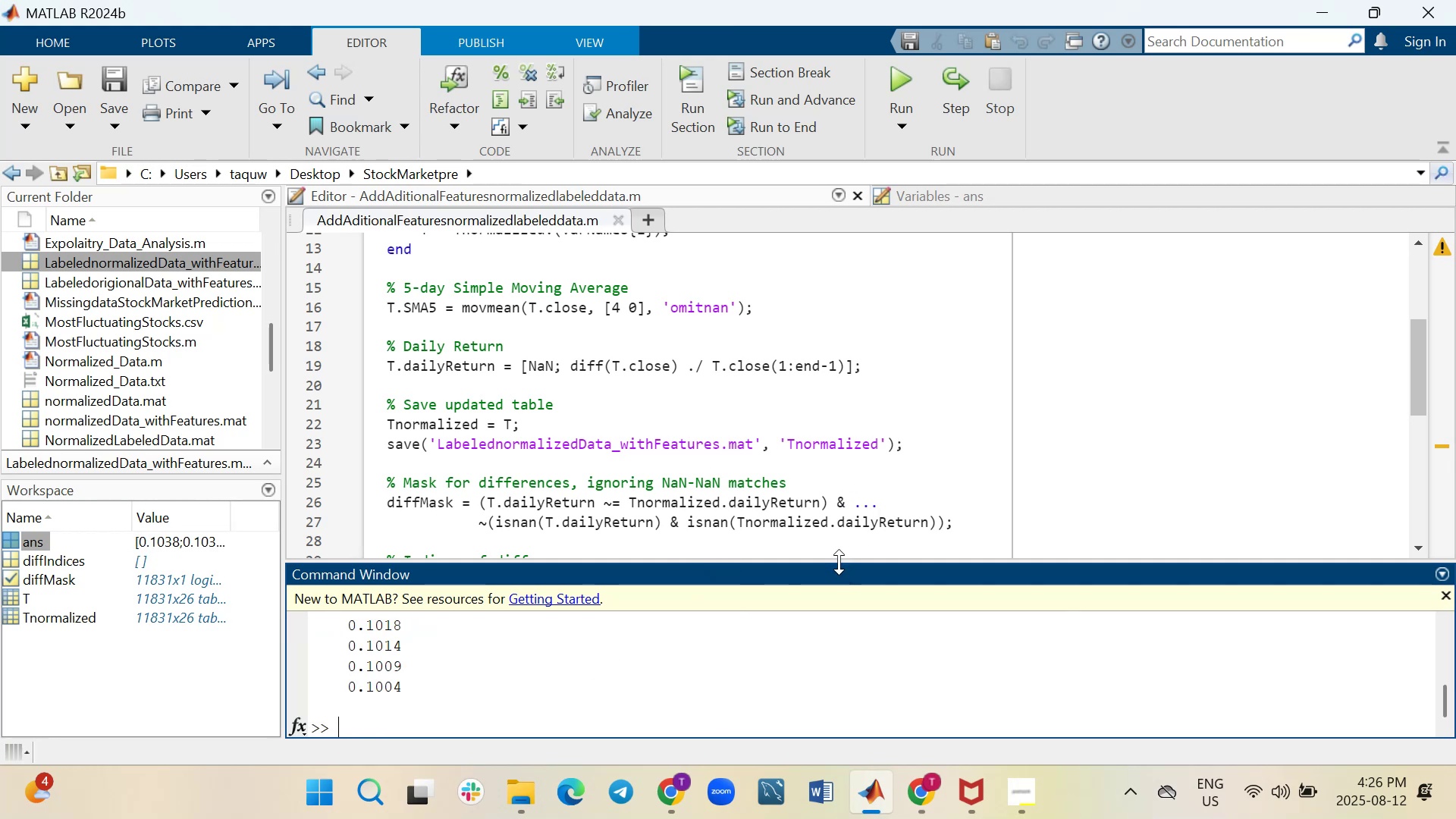 
left_click_drag(start_coordinate=[838, 562], to_coordinate=[854, 428])
 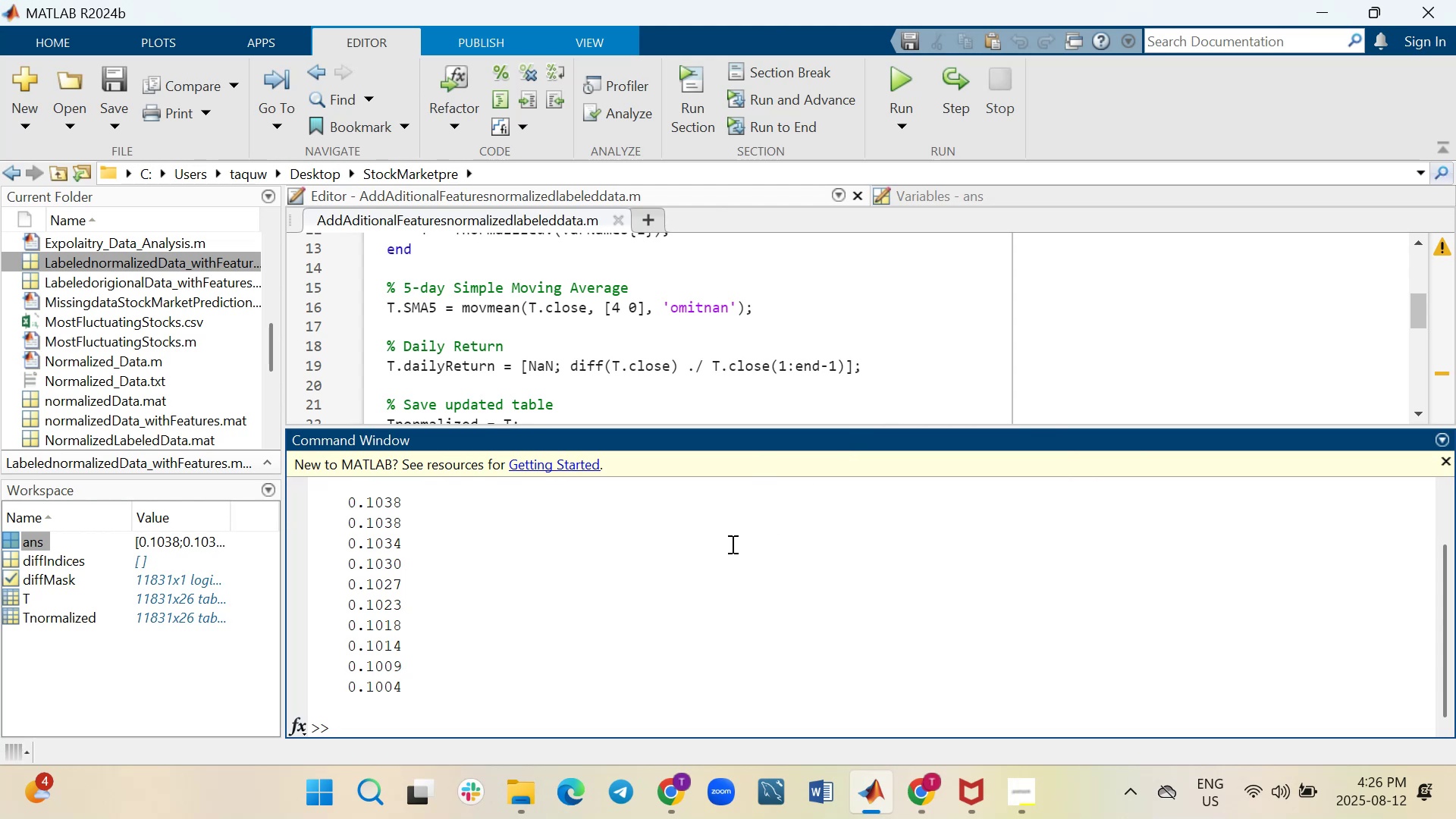 
scroll: coordinate [726, 544], scroll_direction: up, amount: 1.0
 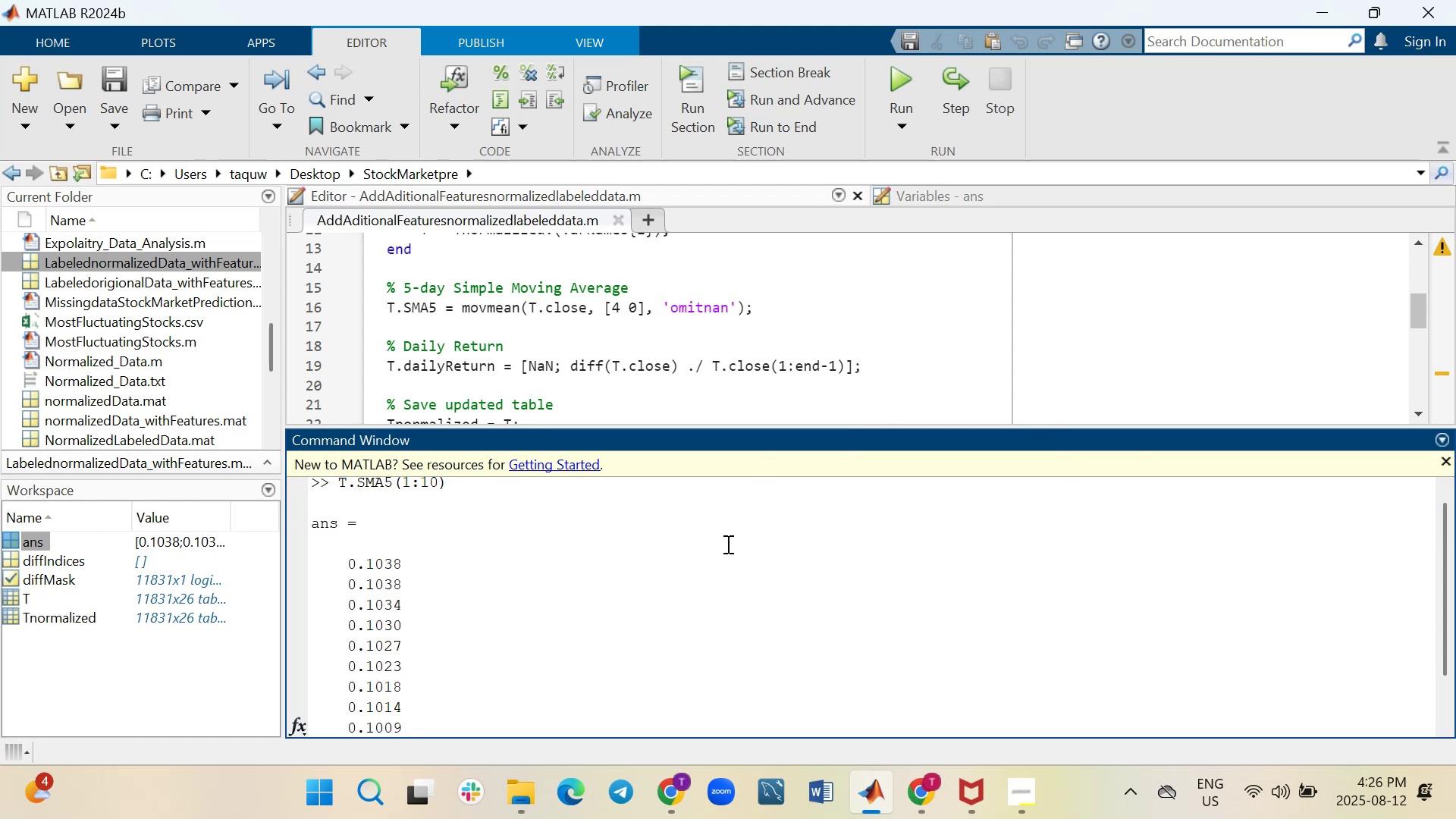 
scroll: coordinate [726, 544], scroll_direction: down, amount: 1.0
 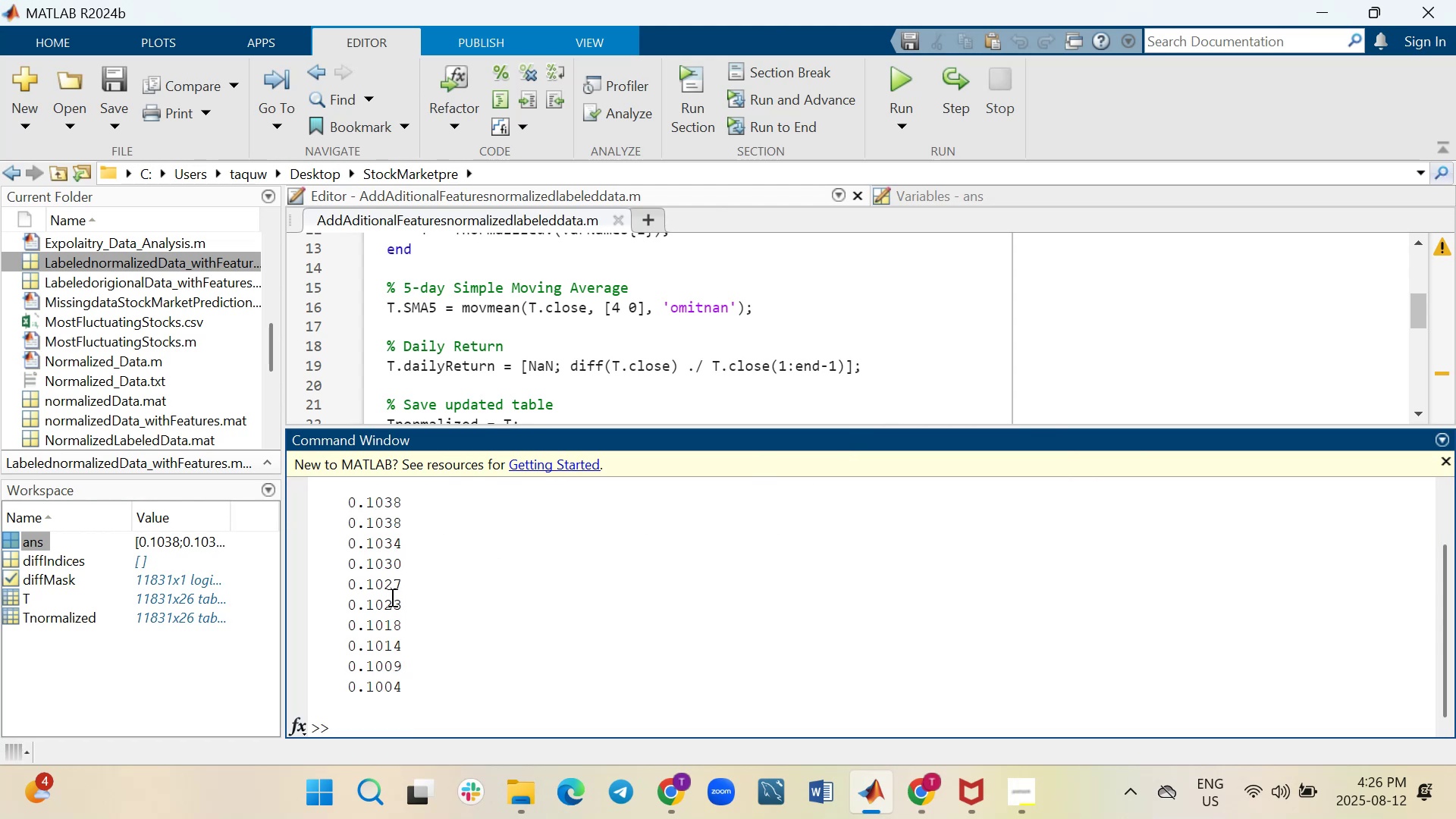 
wait(9.25)
 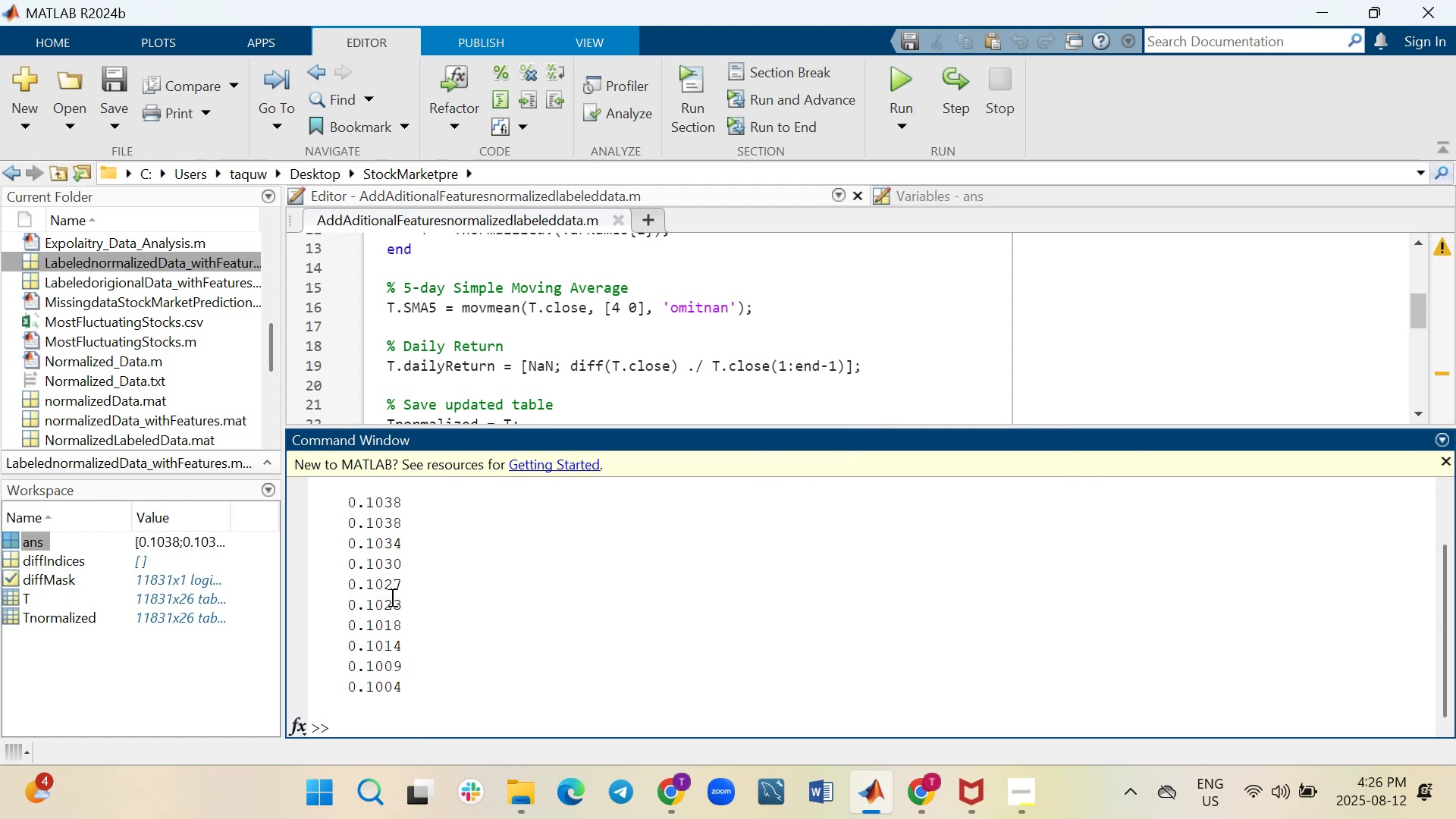 
scroll: coordinate [526, 541], scroll_direction: up, amount: 1.0
 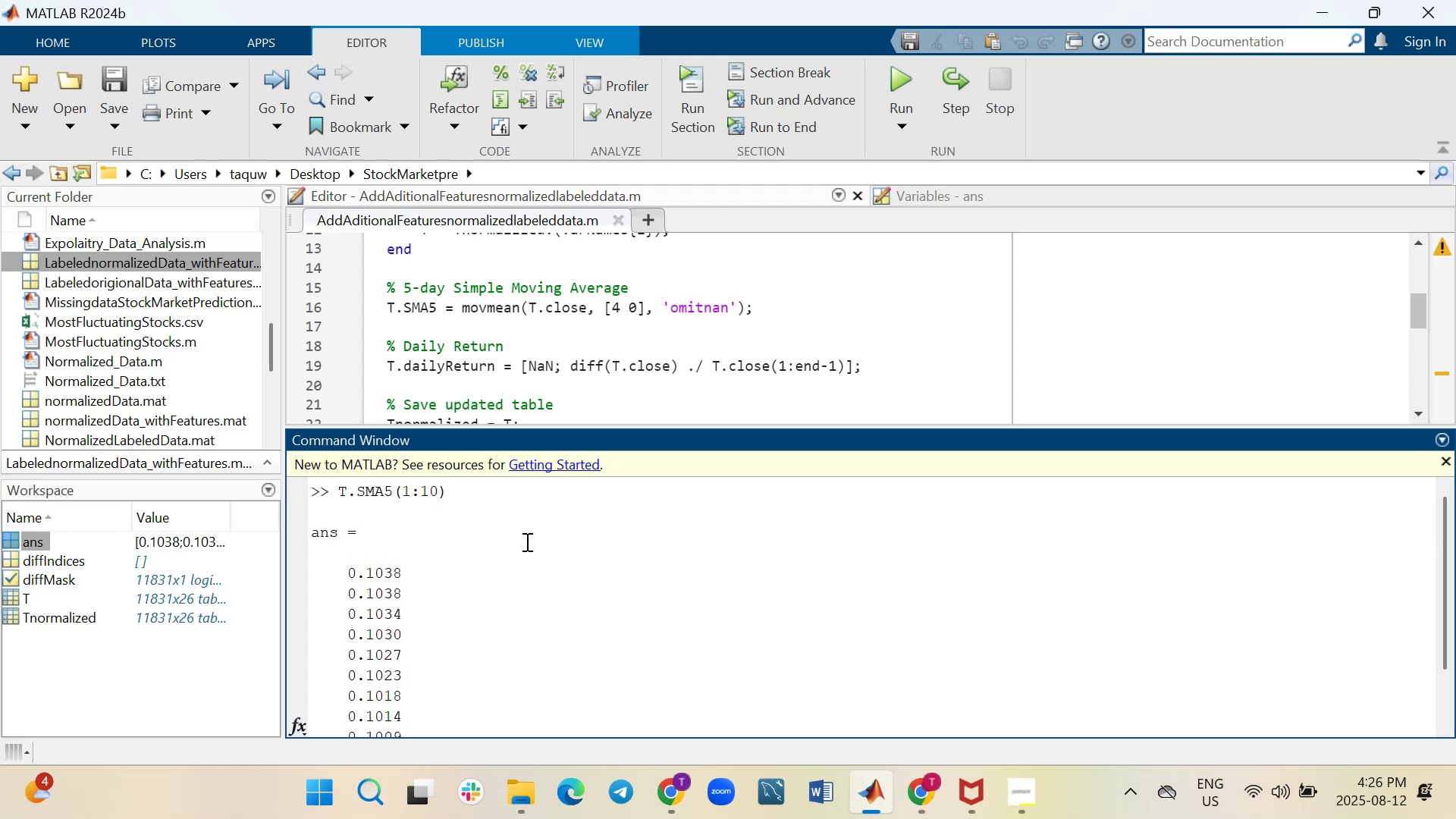 
scroll: coordinate [526, 541], scroll_direction: down, amount: 2.0
 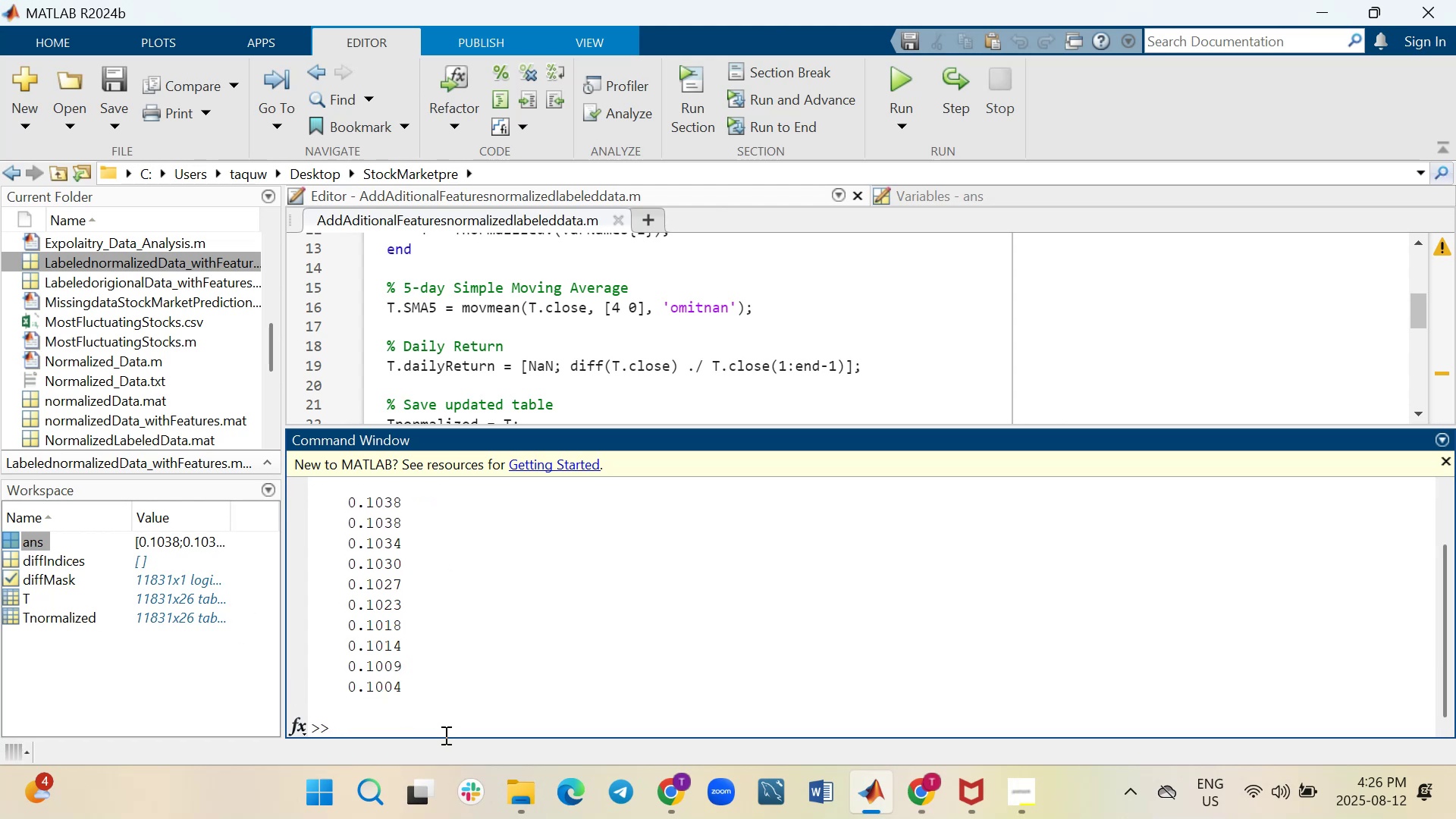 
wait(6.36)
 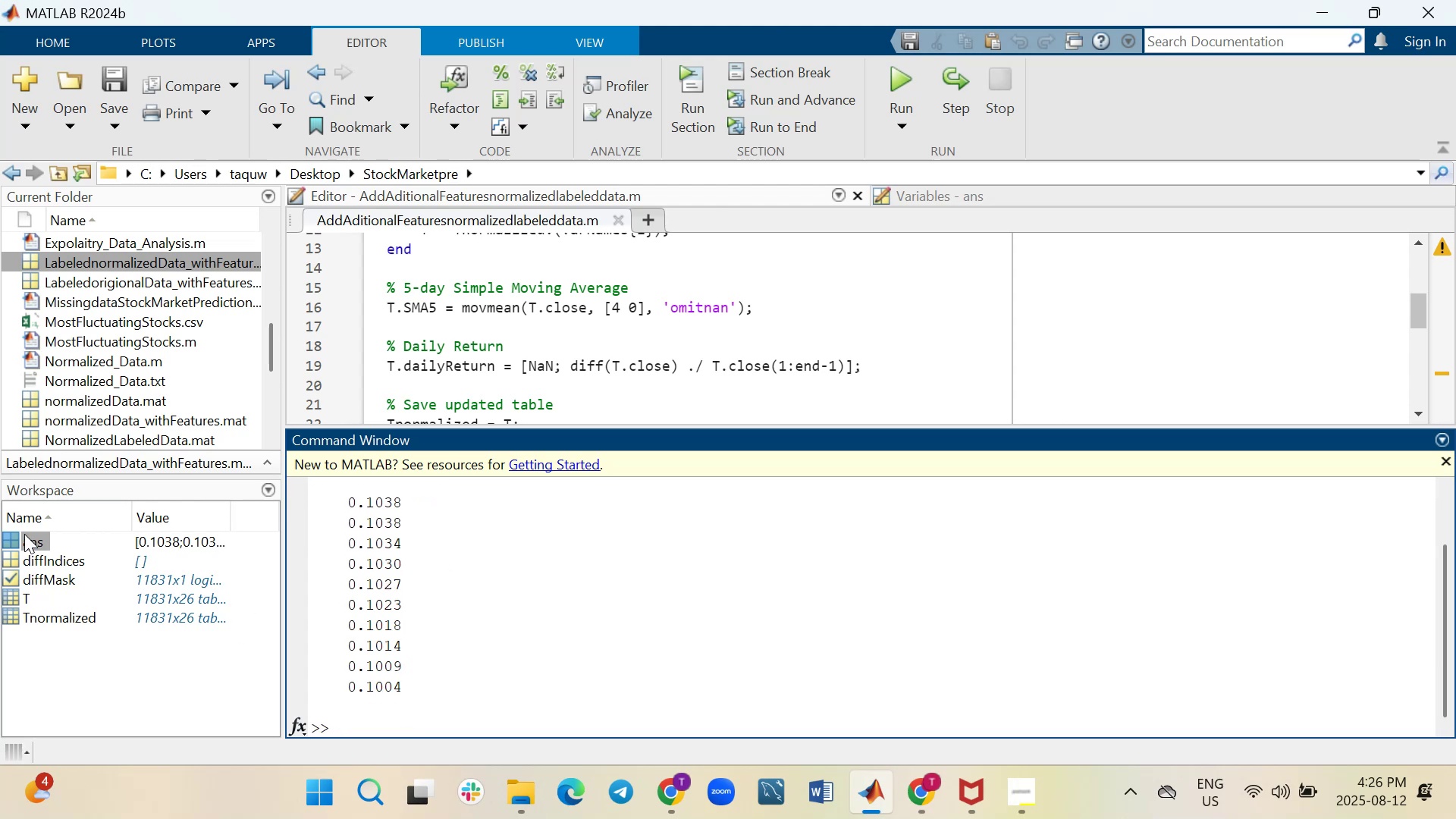 
type(Tnormalized(1:10))
 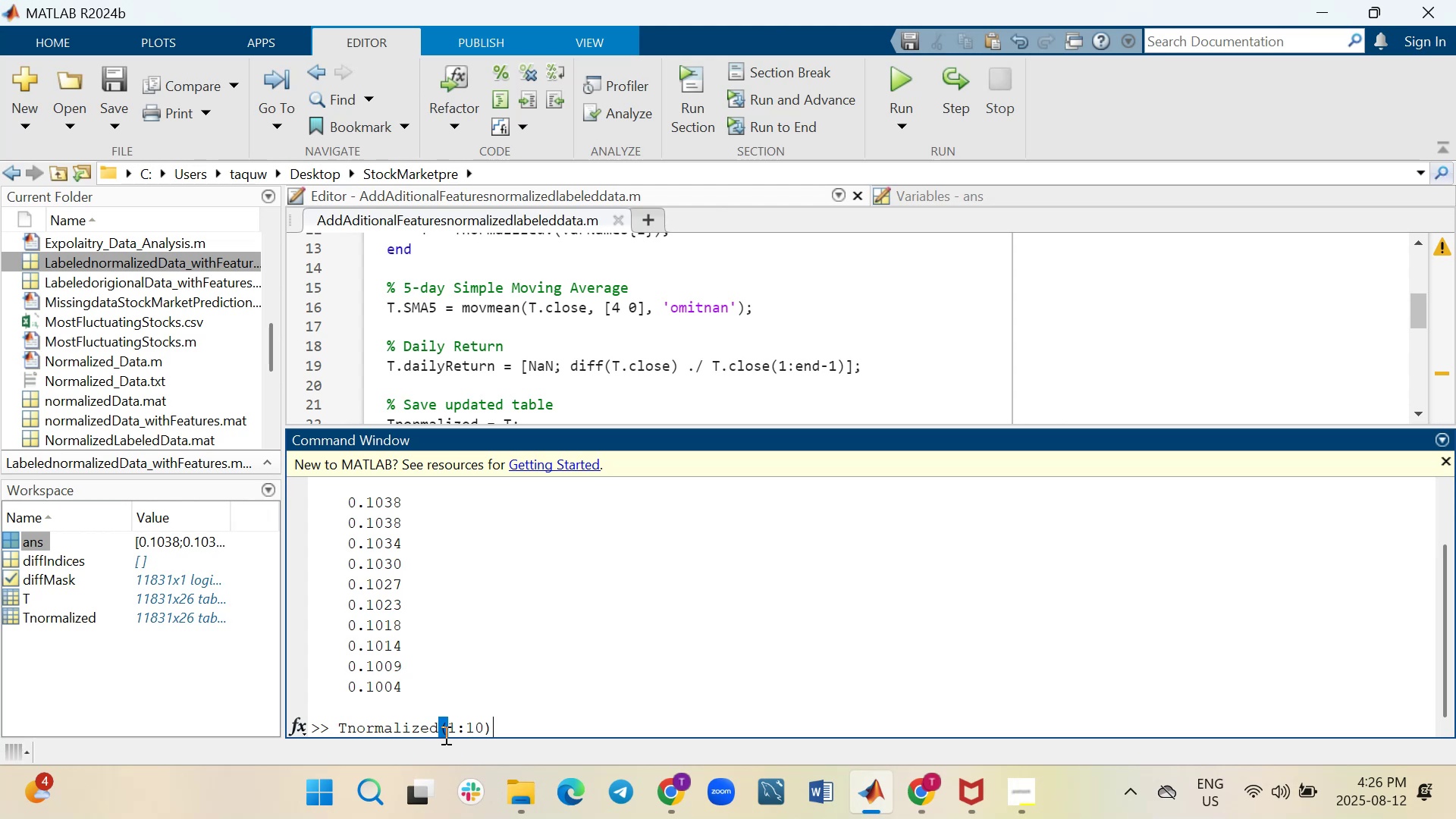 
key(Enter)
 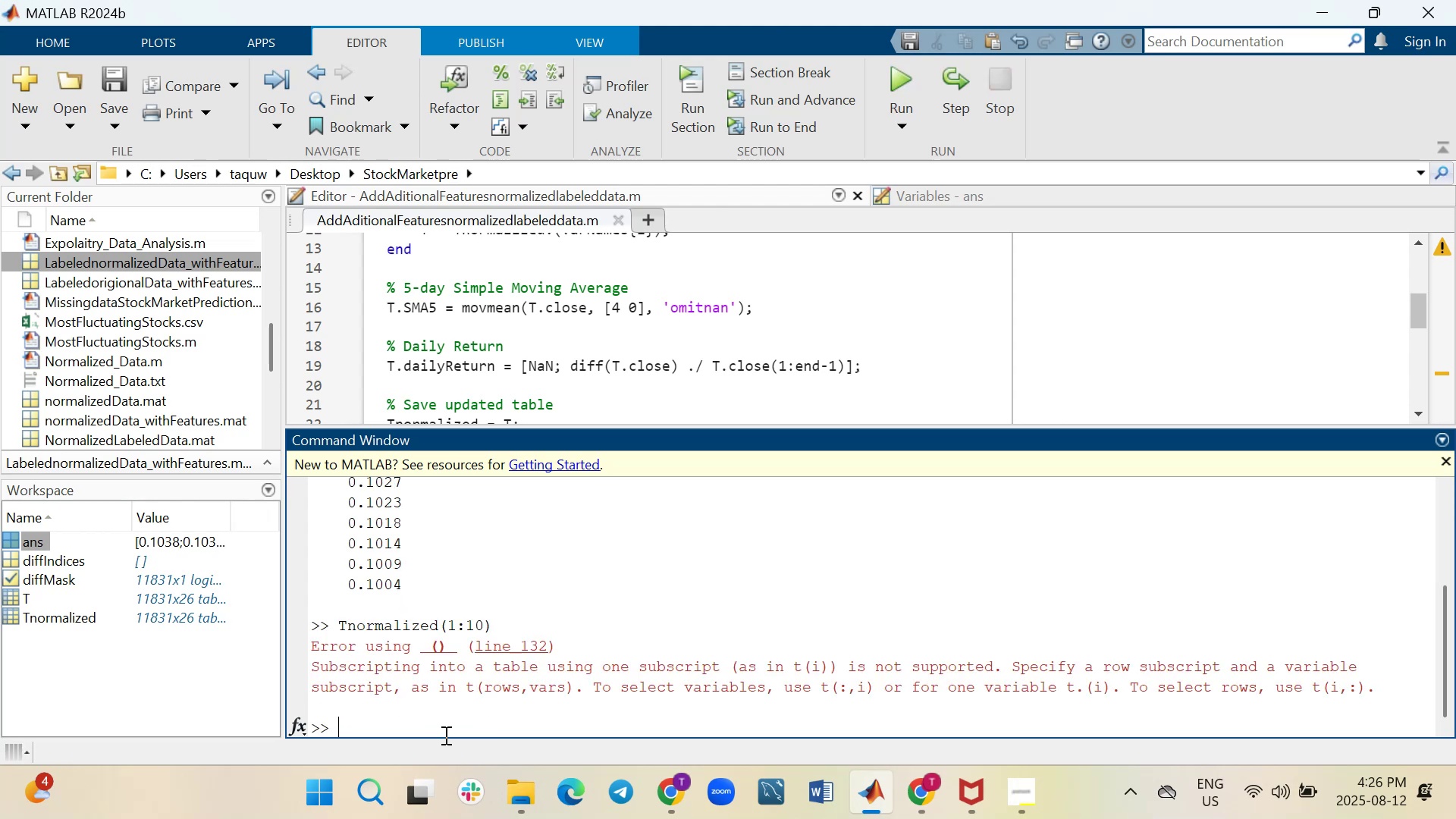 
wait(6.5)
 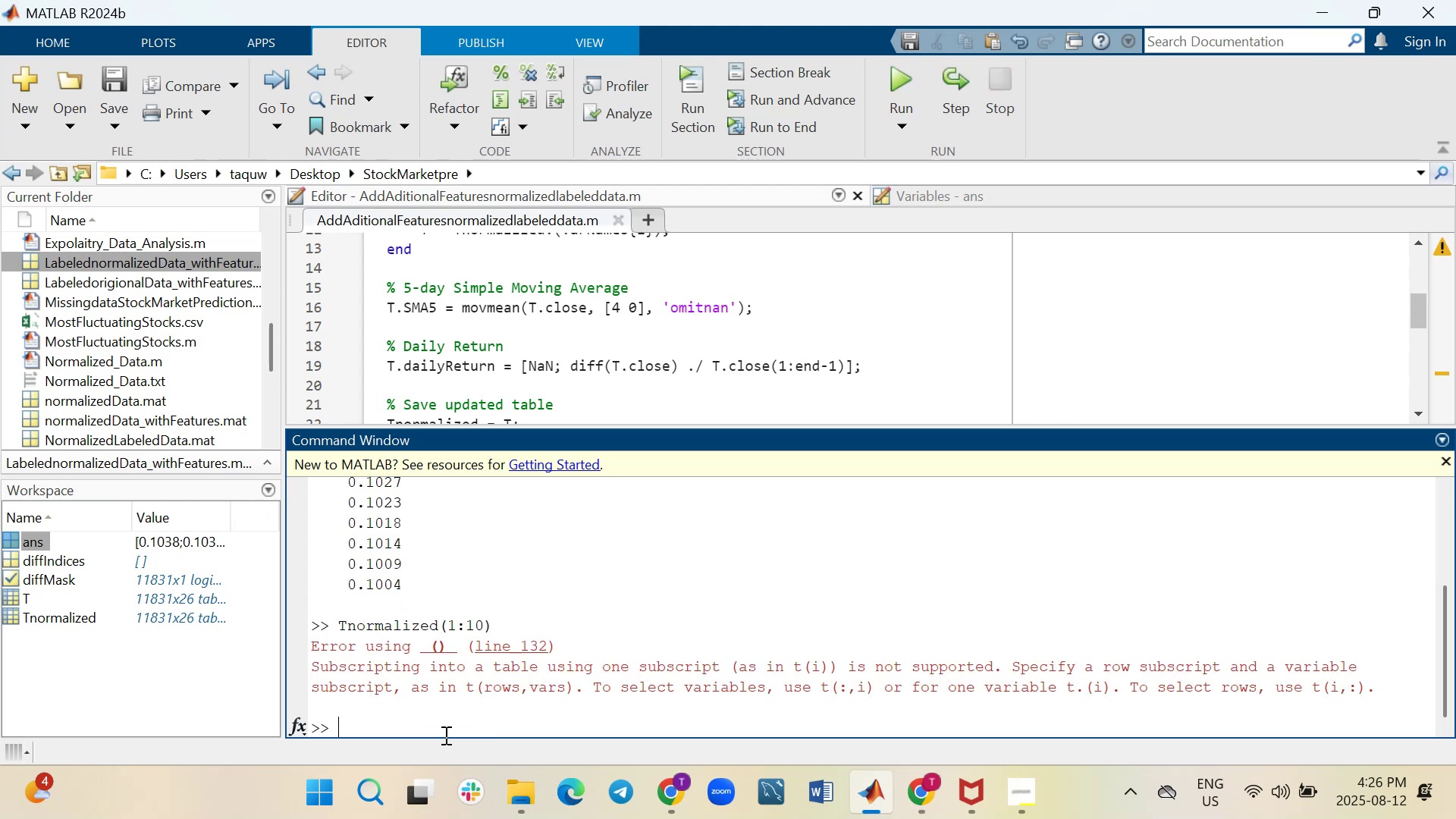 
key(ArrowUp)
 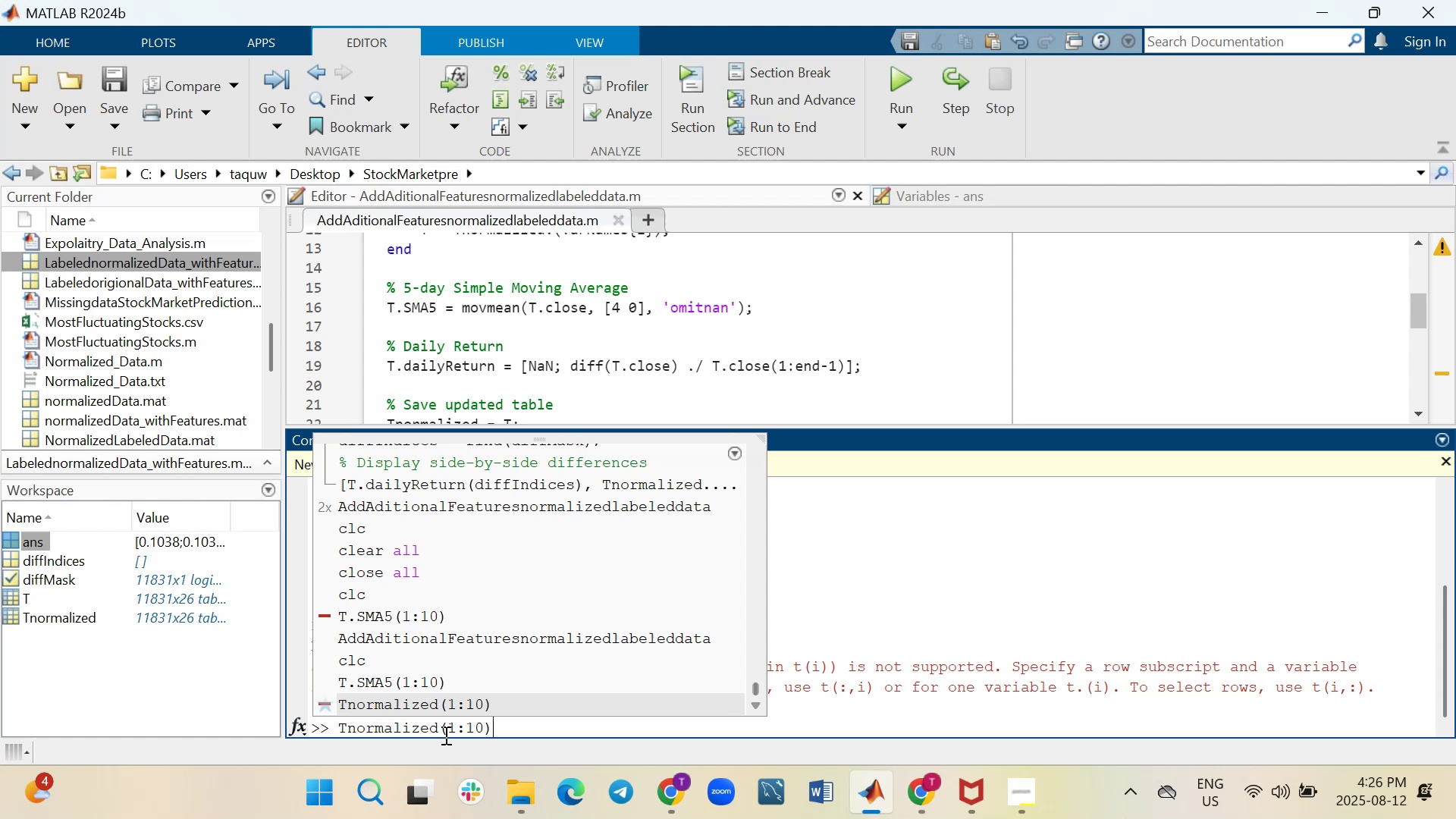 
key(ArrowLeft)
 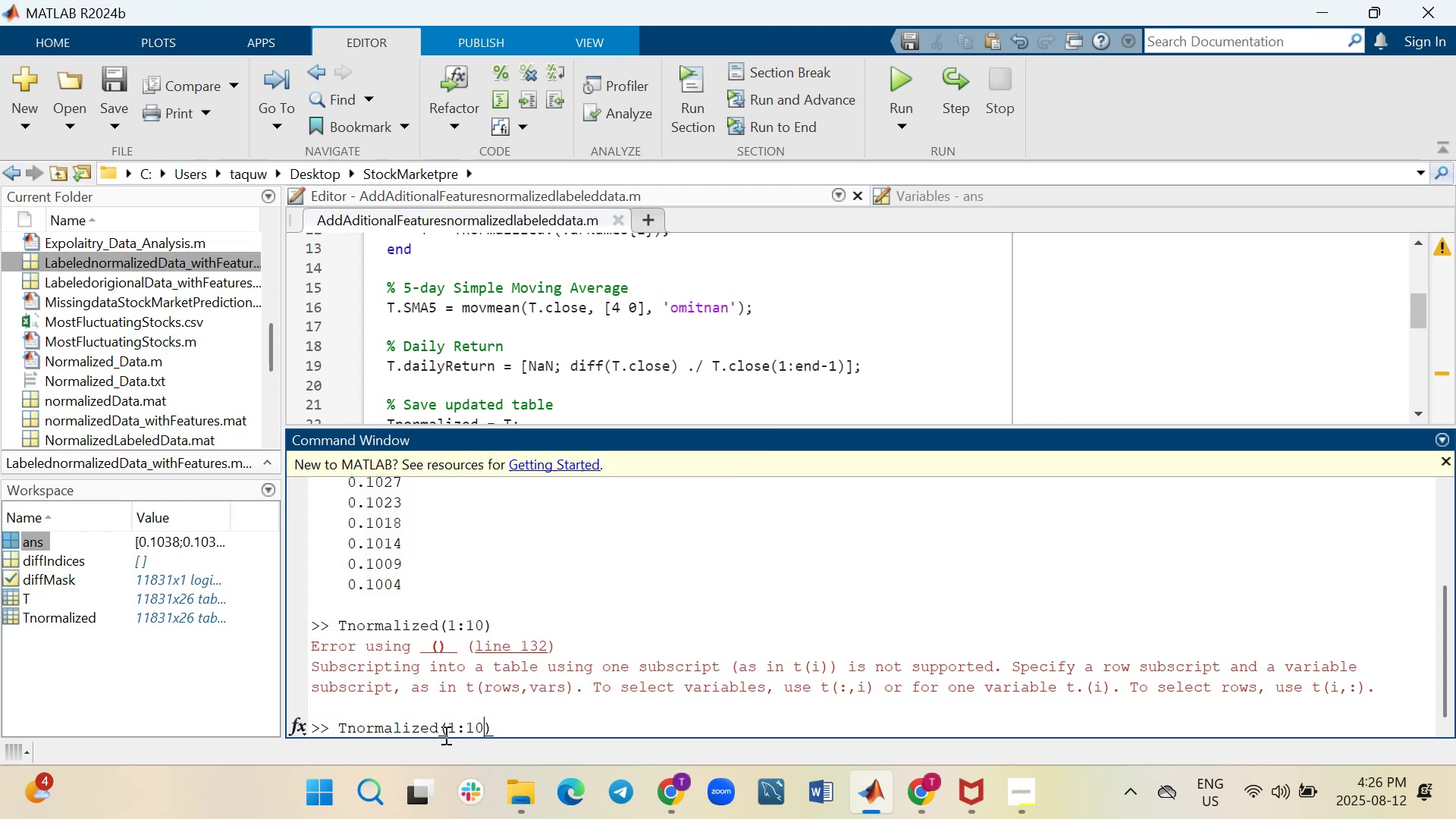 
key(ArrowLeft)
 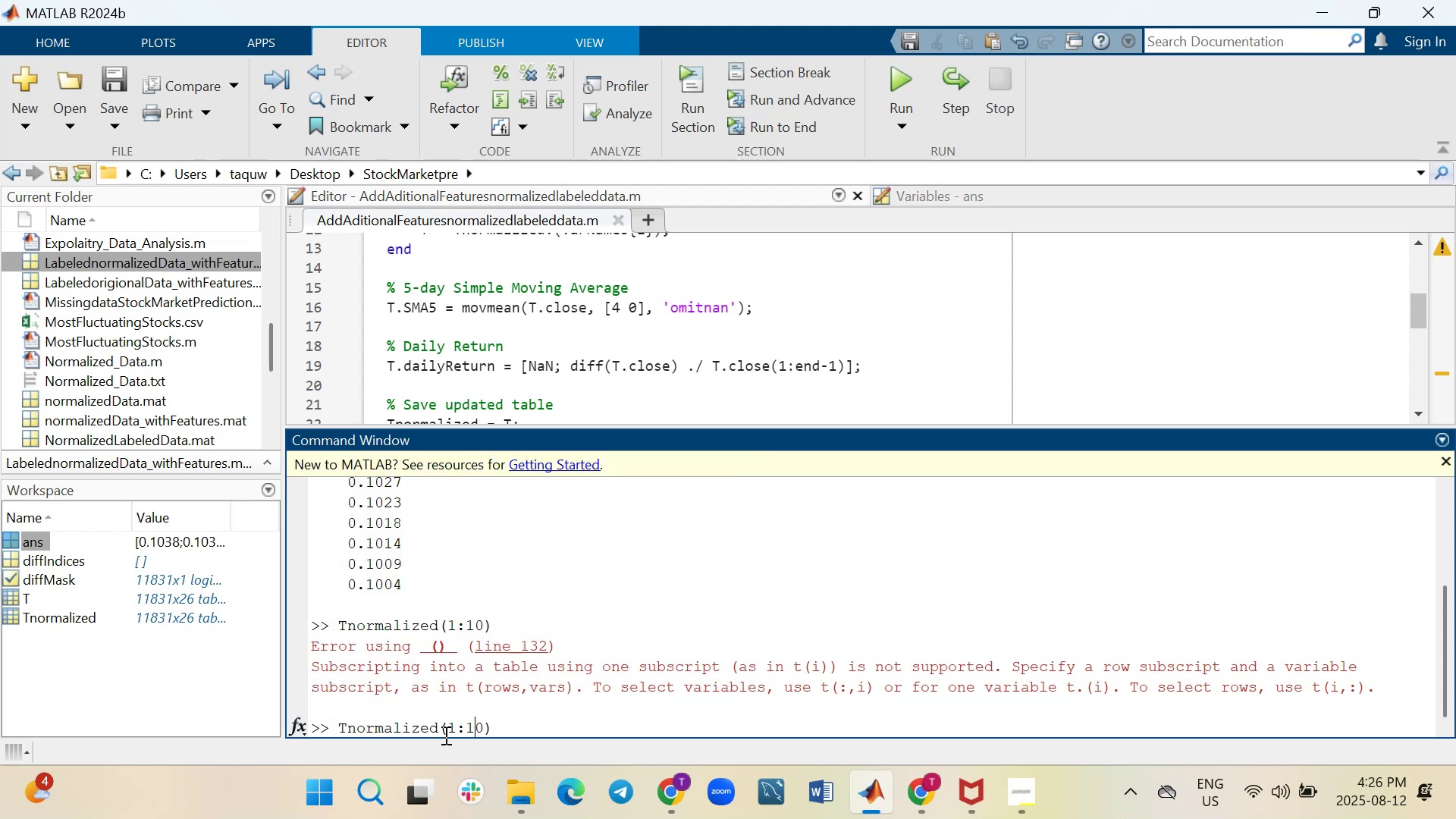 
key(ArrowLeft)
 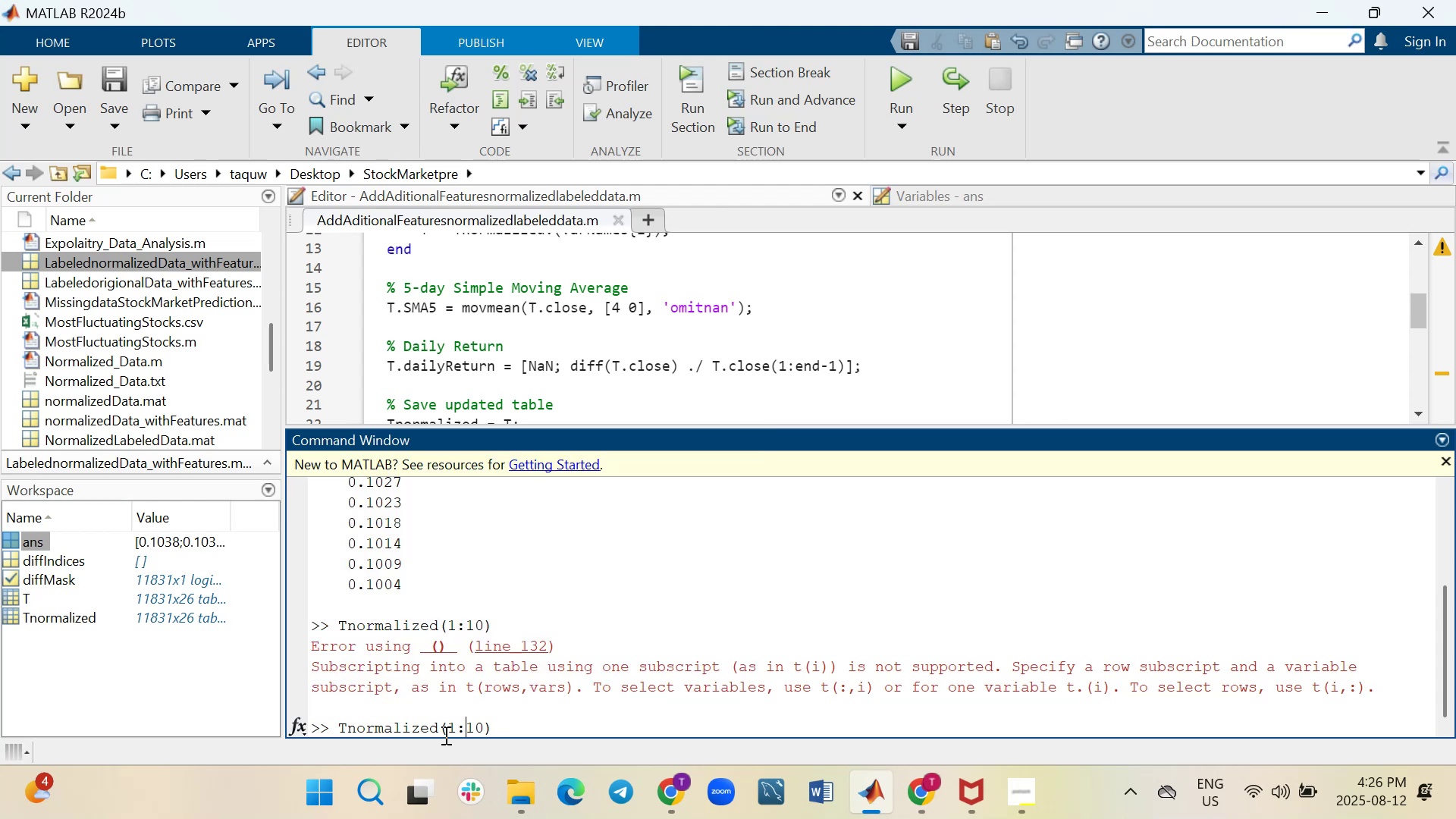 
key(ArrowLeft)
 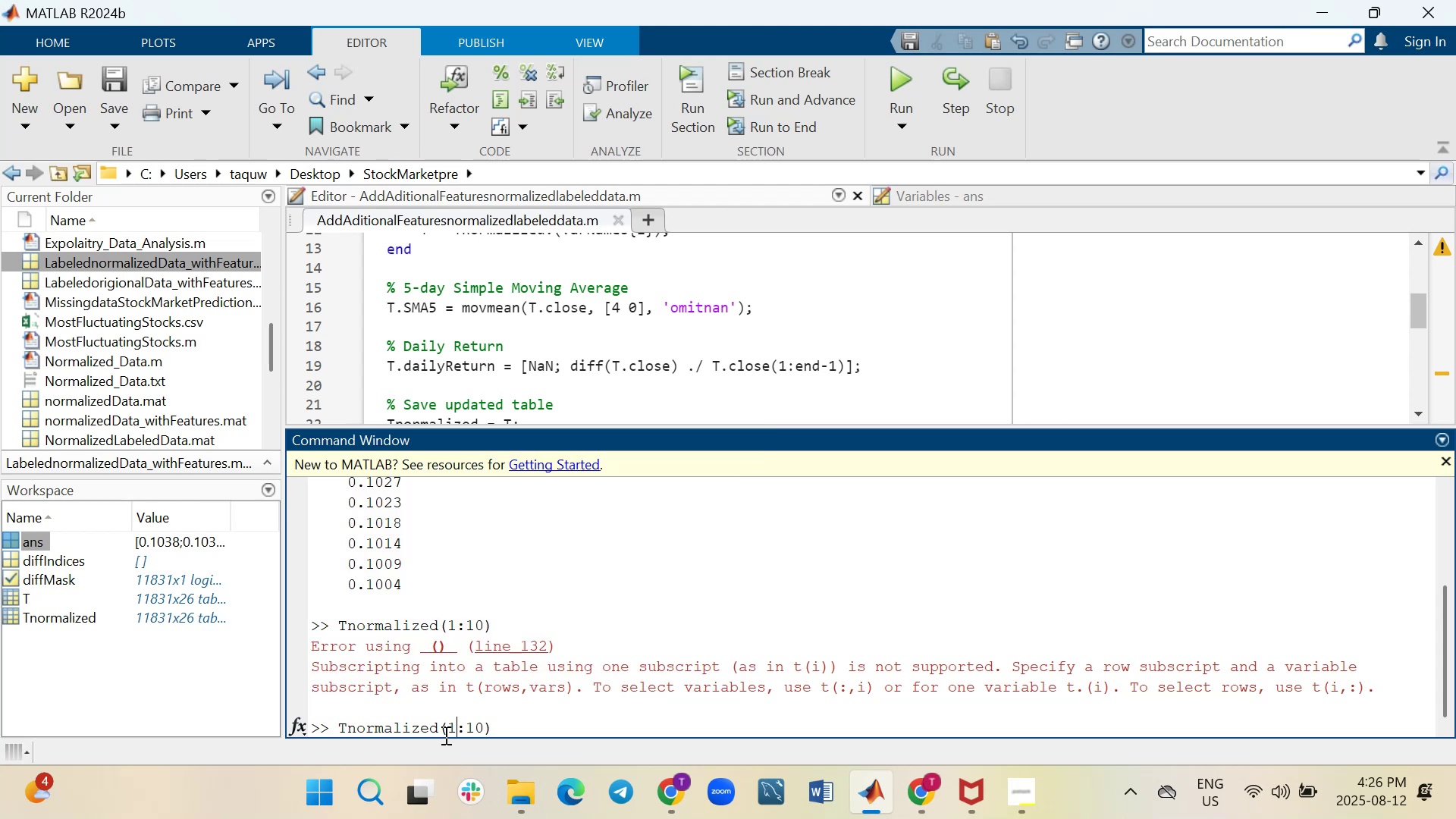 
key(ArrowLeft)
 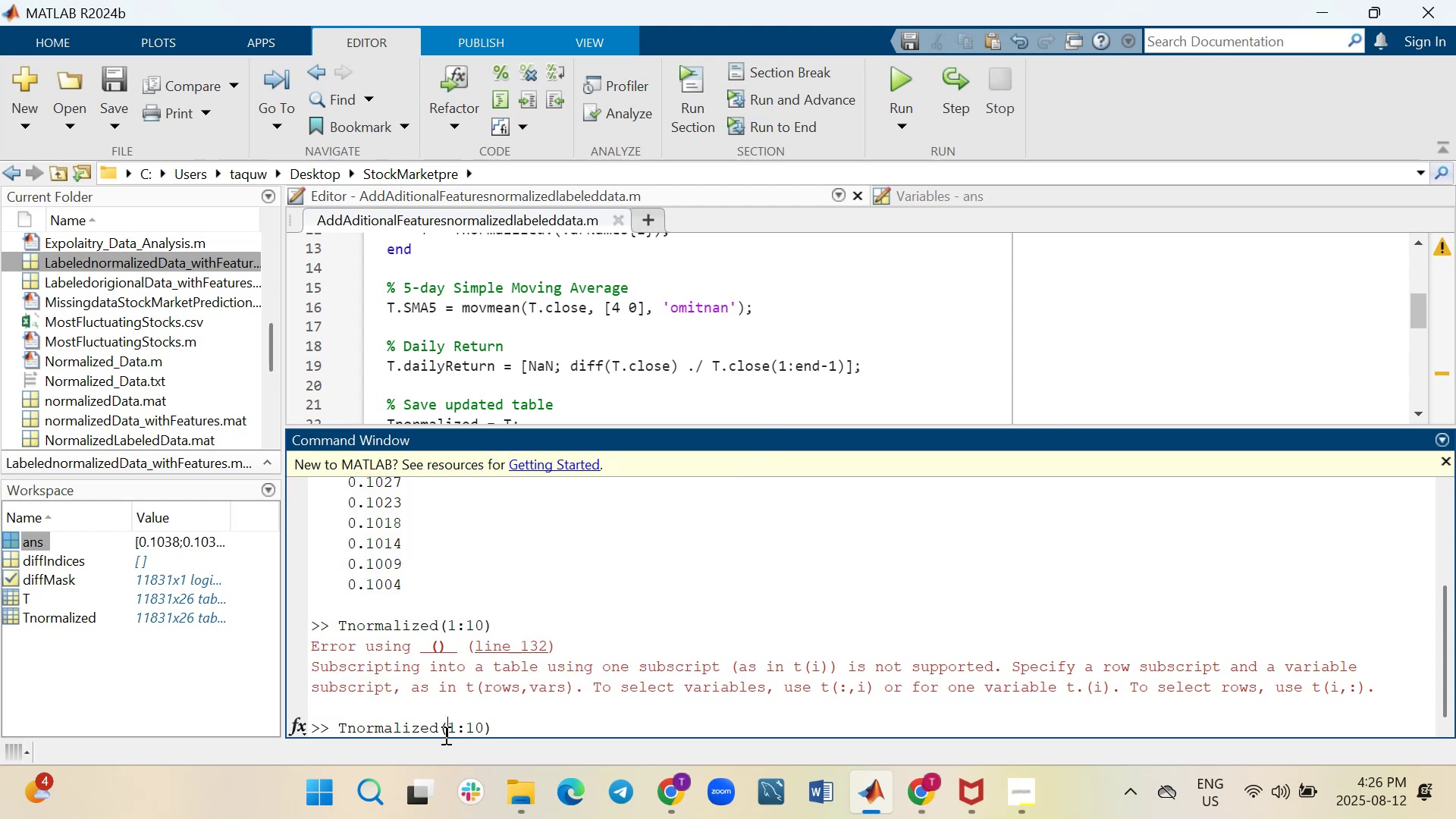 
key(ArrowLeft)
 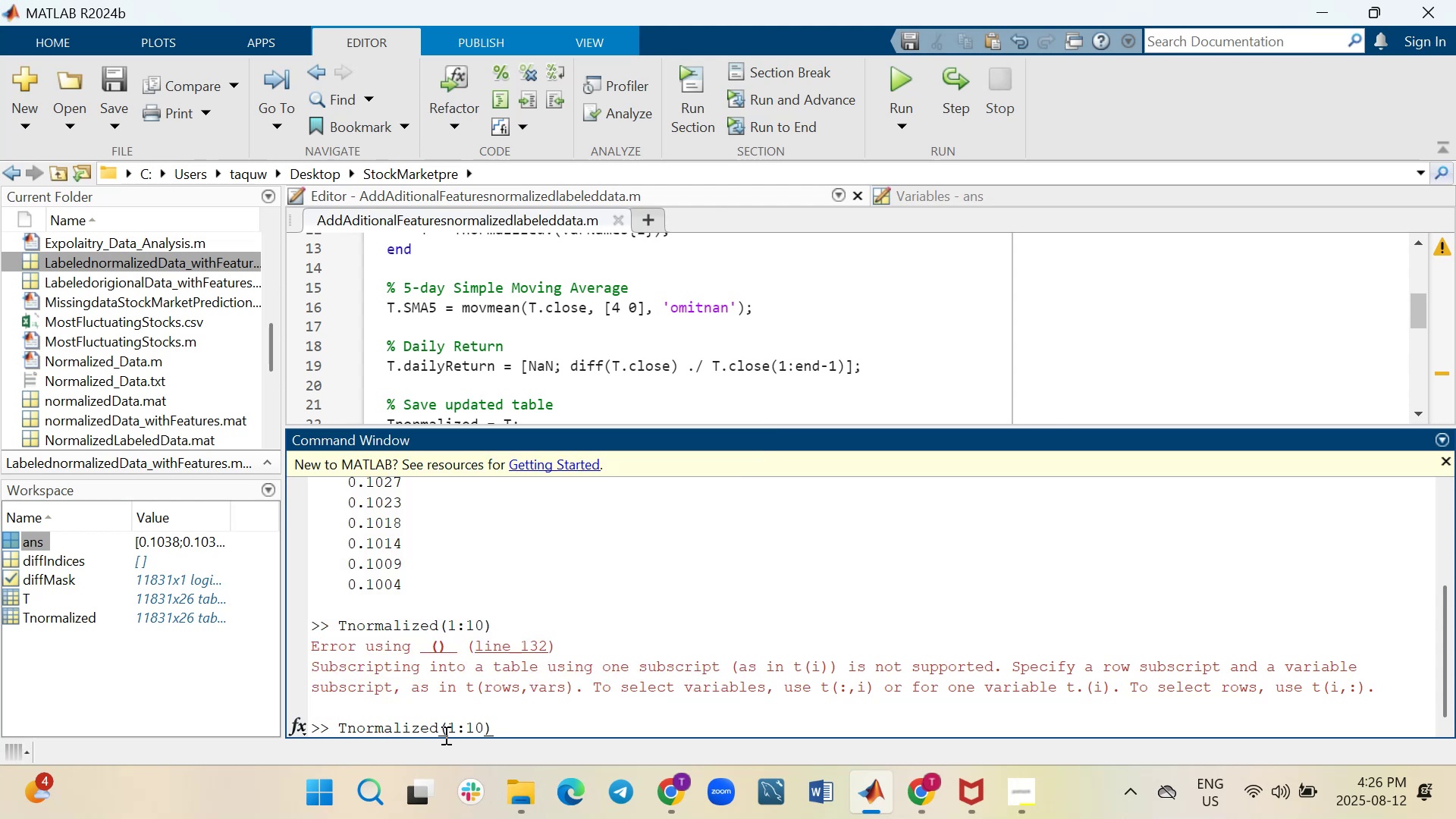 
type(.SMA5)
 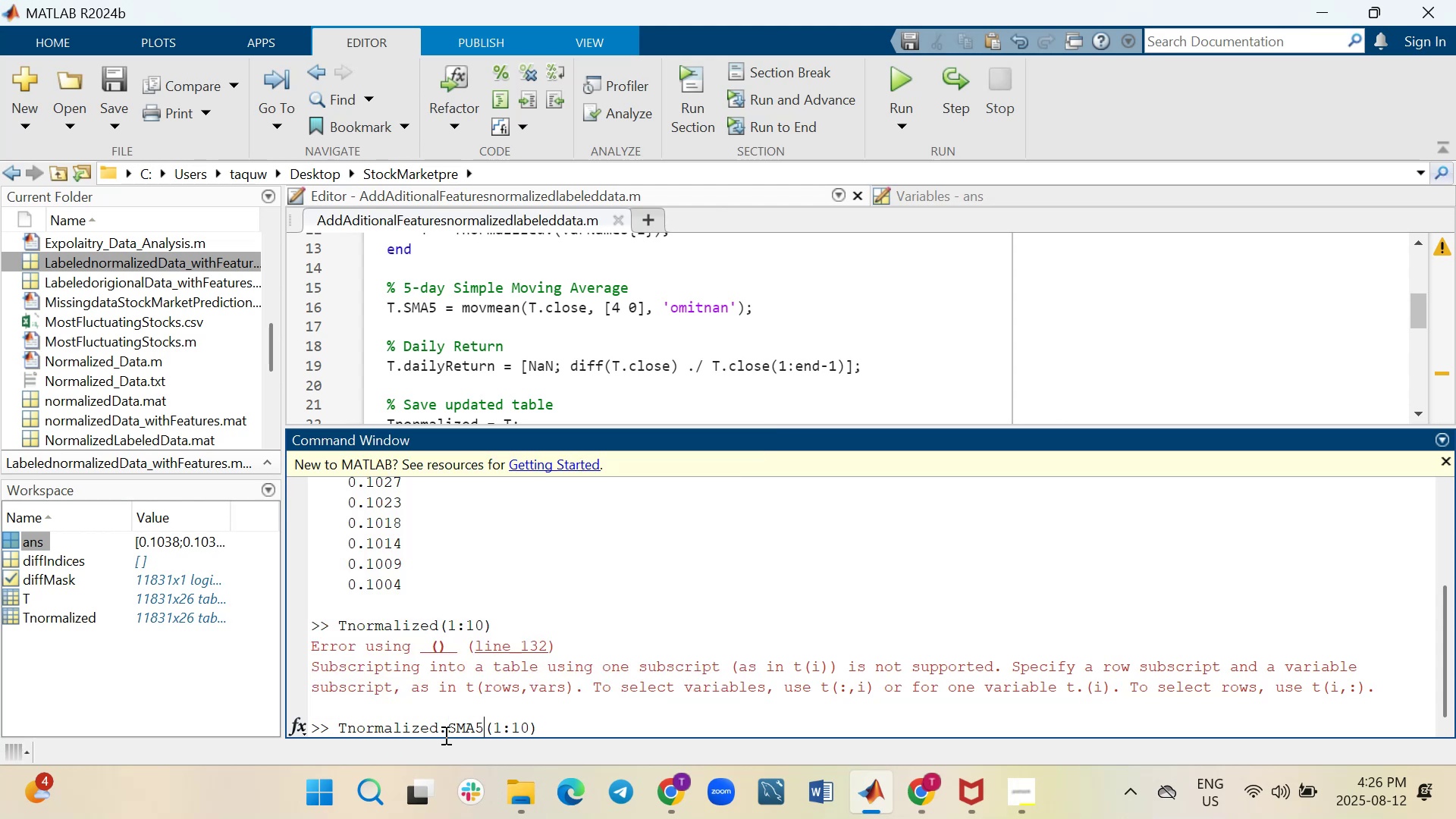 
key(Enter)
 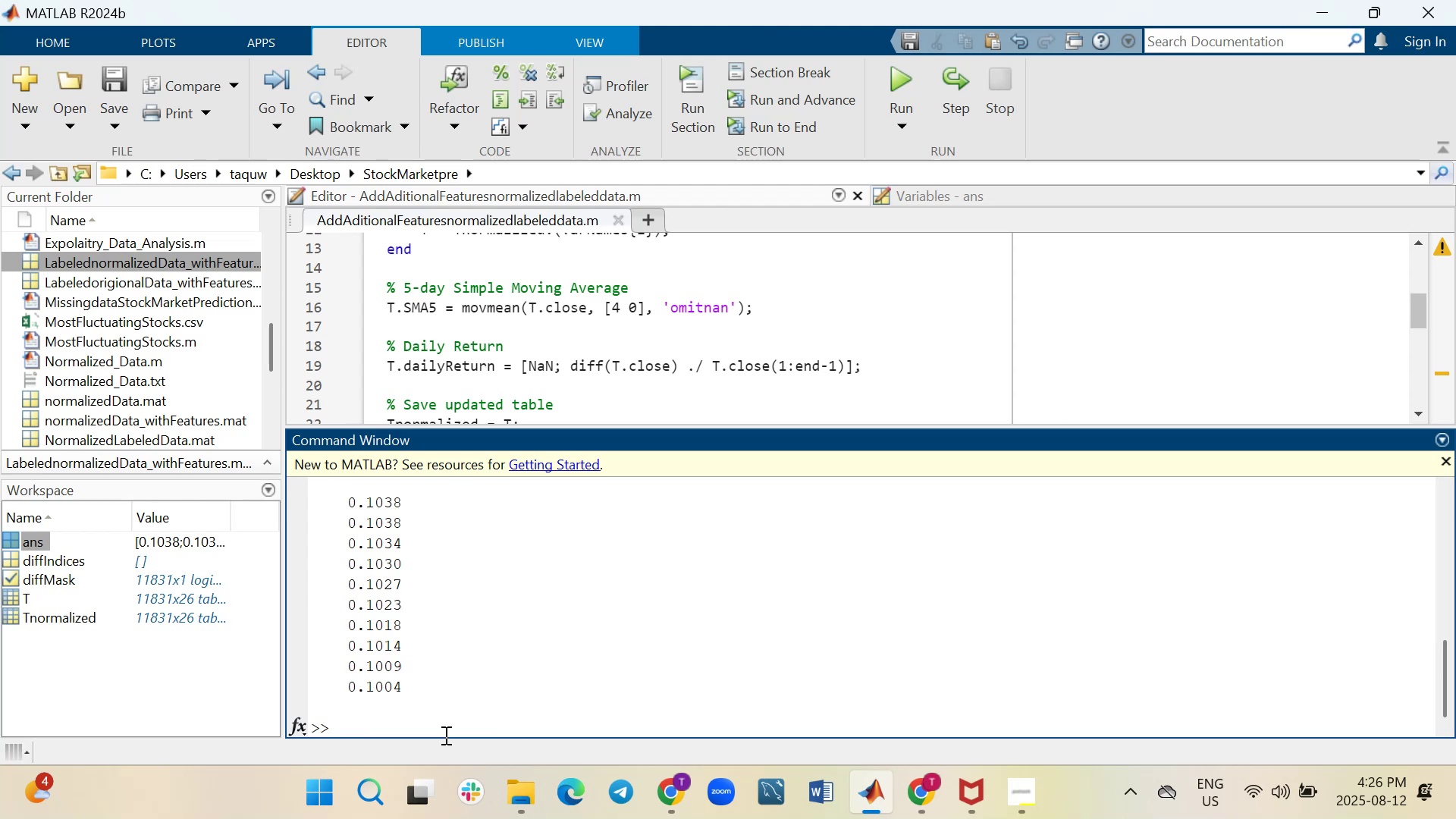 
wait(9.3)
 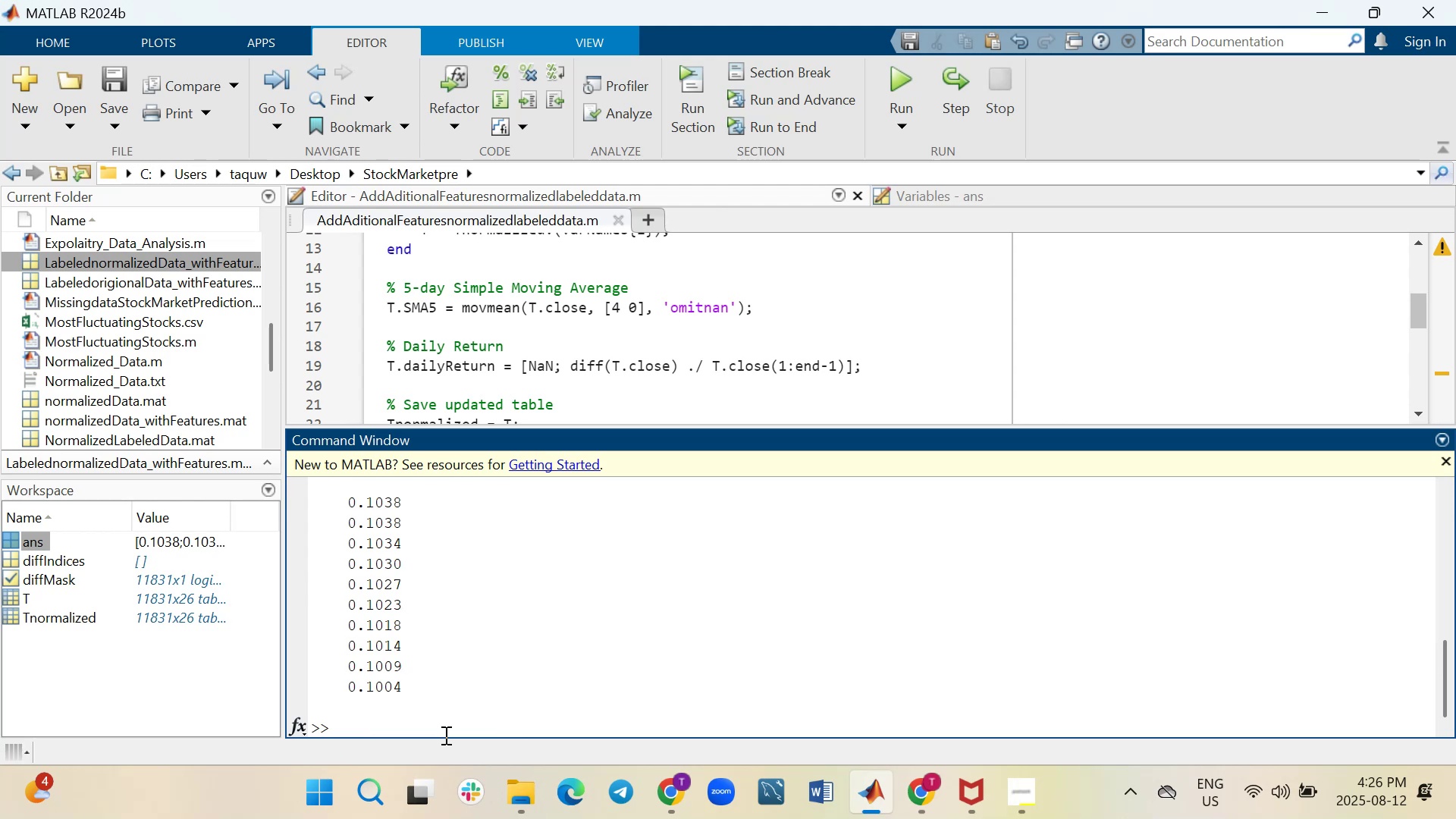 
scroll: coordinate [470, 714], scroll_direction: up, amount: 1.0
 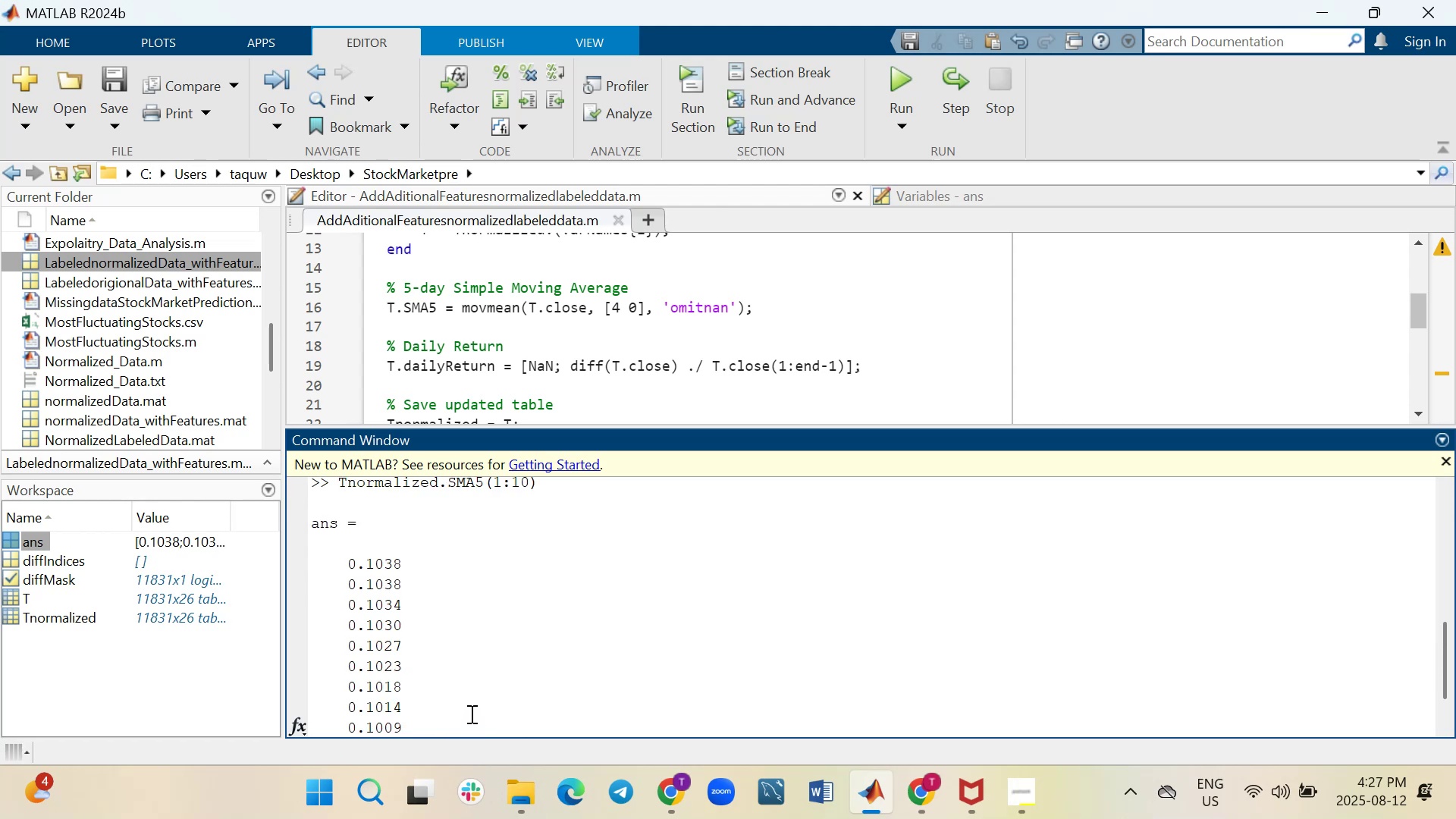 
scroll: coordinate [470, 714], scroll_direction: down, amount: 1.0
 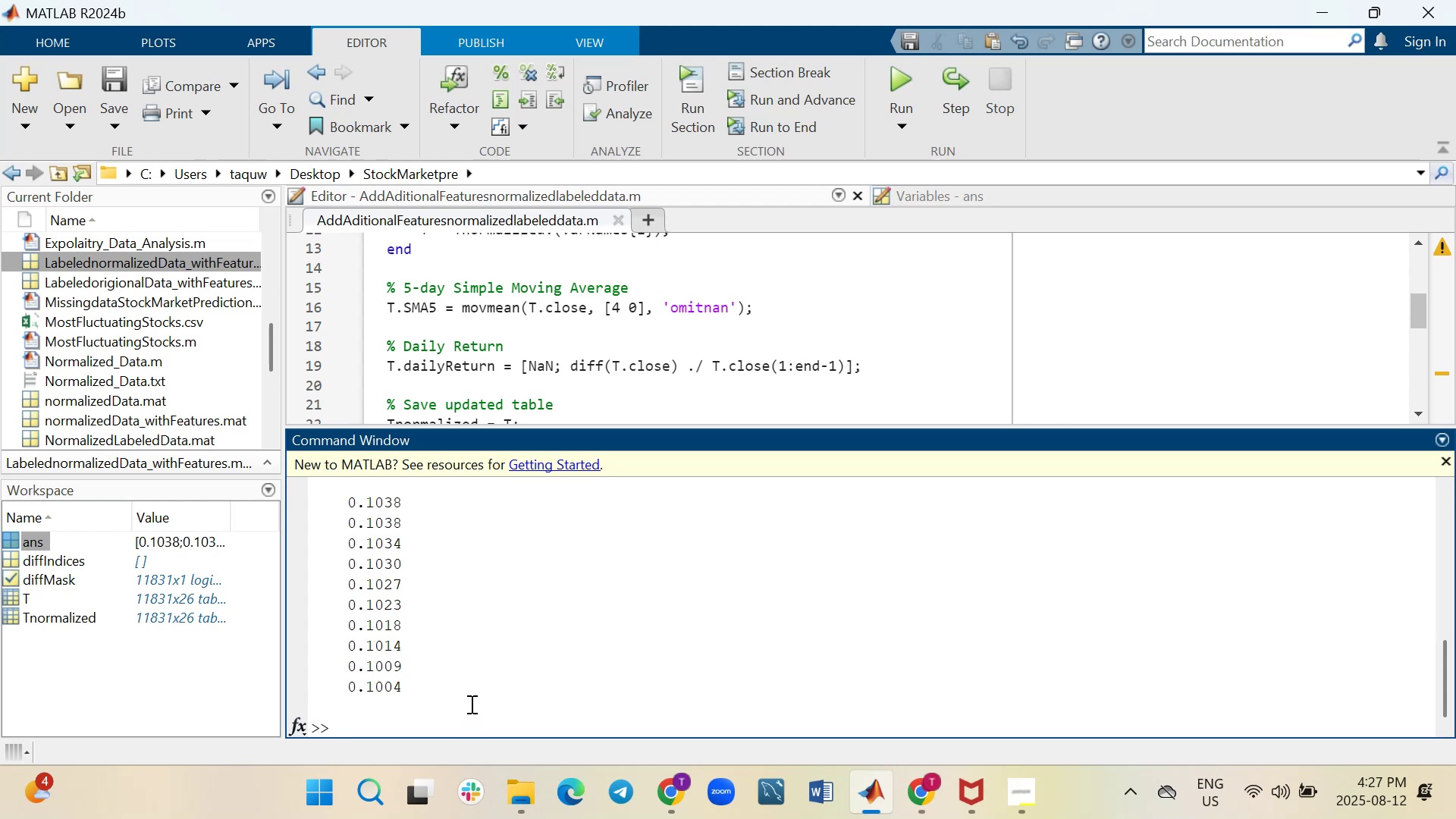 
scroll: coordinate [470, 703], scroll_direction: up, amount: 4.0
 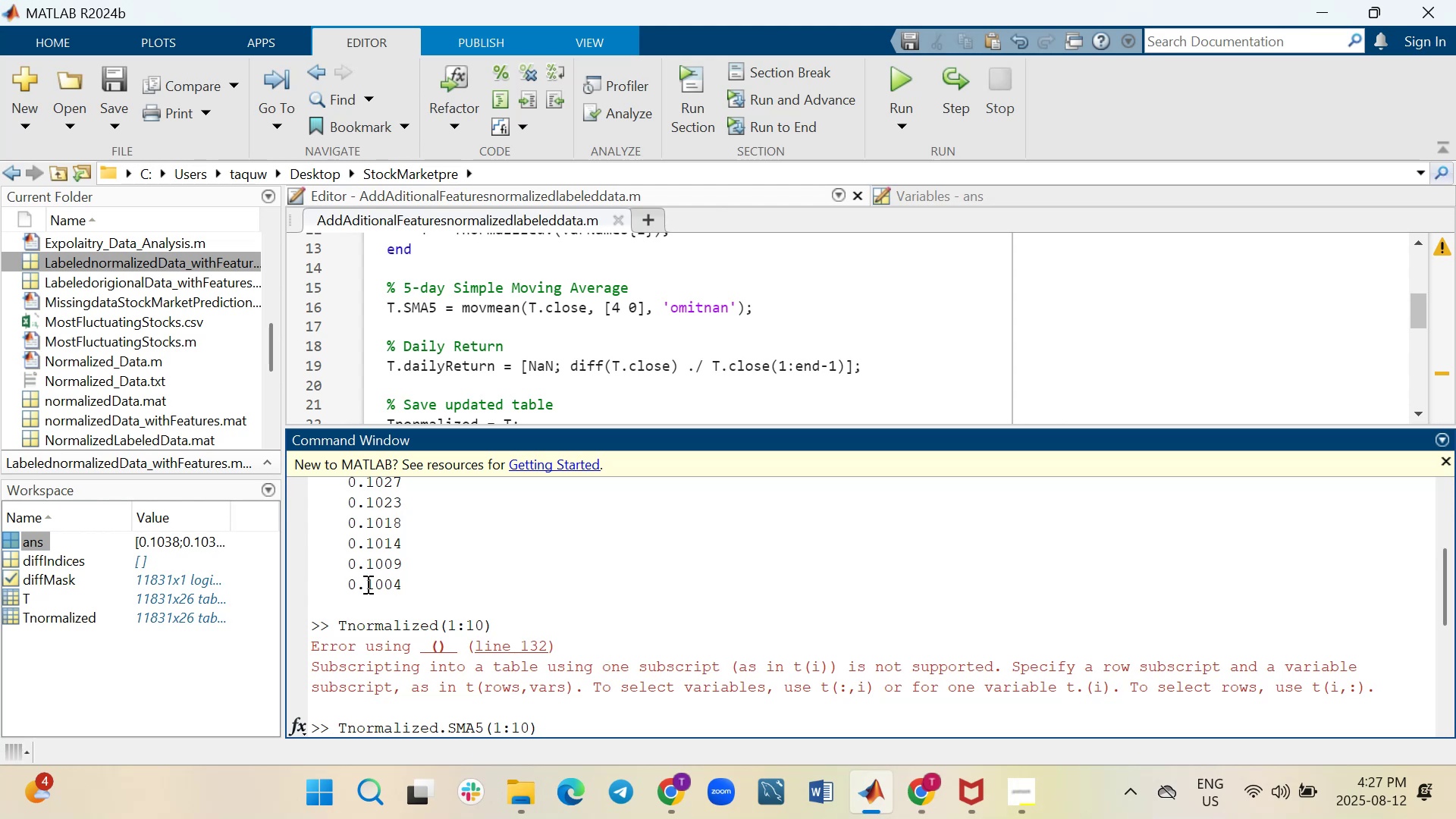 
wait(5.54)
 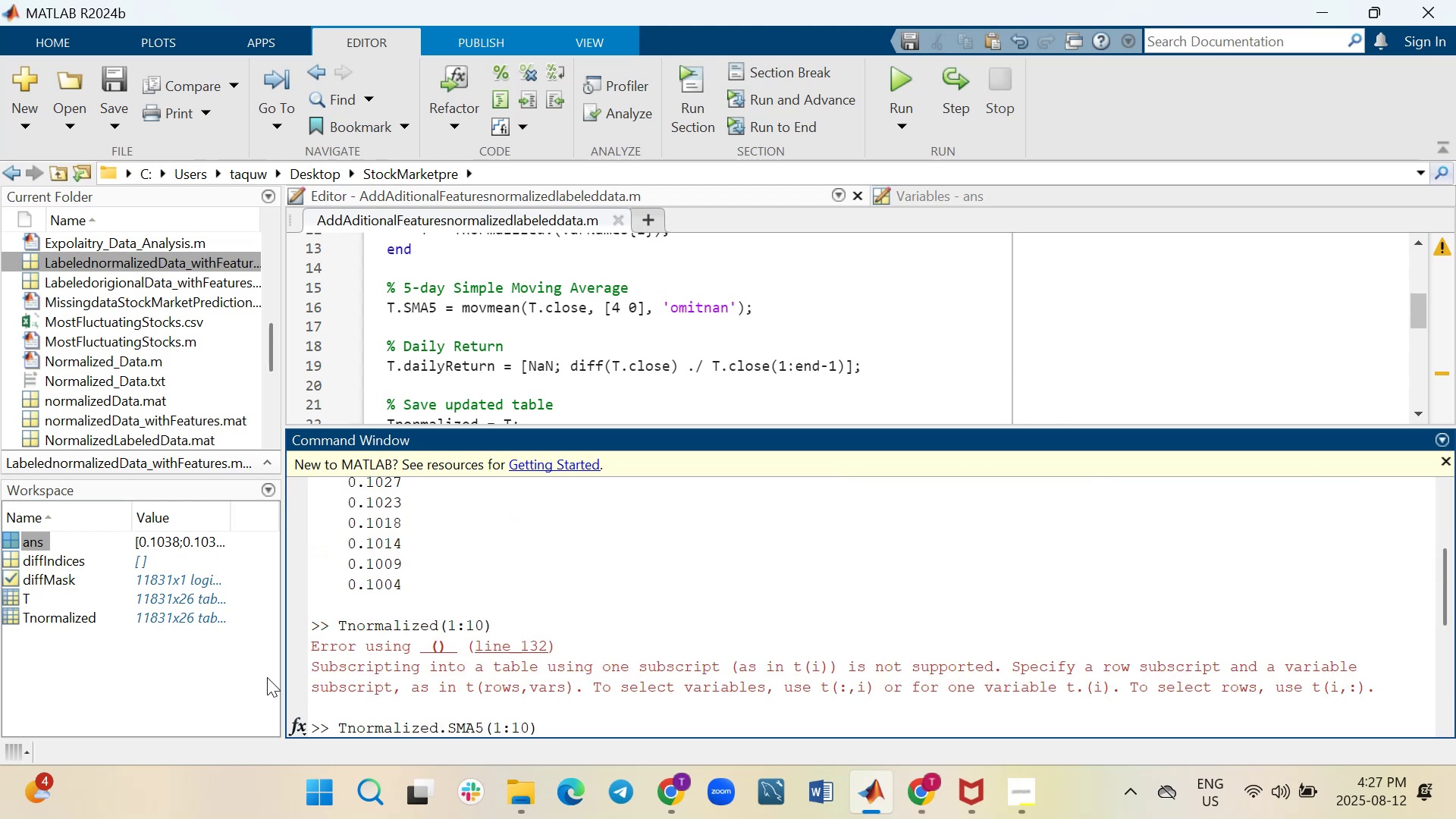 
scroll: coordinate [457, 619], scroll_direction: down, amount: 6.0
 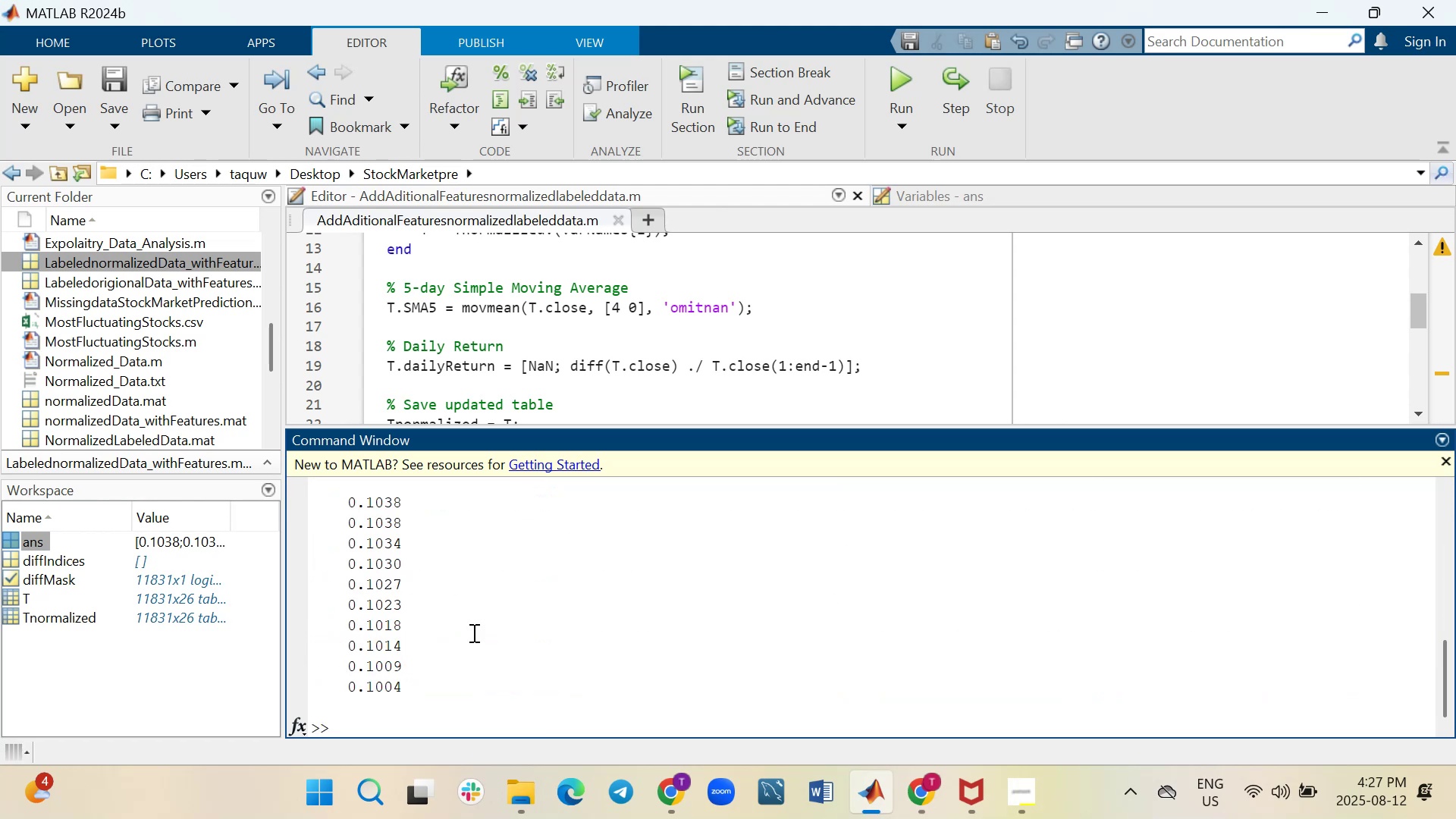 
key(ArrowUp)
 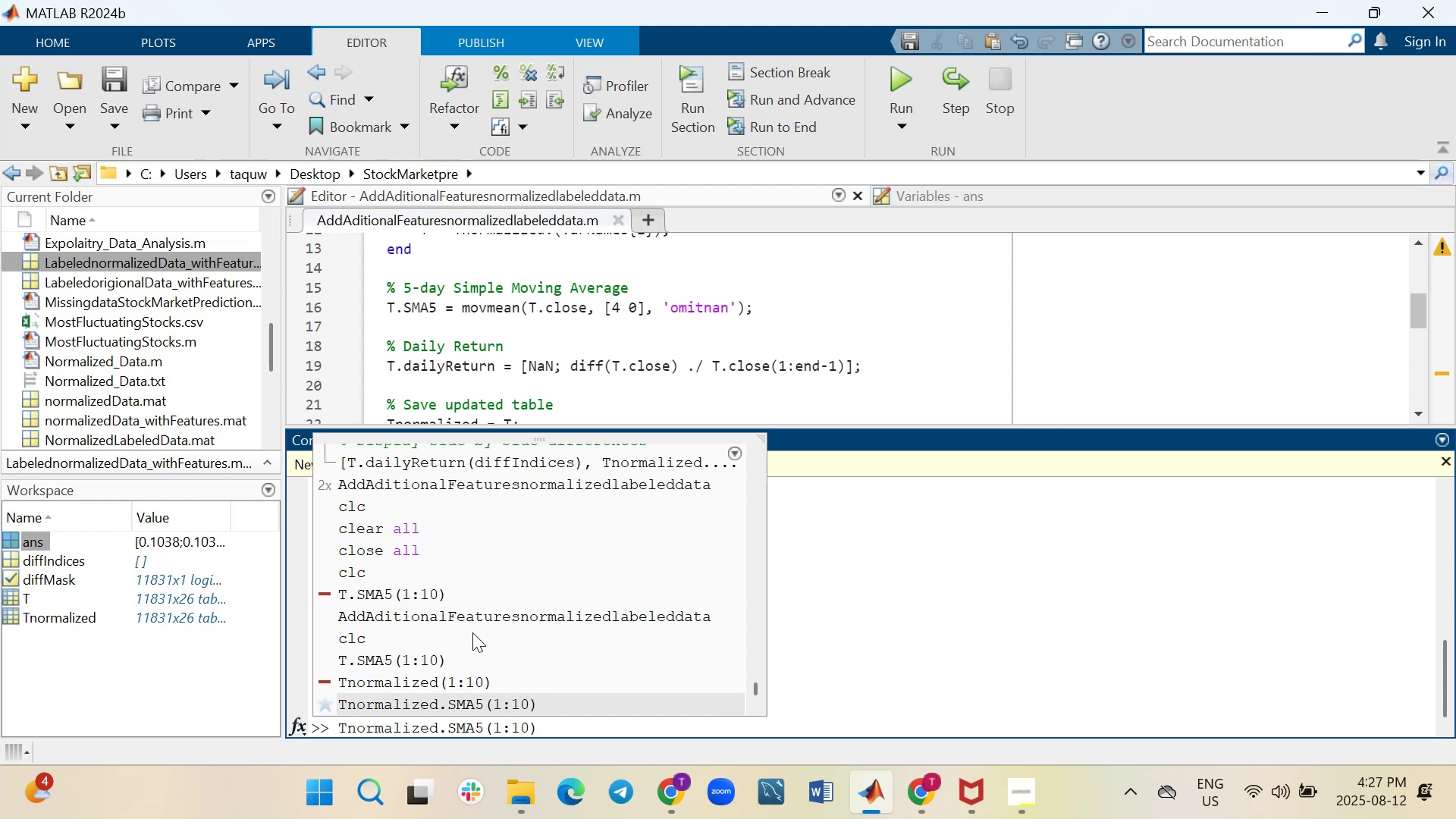 
key(ArrowUp)
 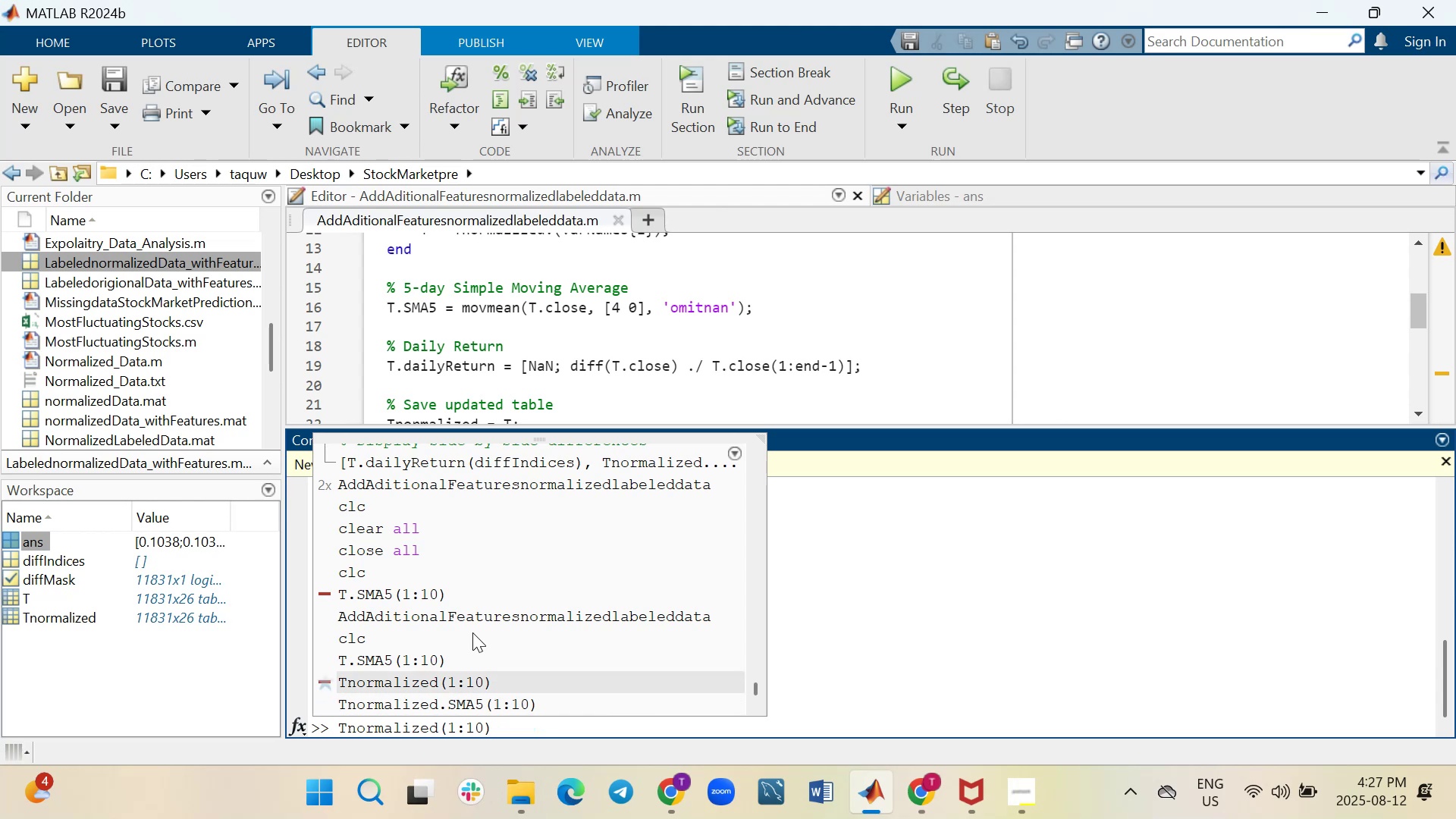 
key(ArrowLeft)
 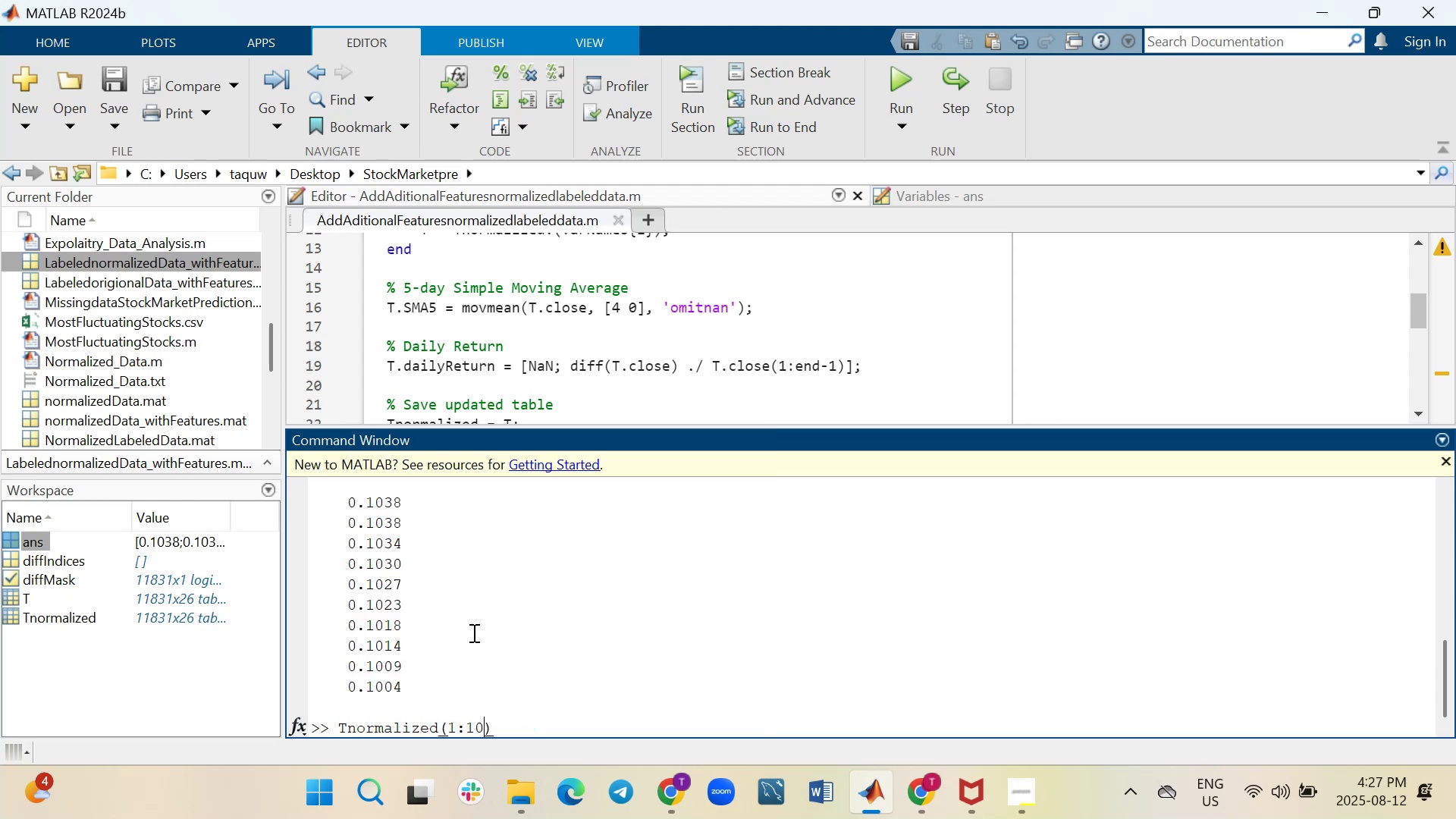 
key(ArrowLeft)
 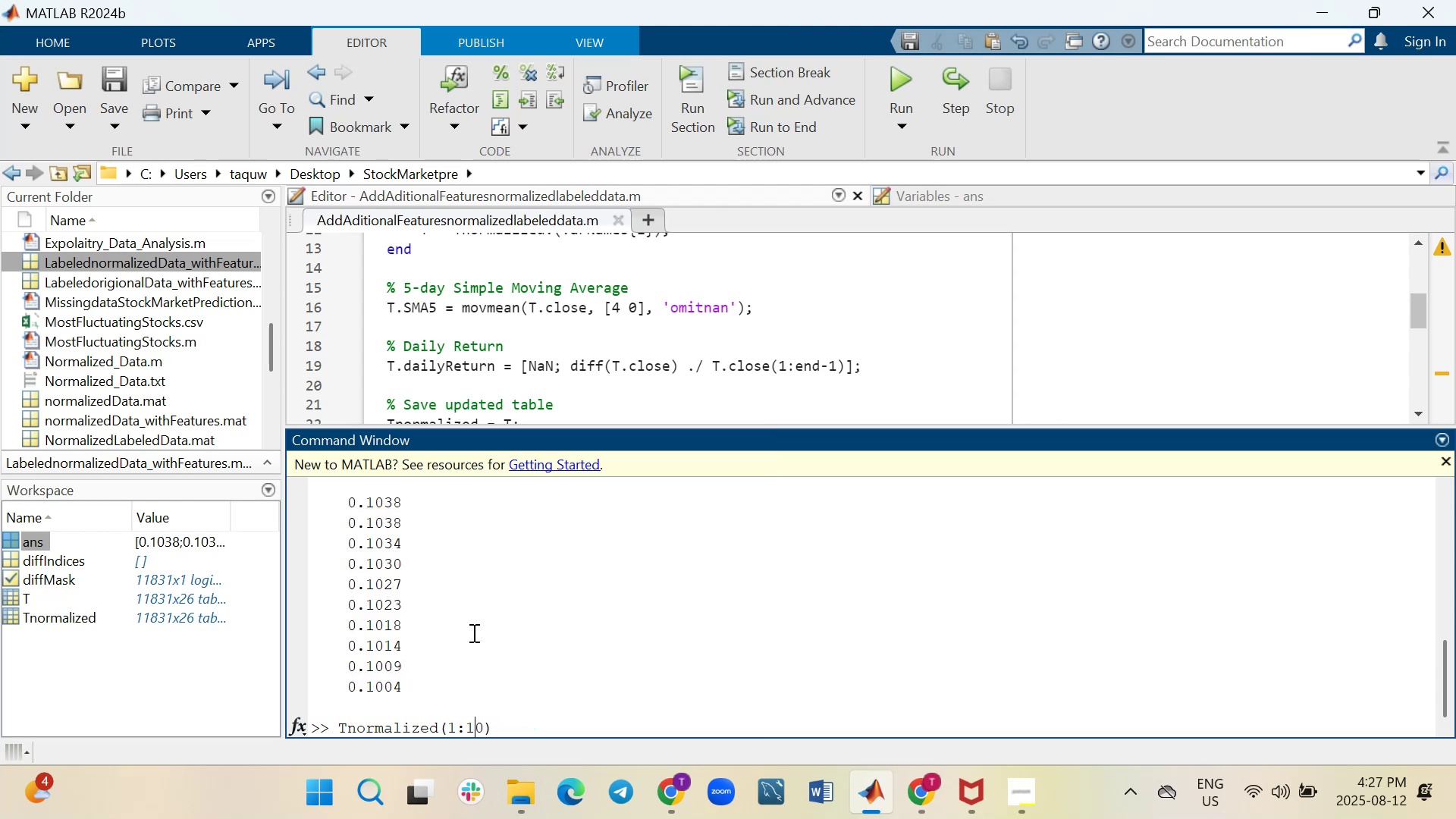 
key(ArrowLeft)
 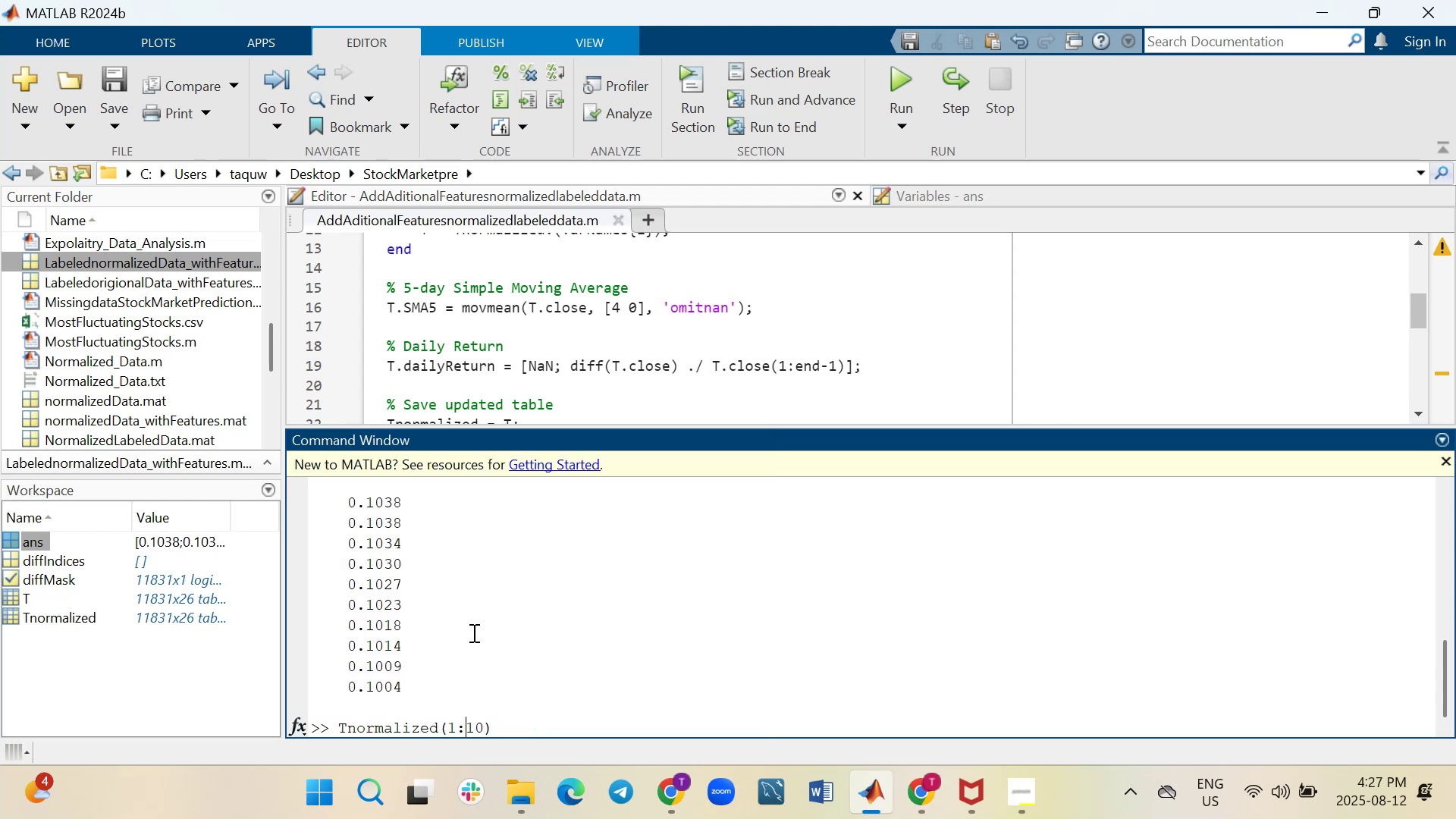 
key(ArrowLeft)
 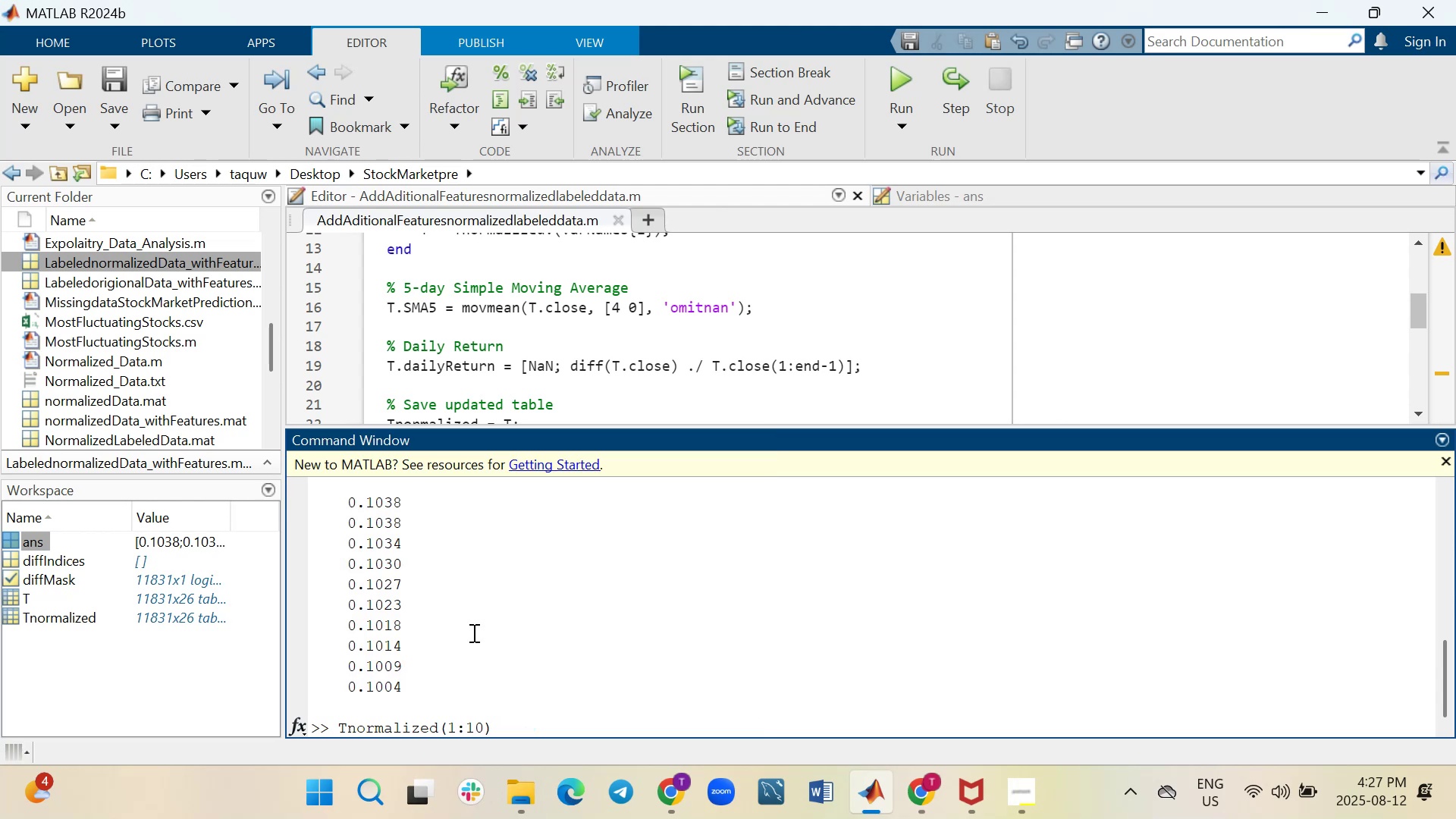 
key(1)
 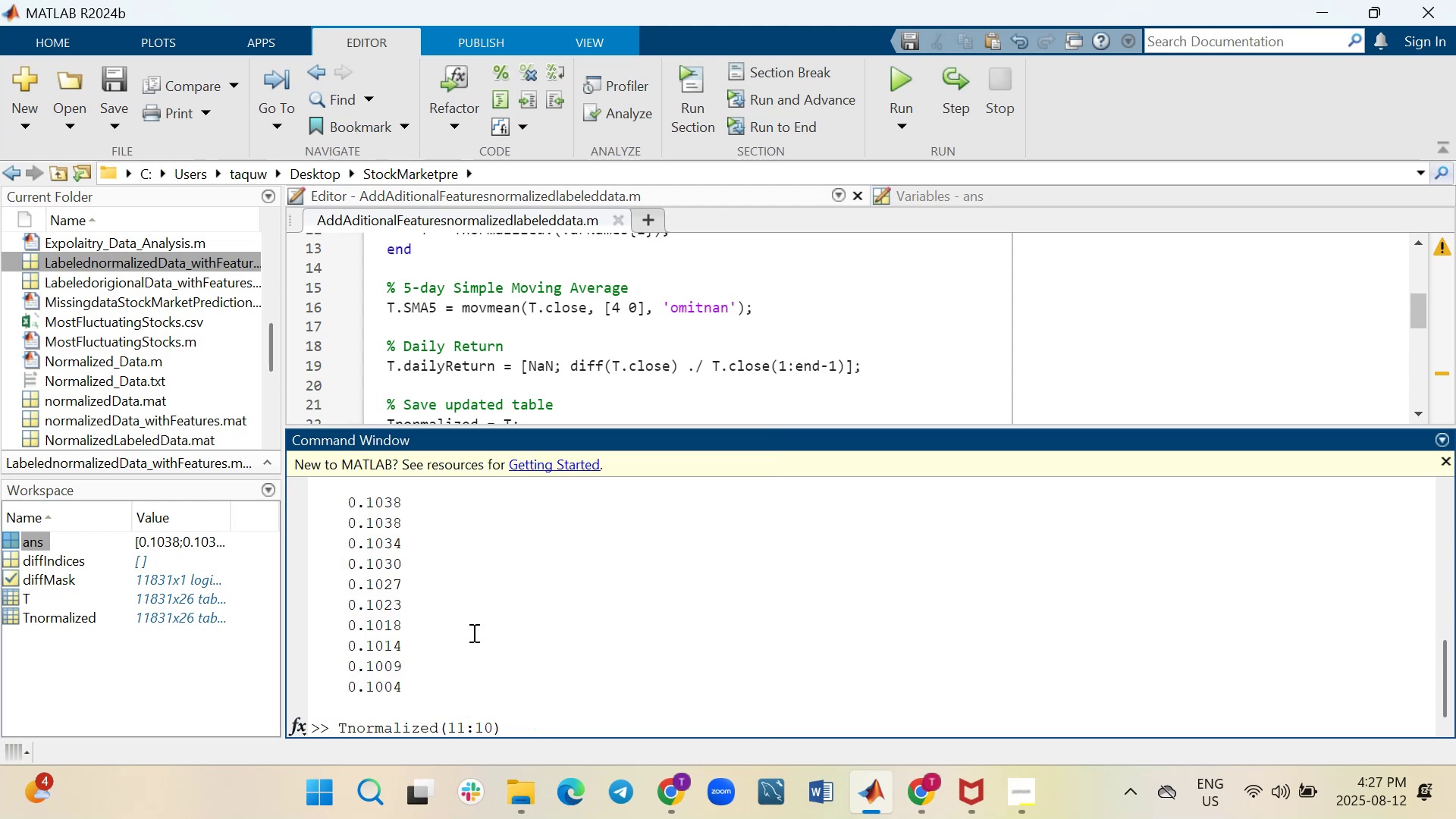 
key(ArrowRight)
 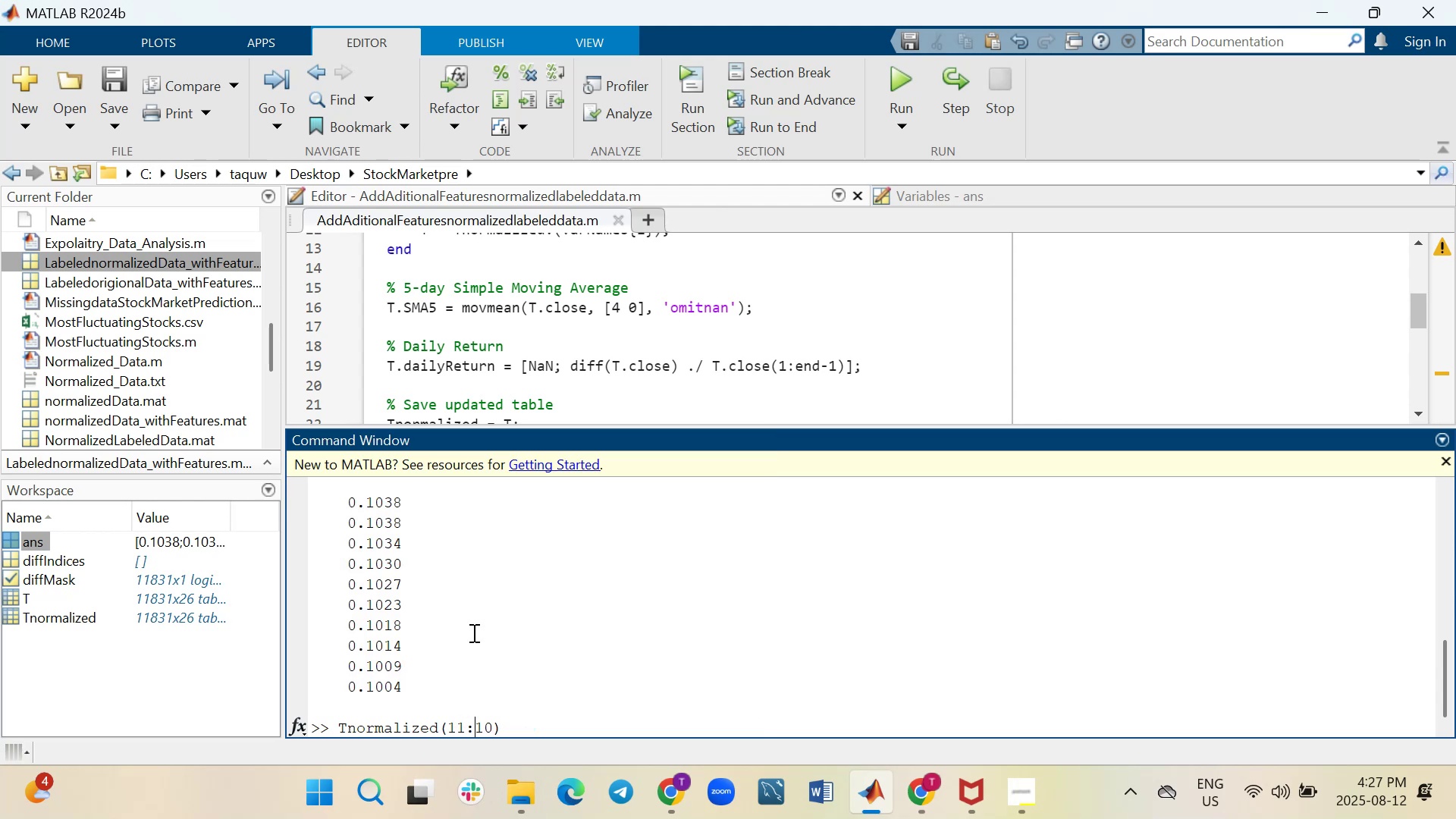 
key(ArrowRight)
 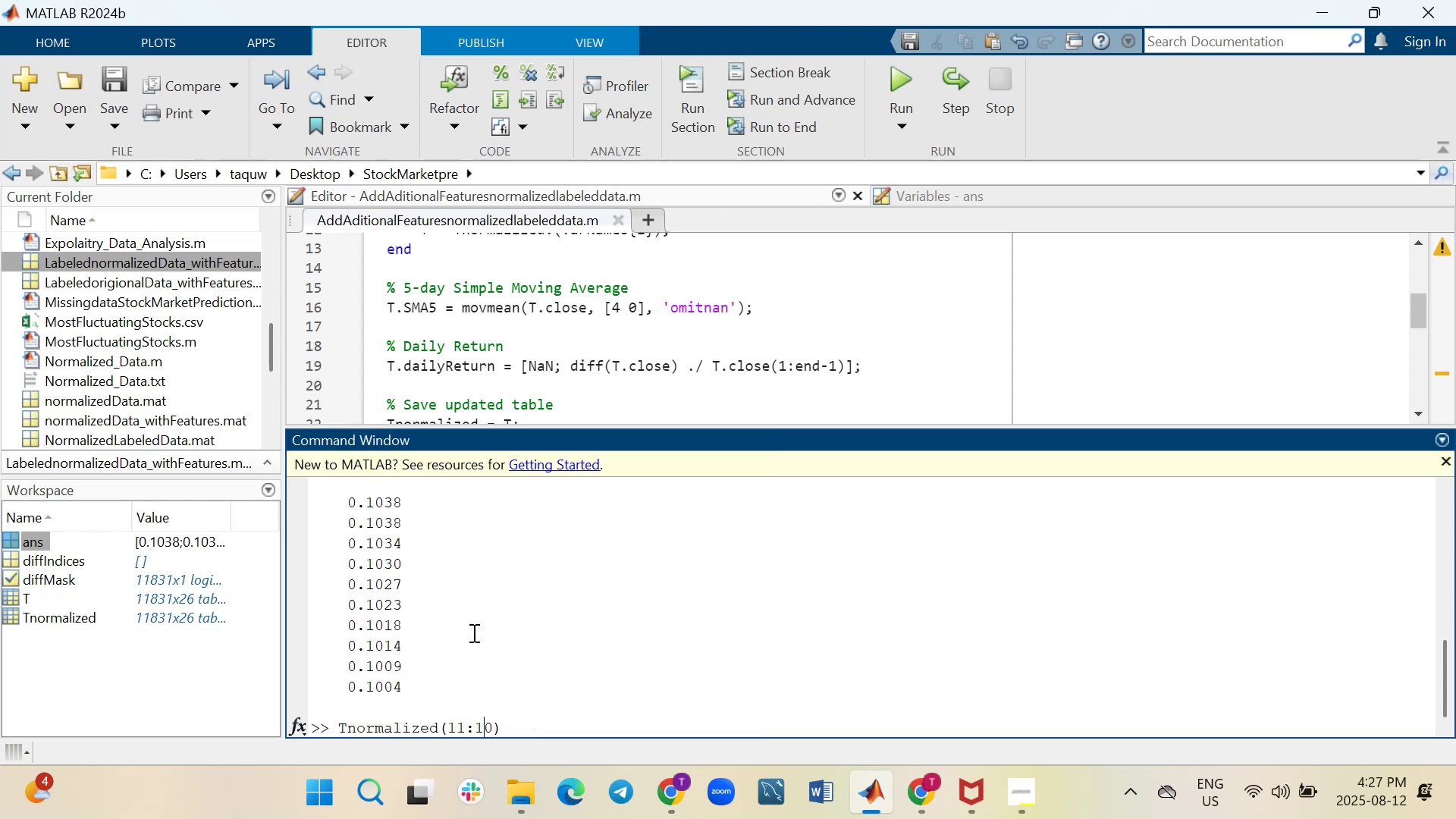 
key(ArrowRight)
 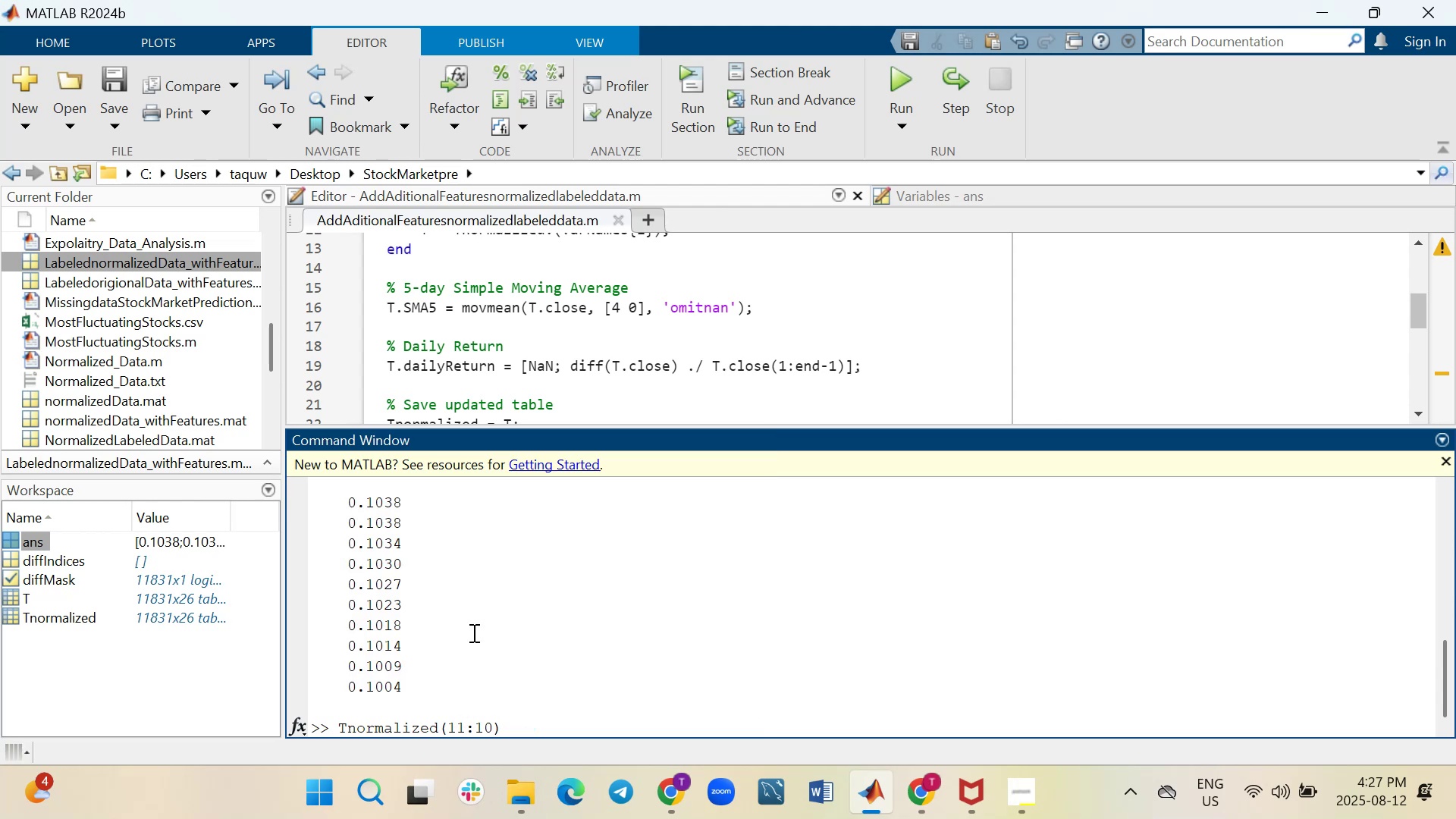 
key(Backspace)
key(Backspace)
type(21)
 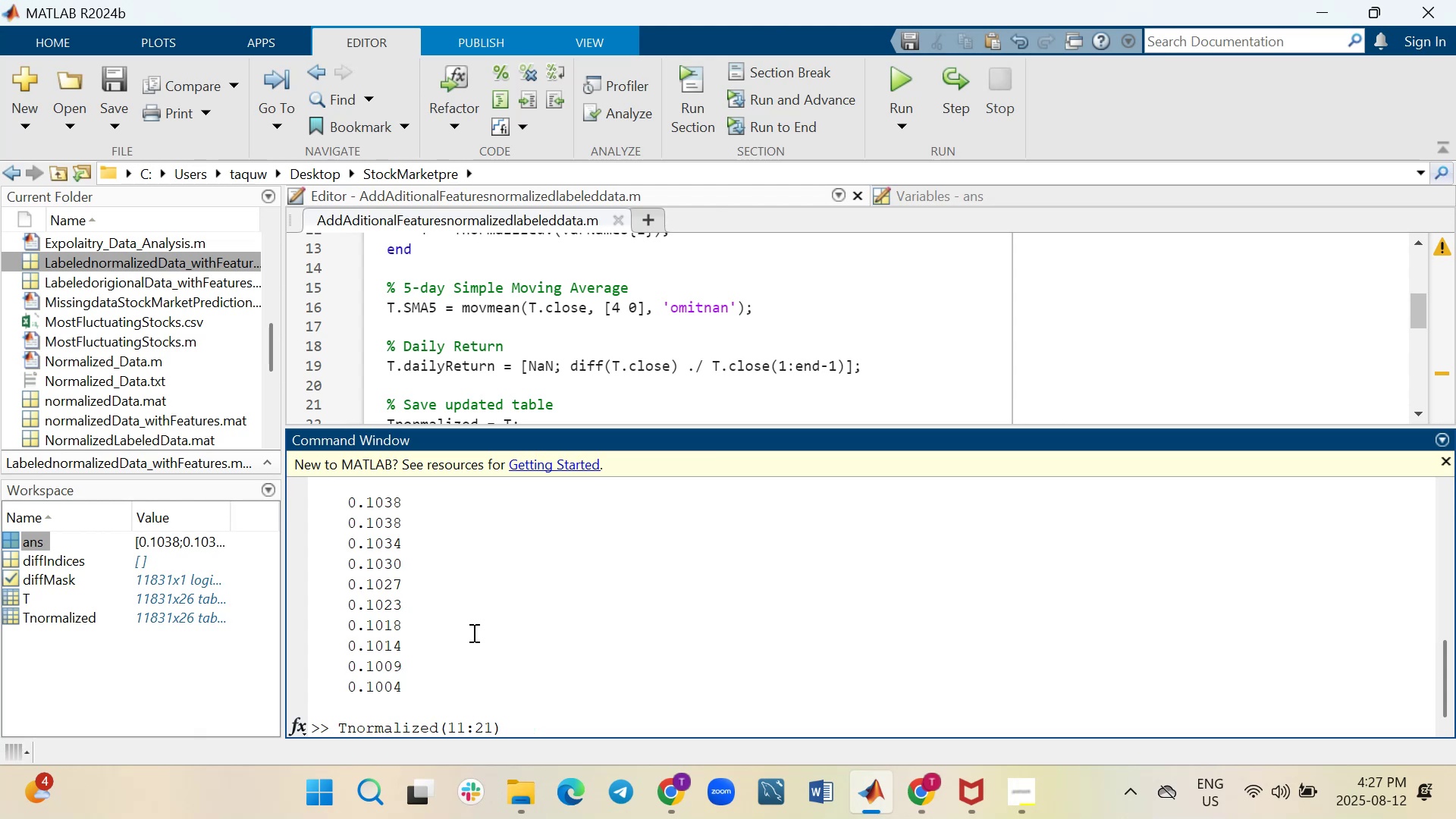 
key(Enter)
 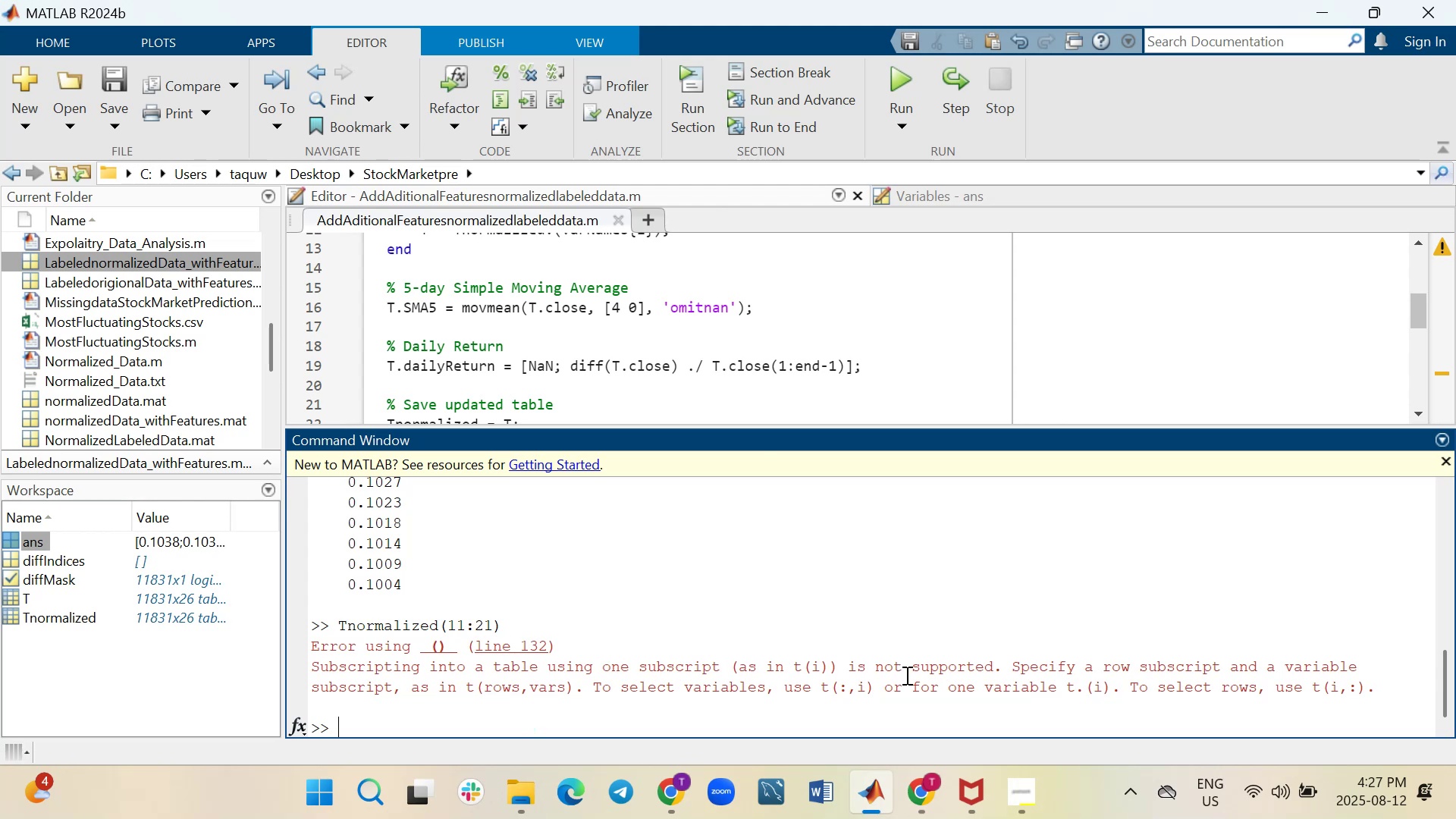 
wait(15.09)
 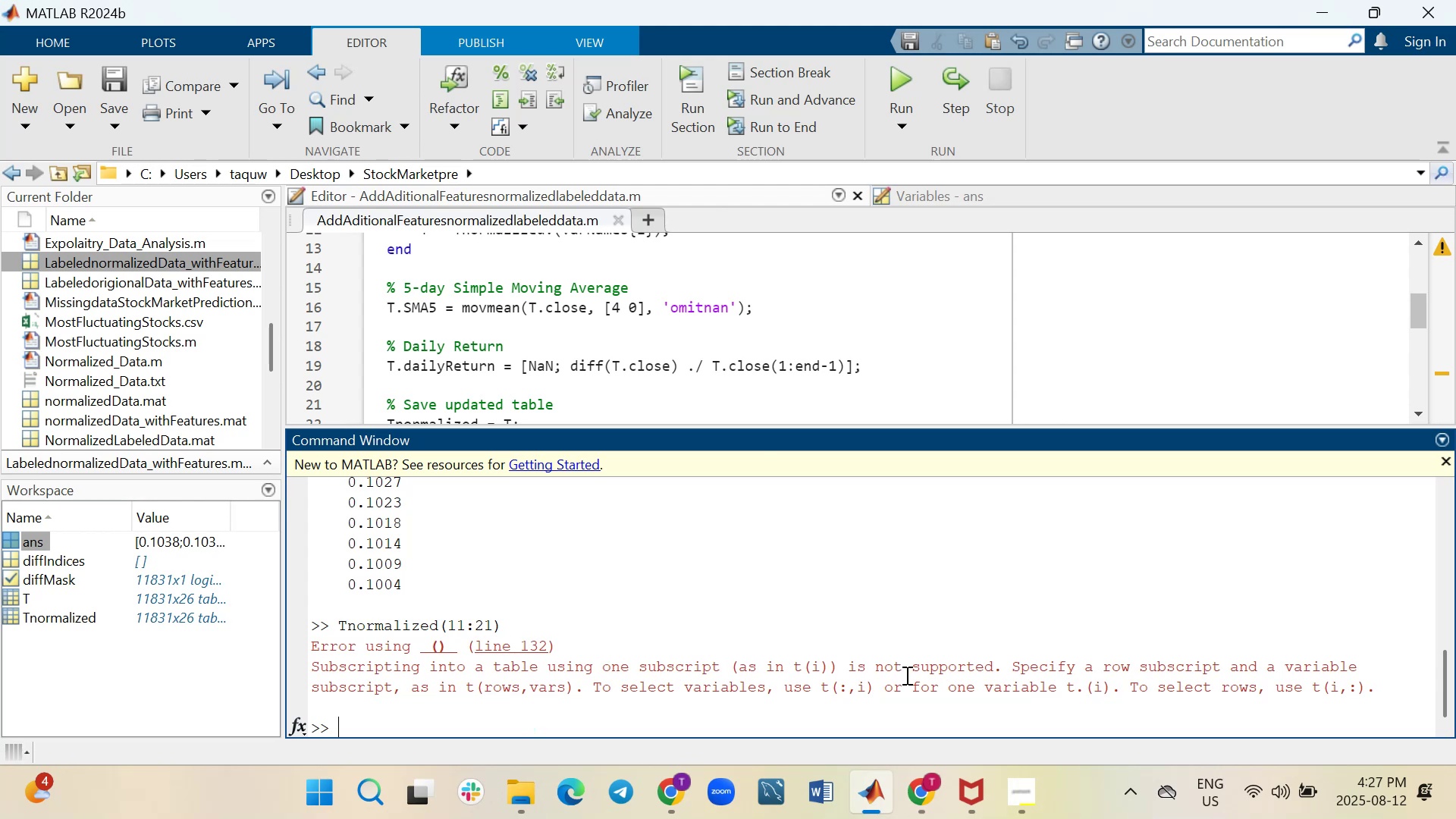 
left_click([698, 708])
 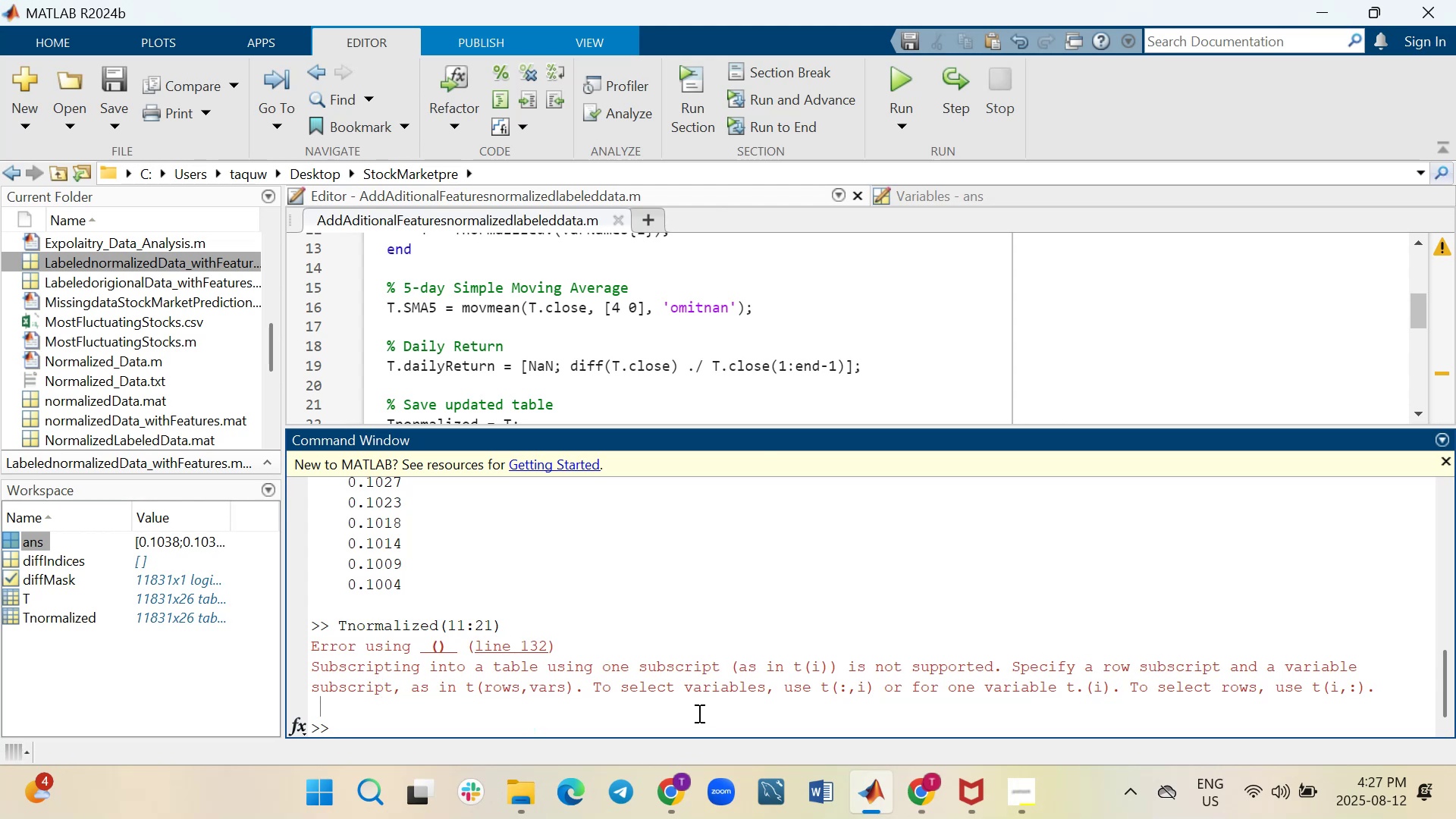 
left_click([698, 714])
 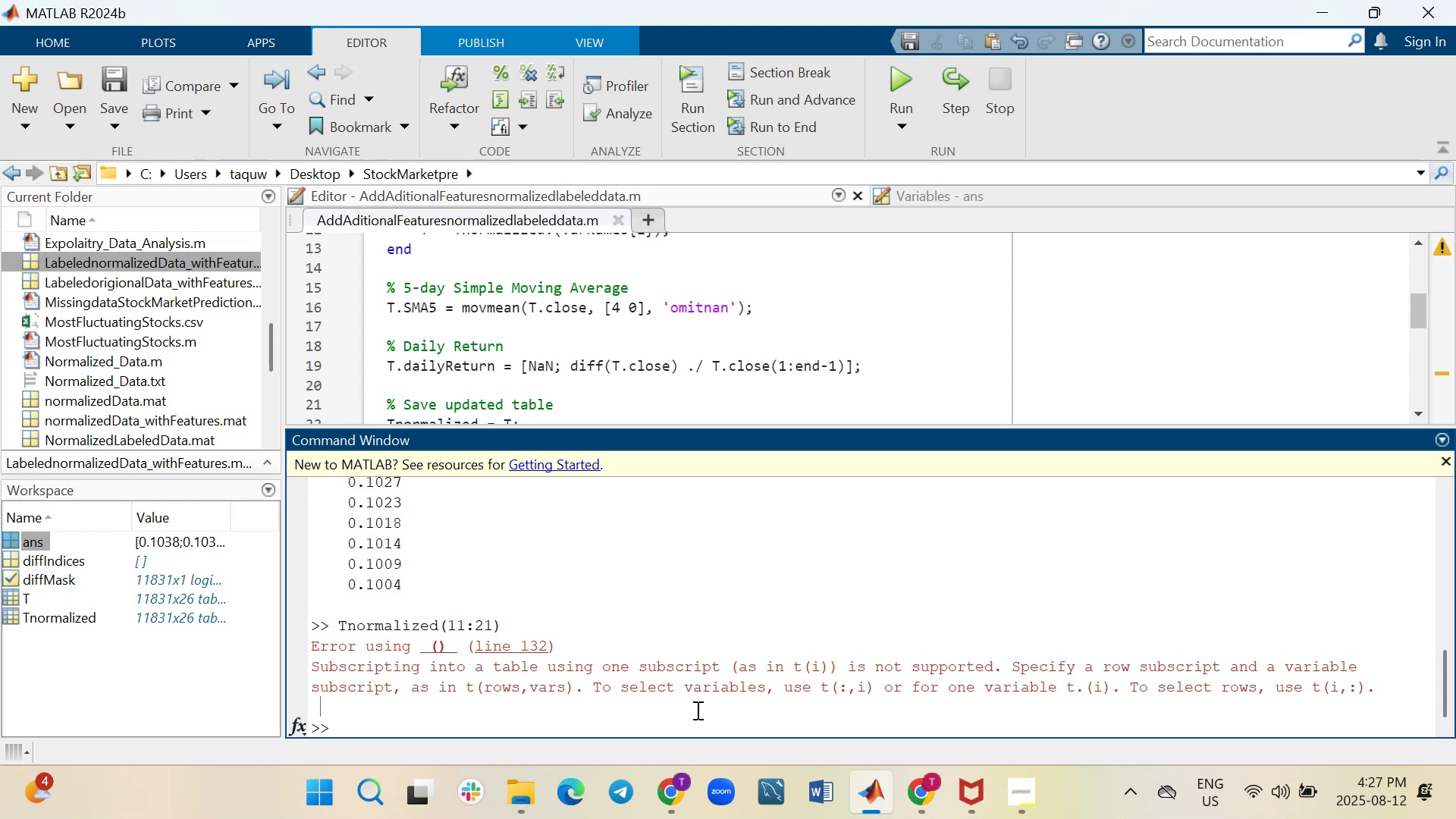 
key(ArrowUp)
 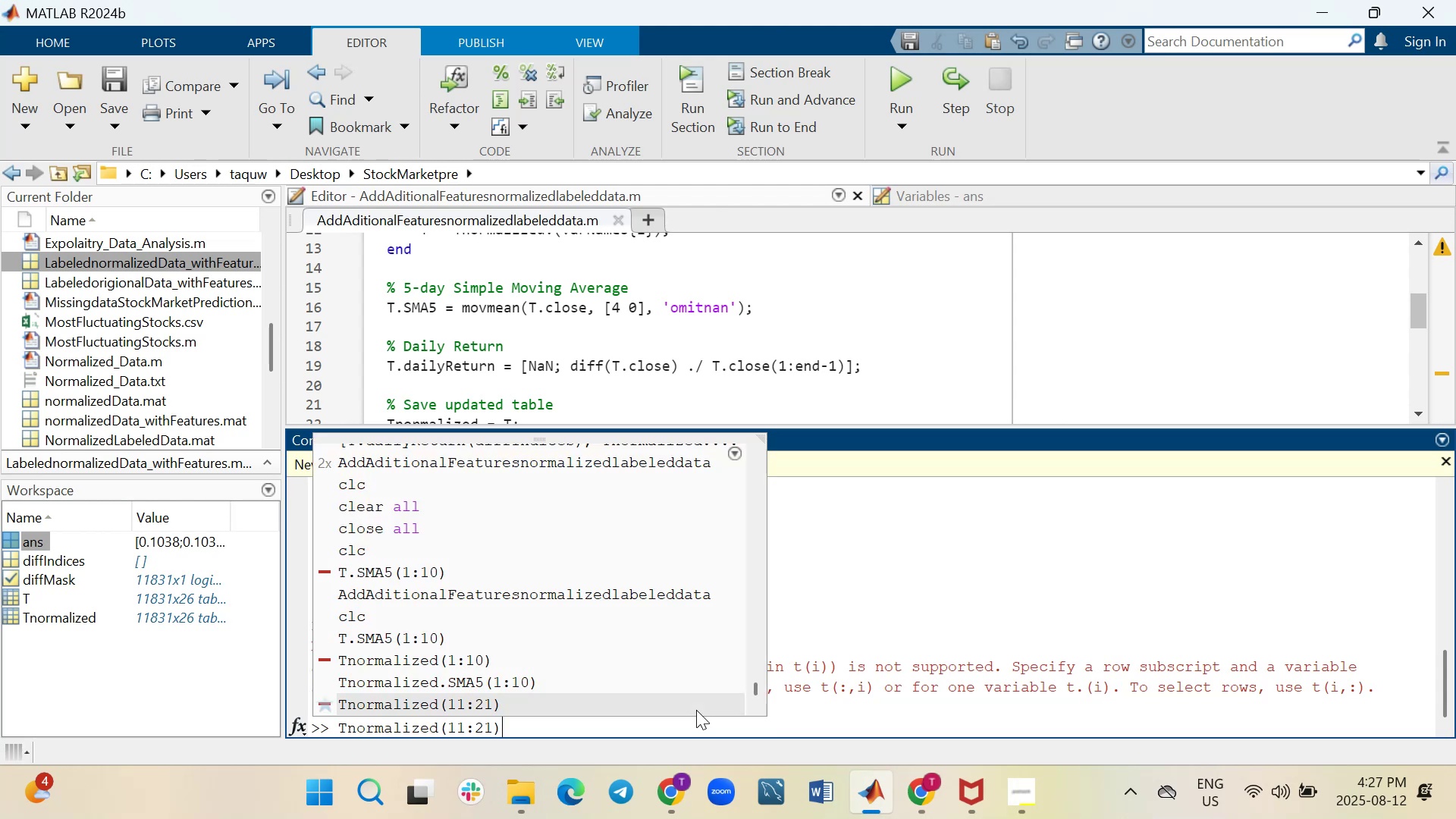 
key(ArrowLeft)
 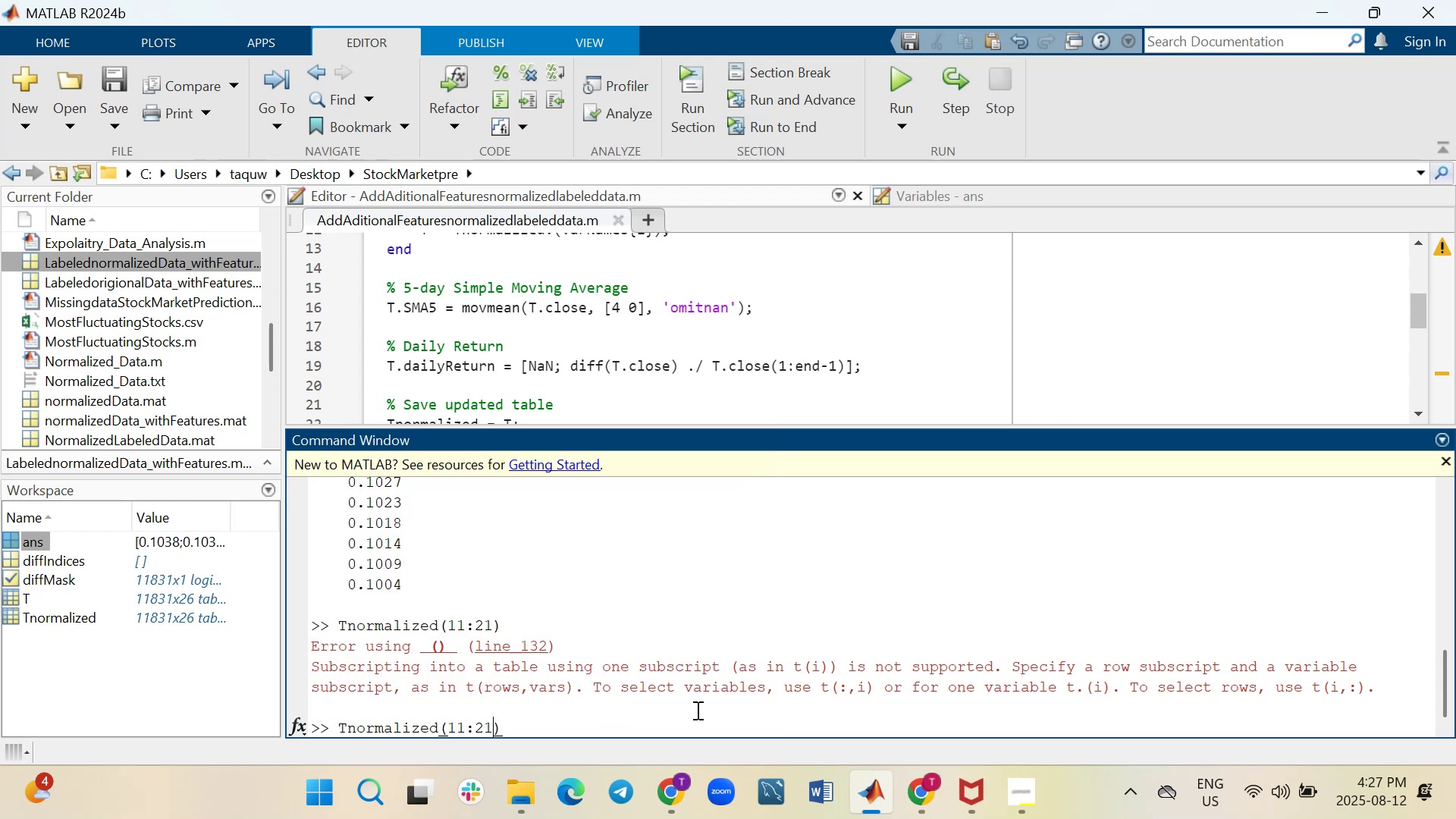 
key(ArrowLeft)
 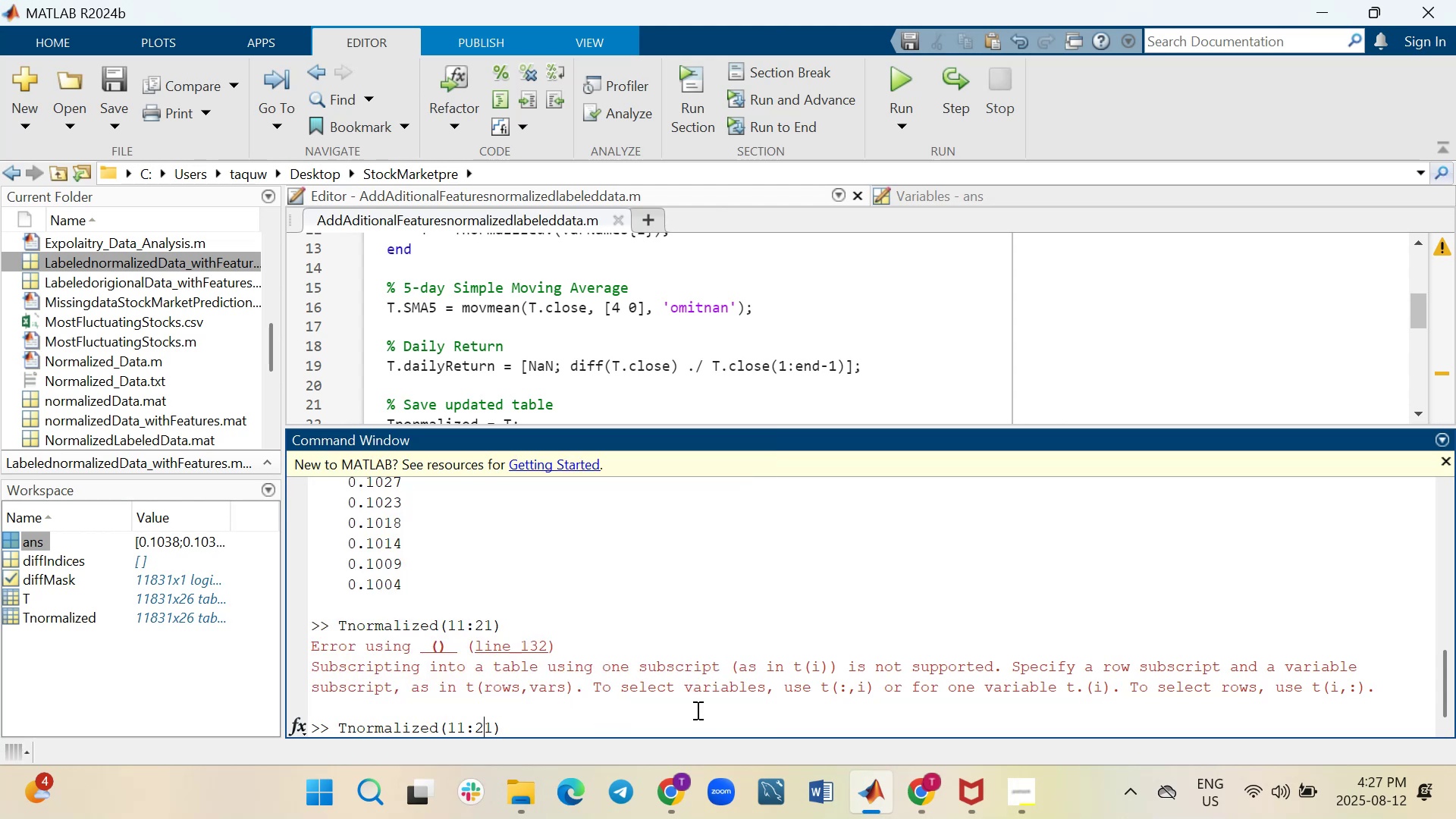 
key(ArrowLeft)
 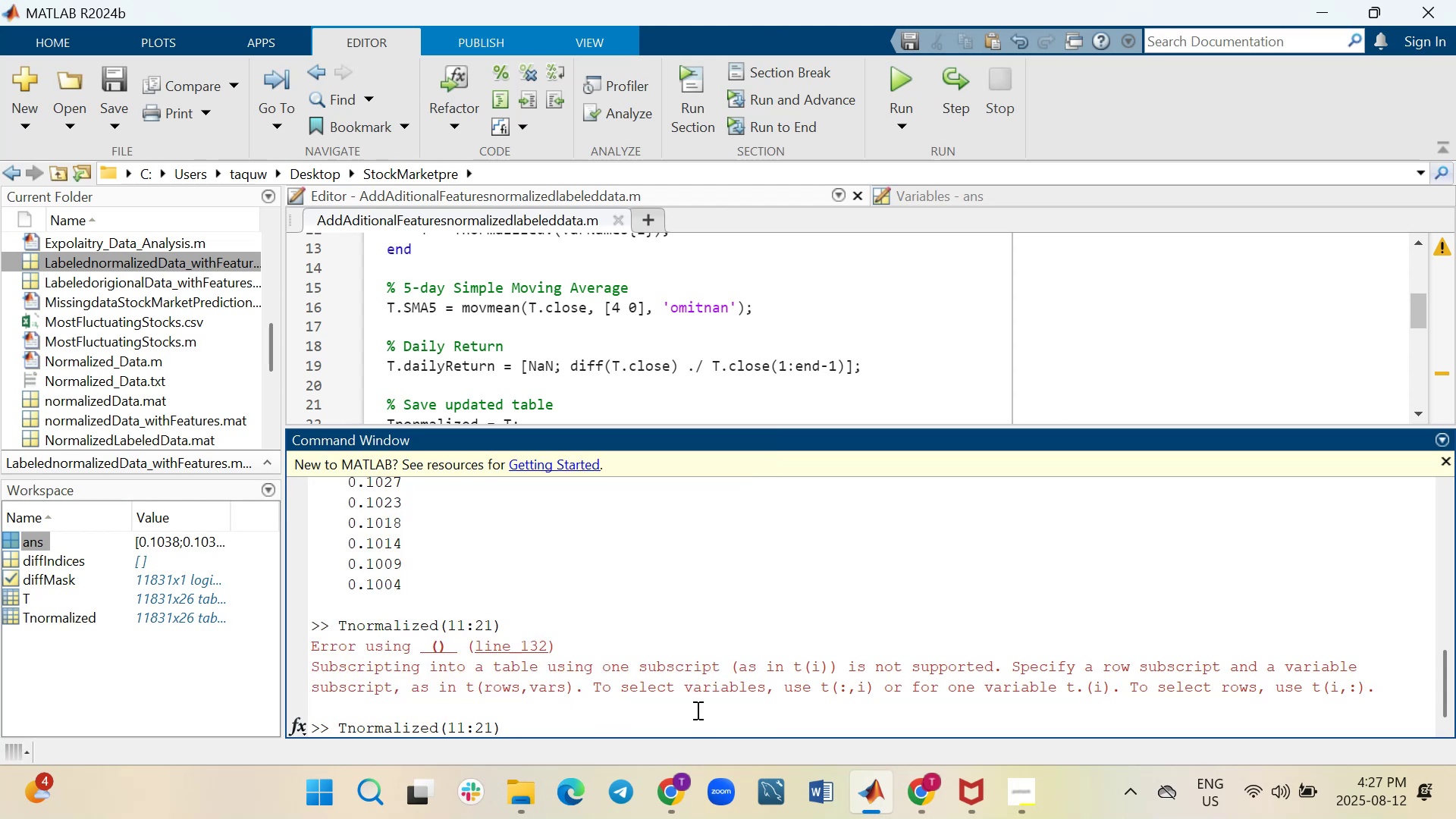 
key(Backspace)
 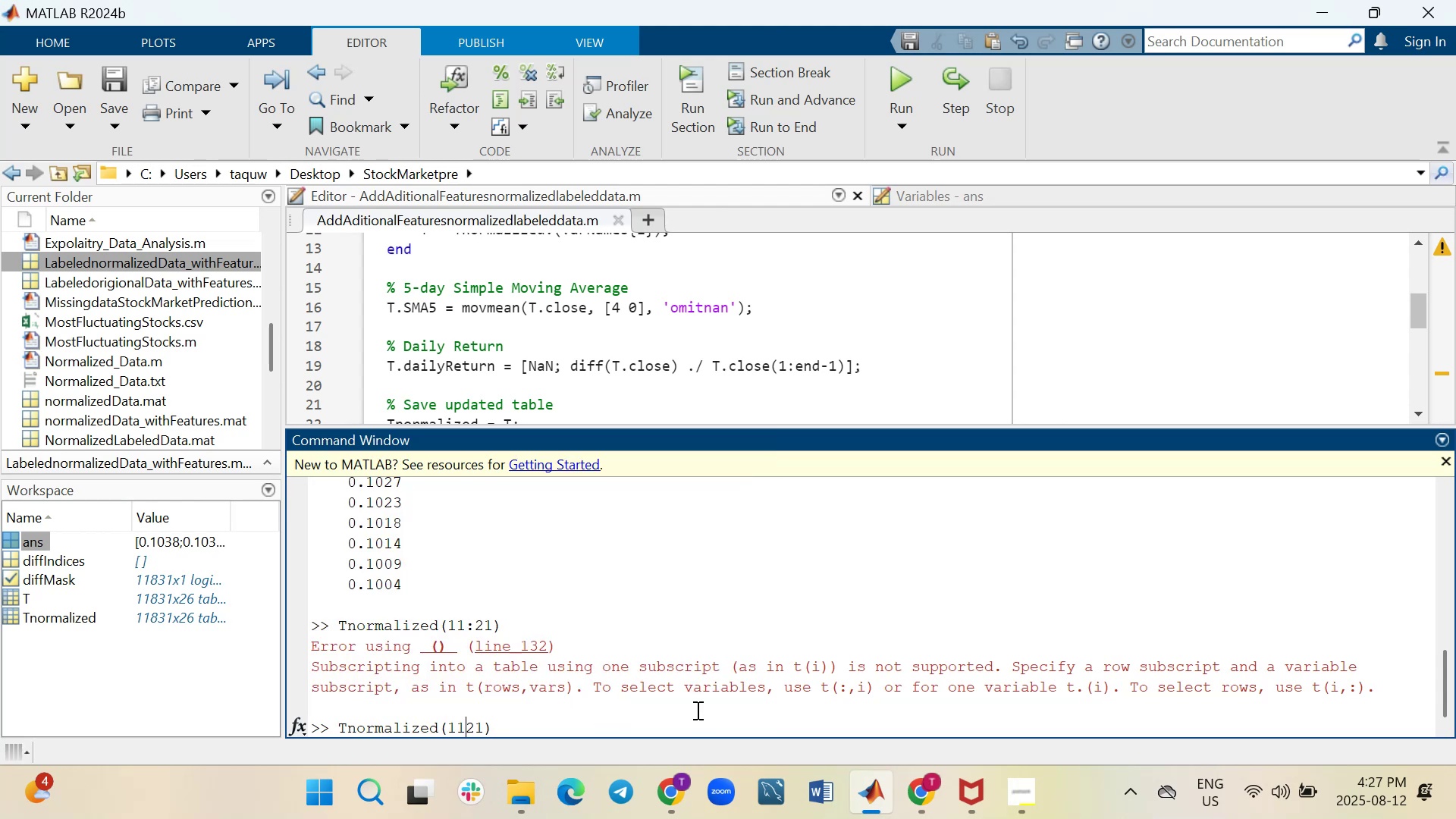 
key(Comma)
 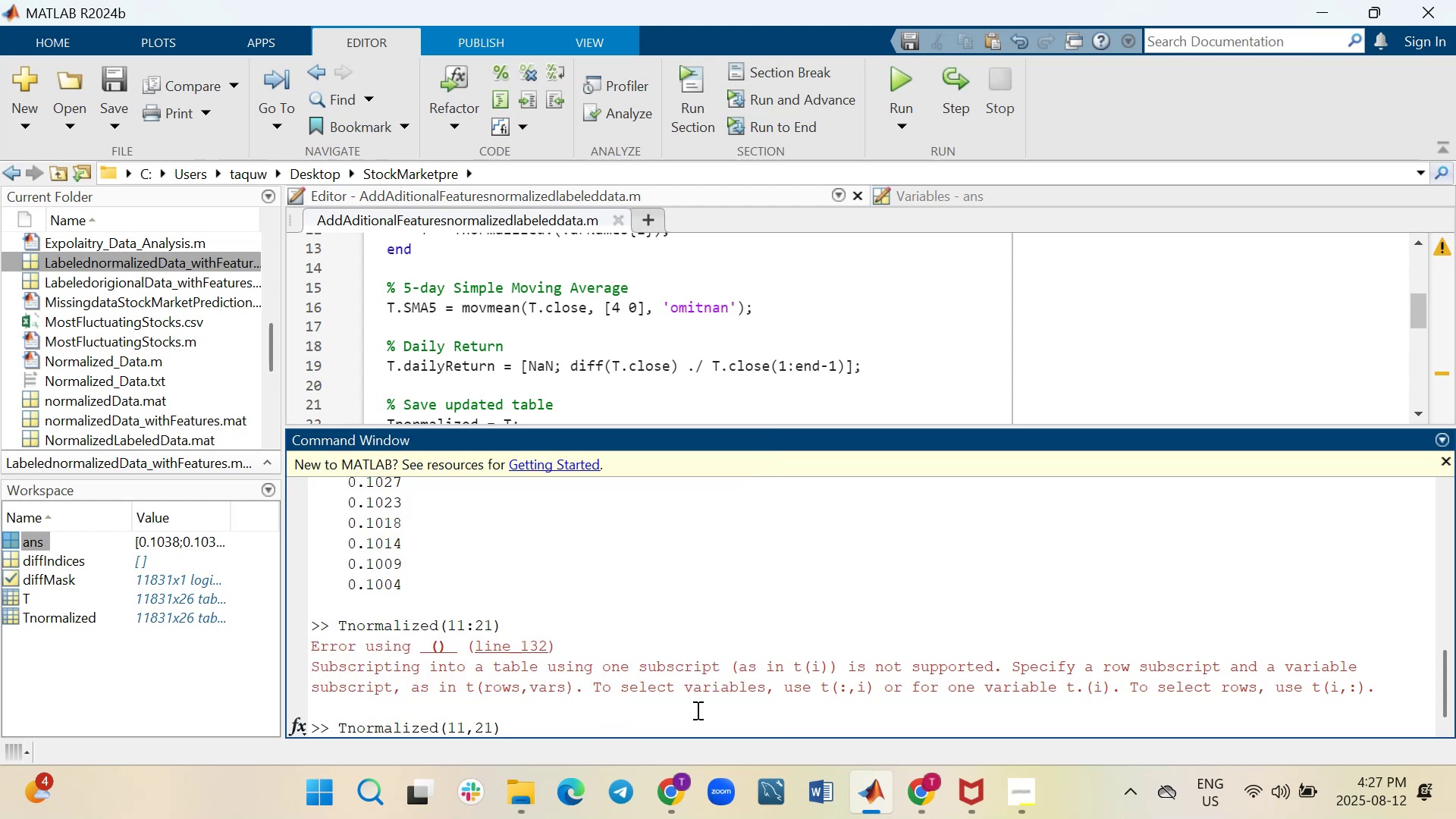 
key(Enter)
 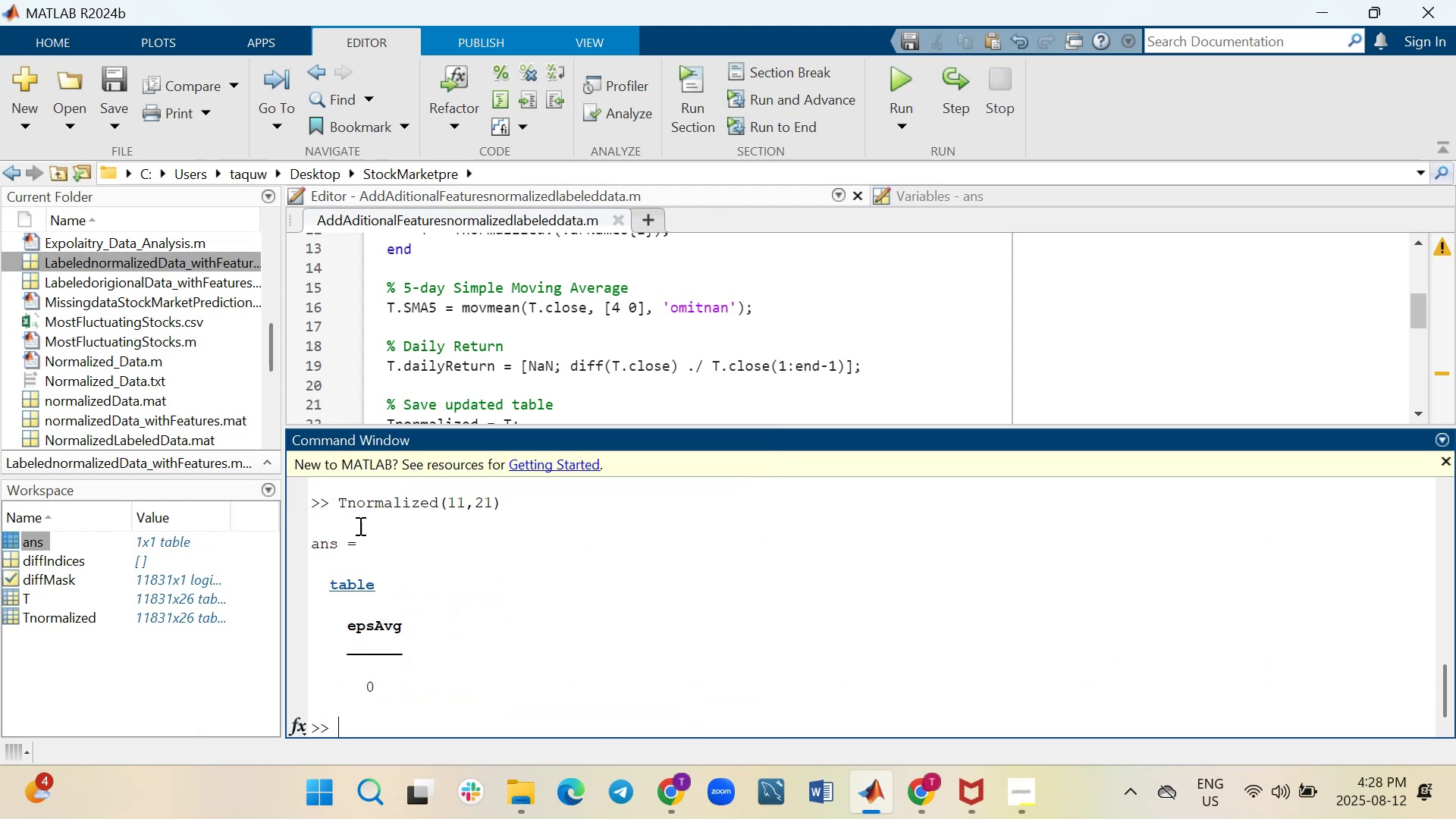 
wait(6.32)
 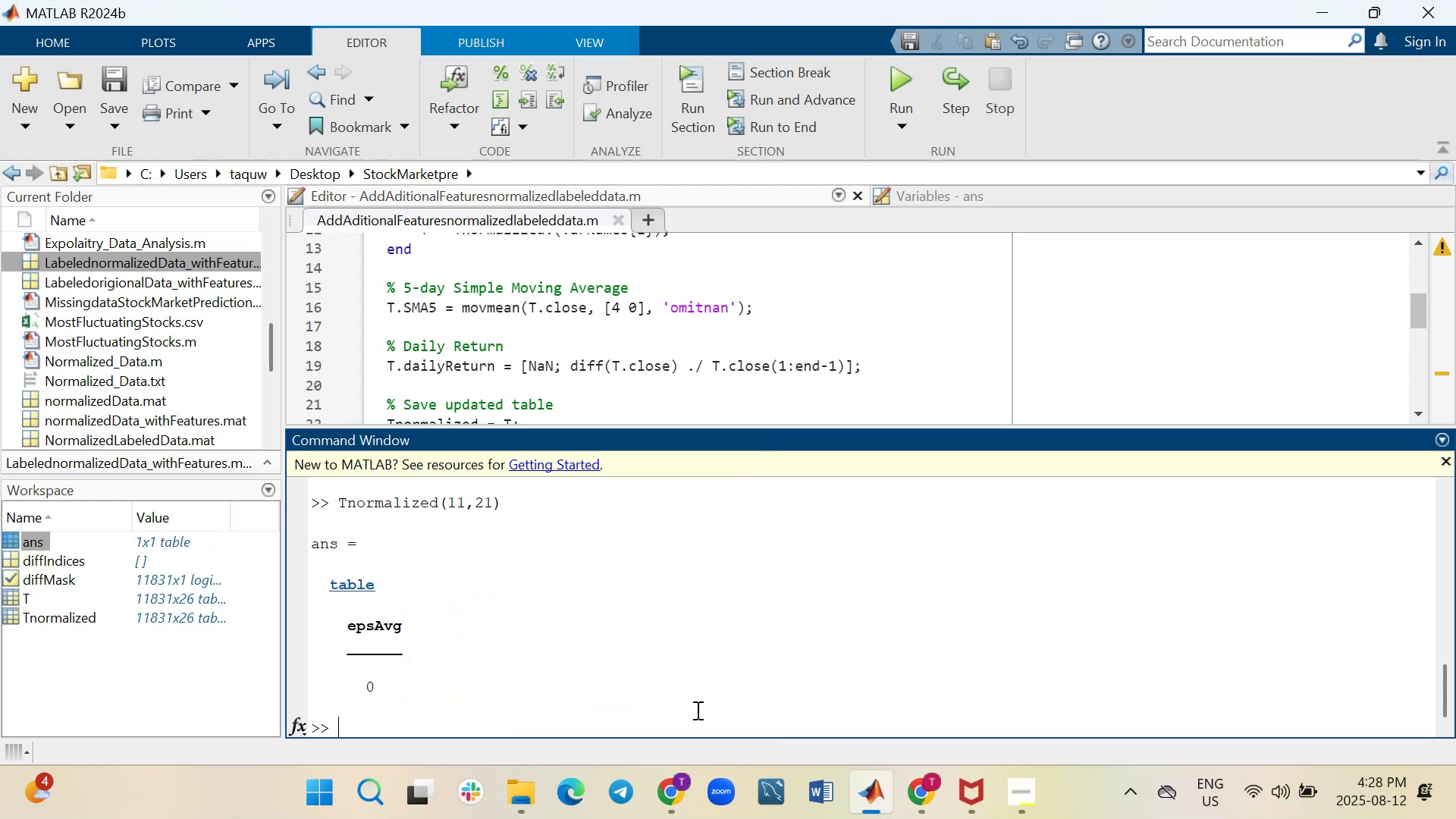 
left_click([348, 582])
 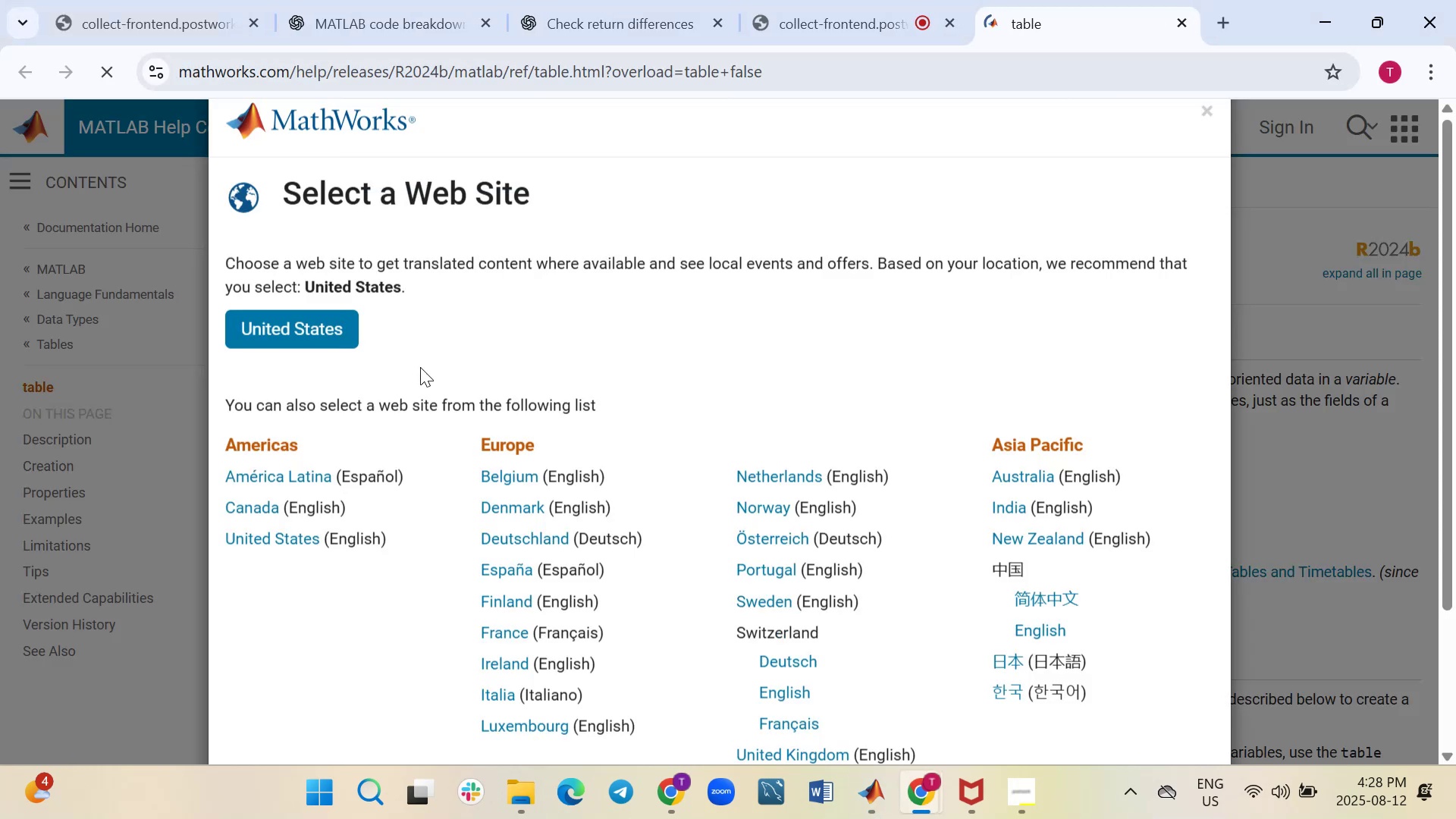 
wait(7.56)
 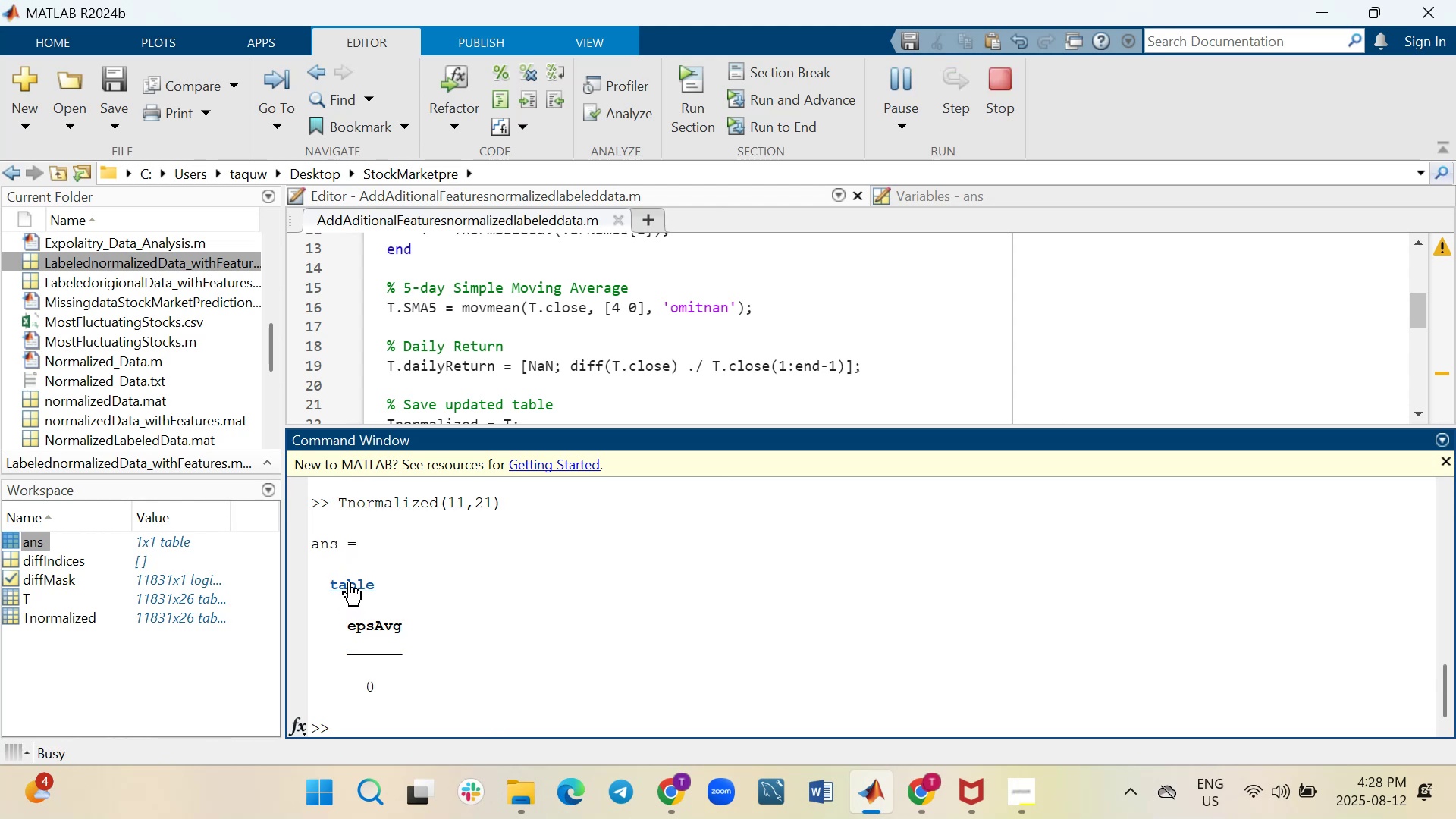 
left_click([1208, 159])
 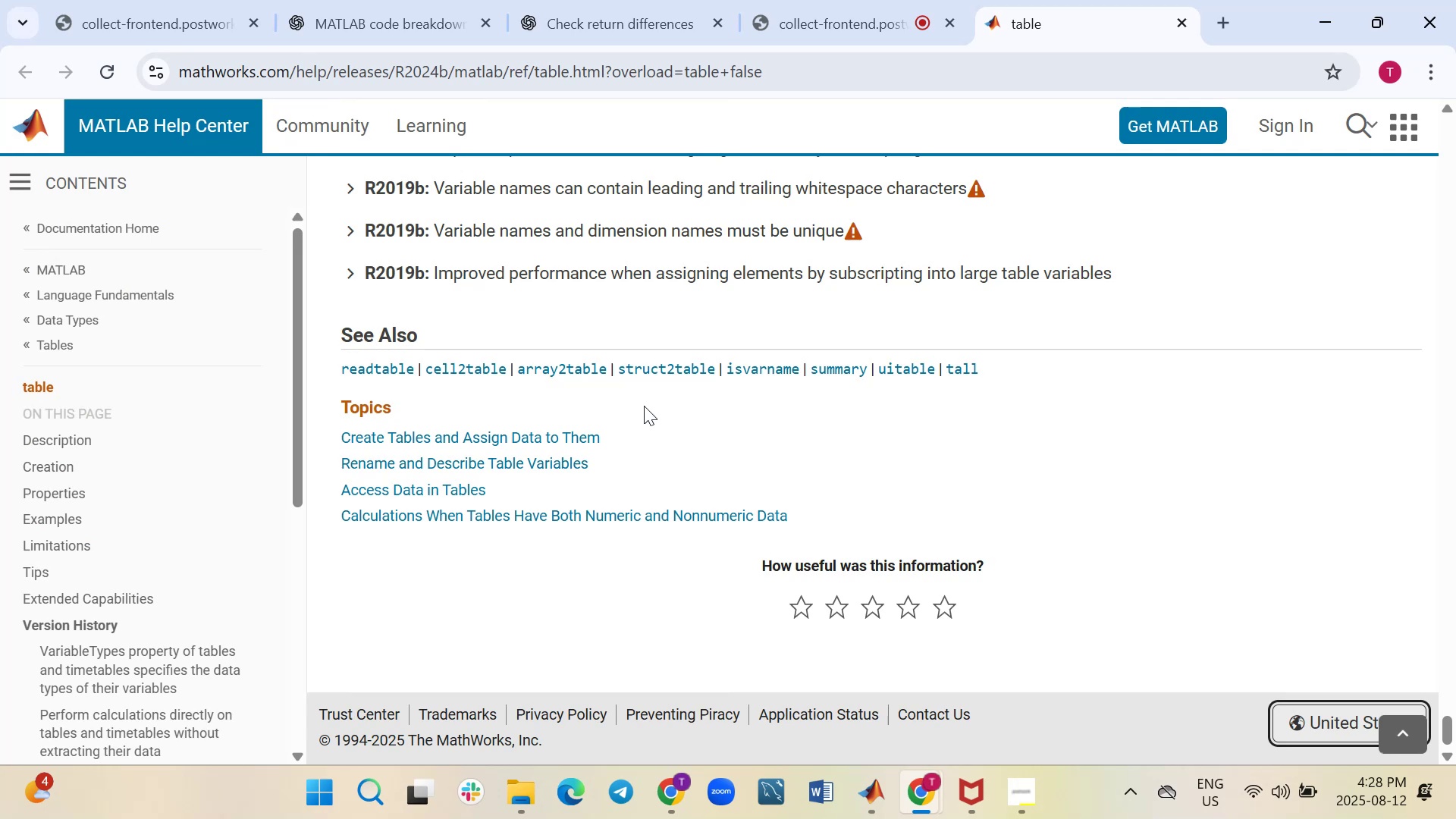 
scroll: coordinate [644, 406], scroll_direction: up, amount: 2.0
 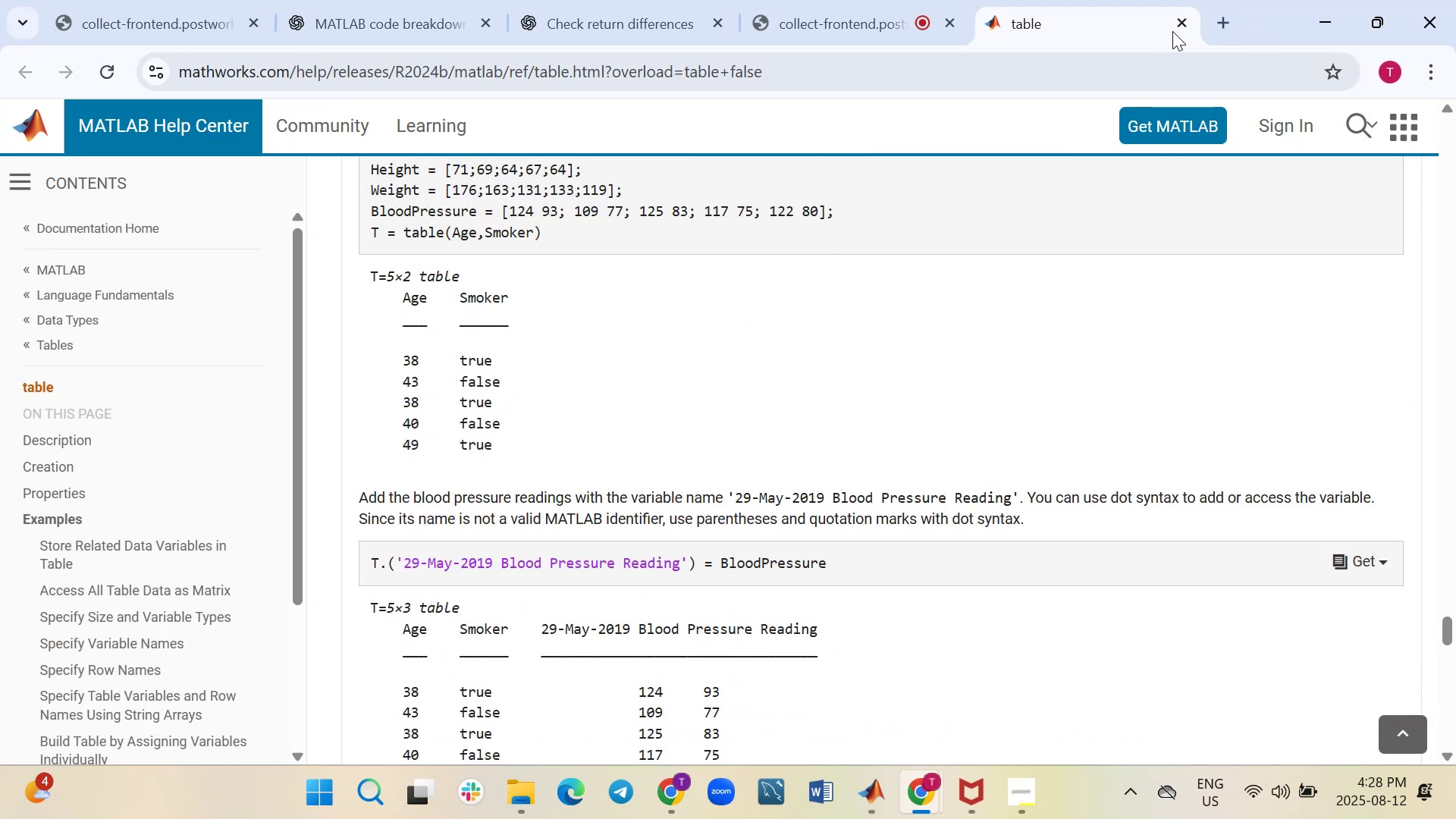 
left_click([1184, 26])
 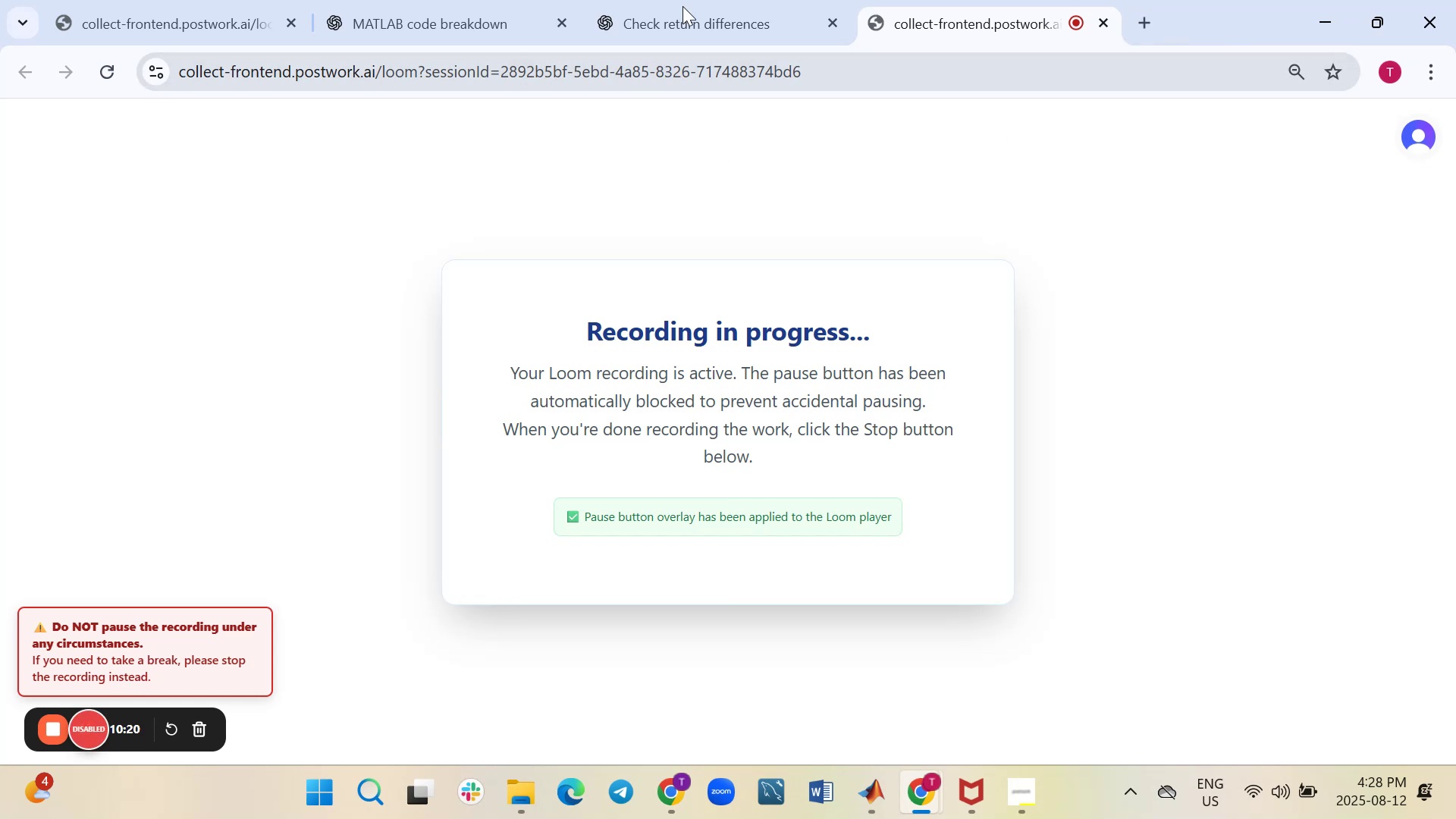 
left_click([700, 12])
 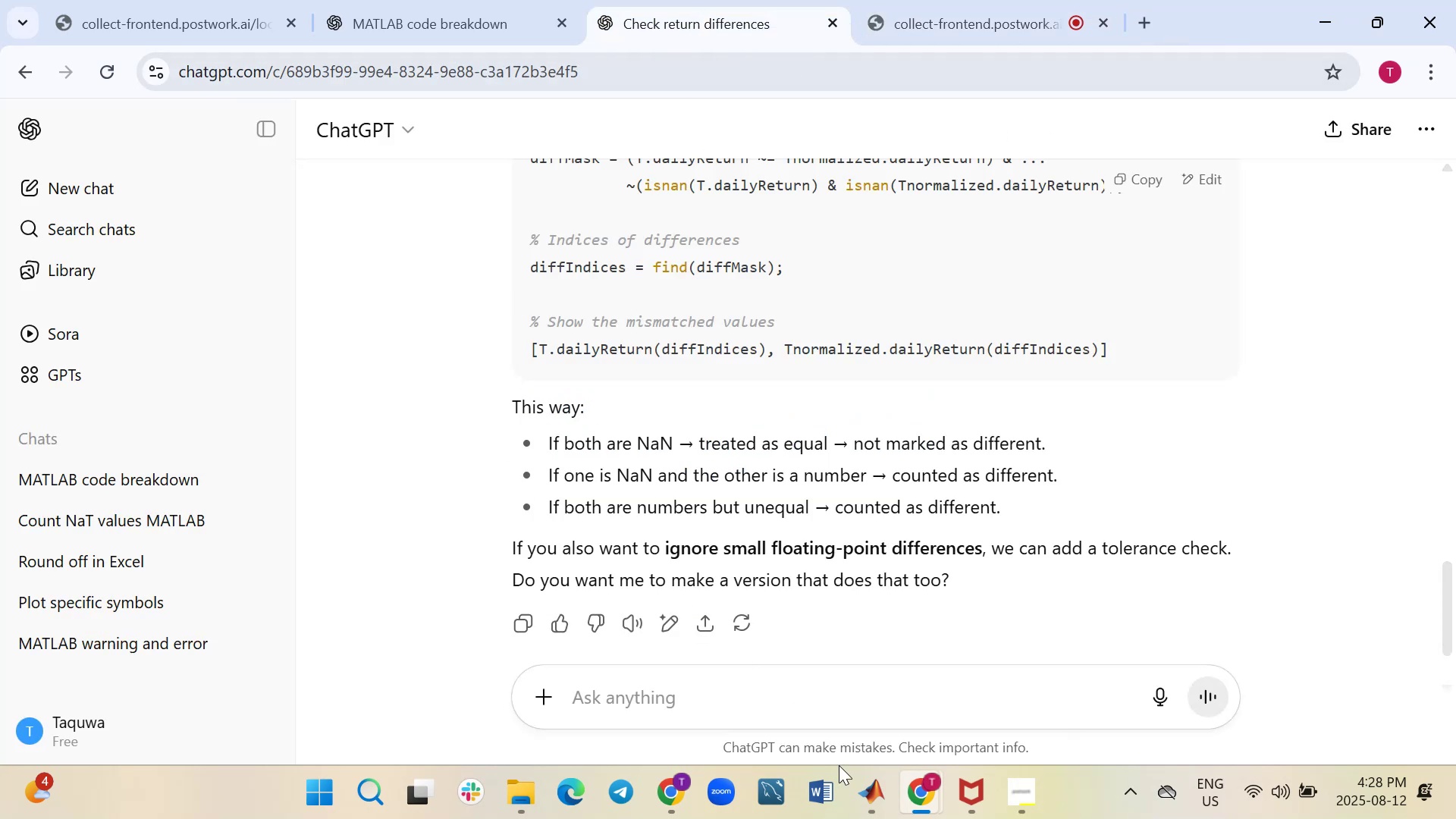 
left_click([861, 799])
 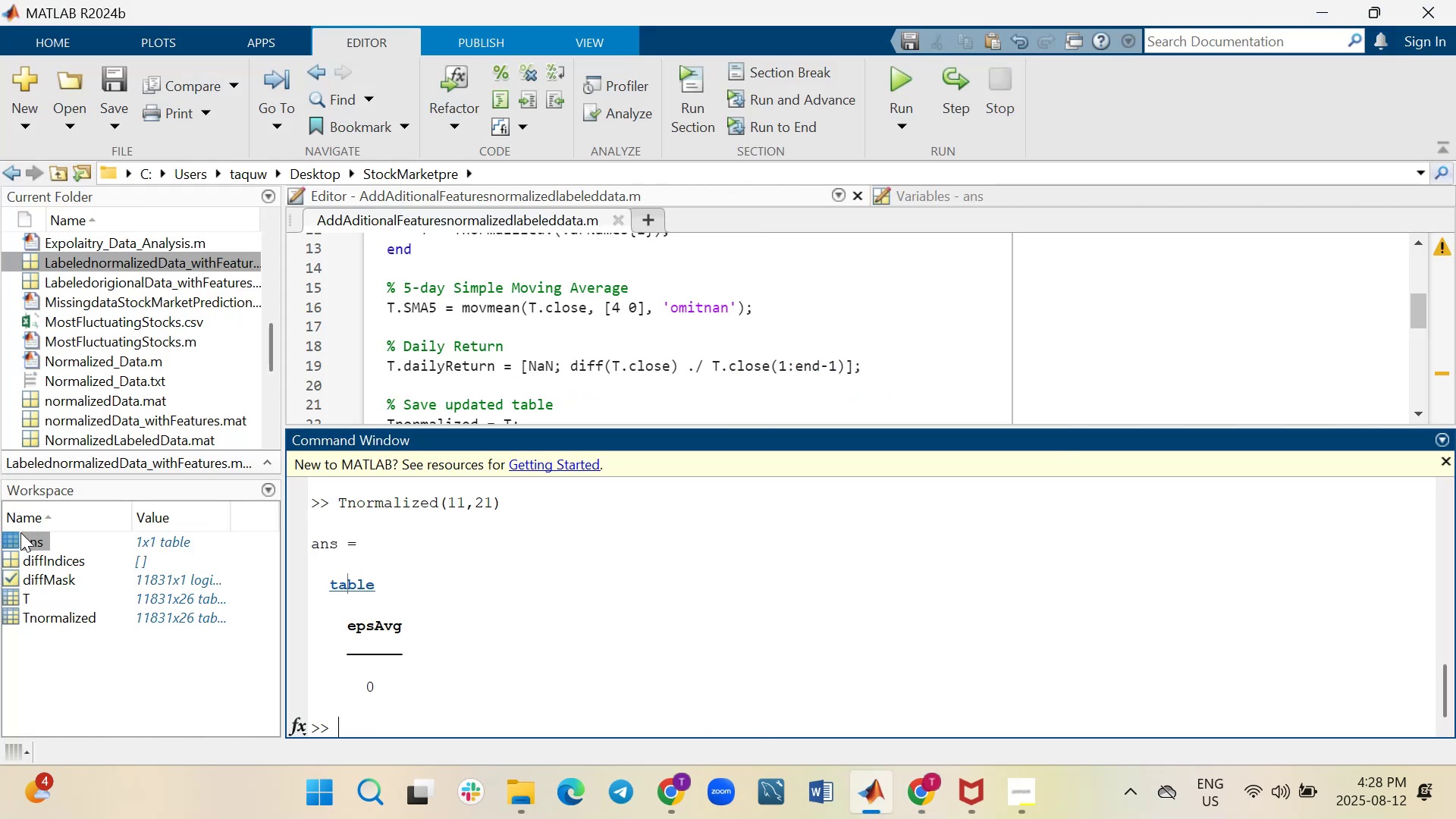 
double_click([12, 538])
 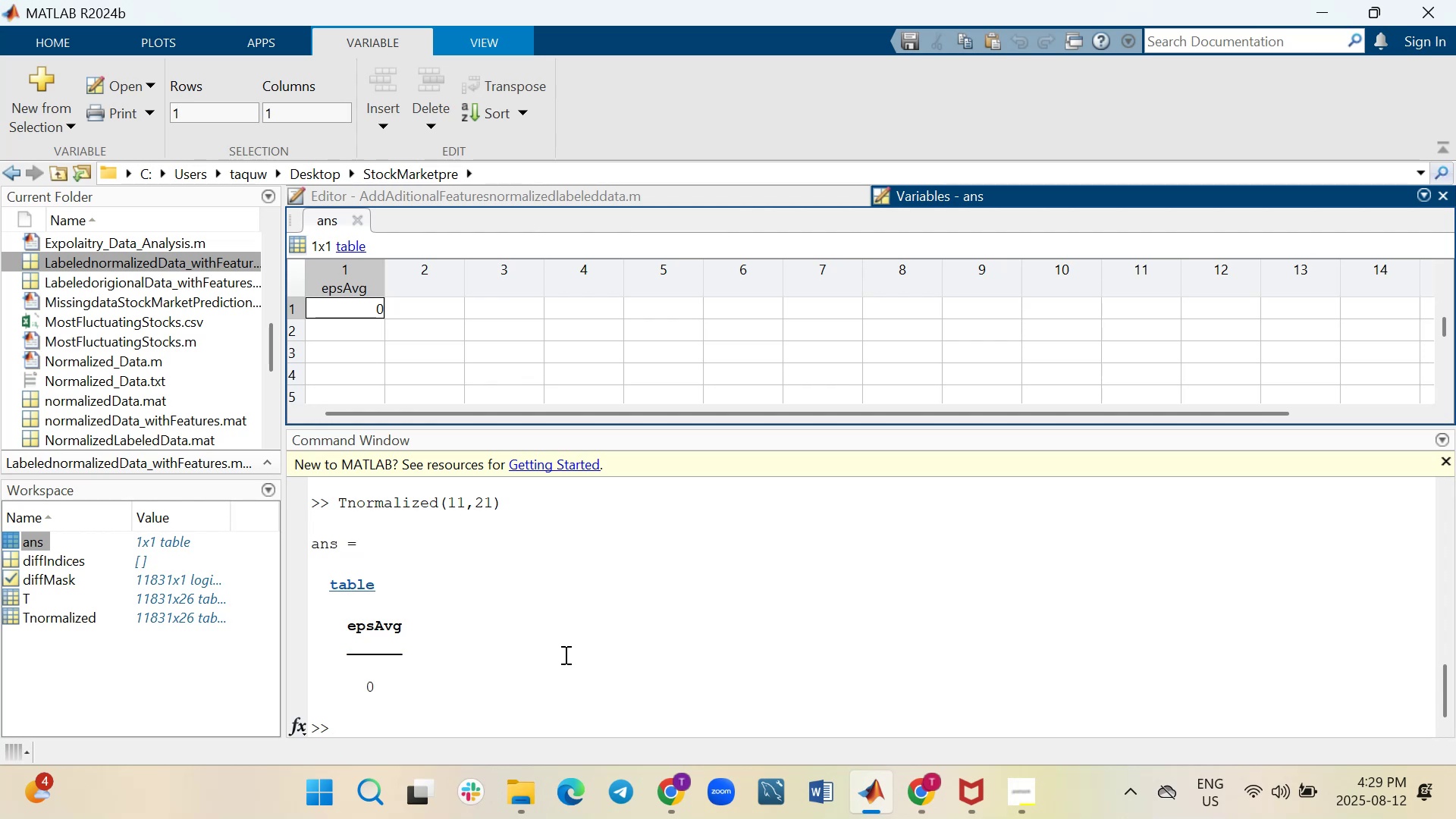 
wait(38.23)
 